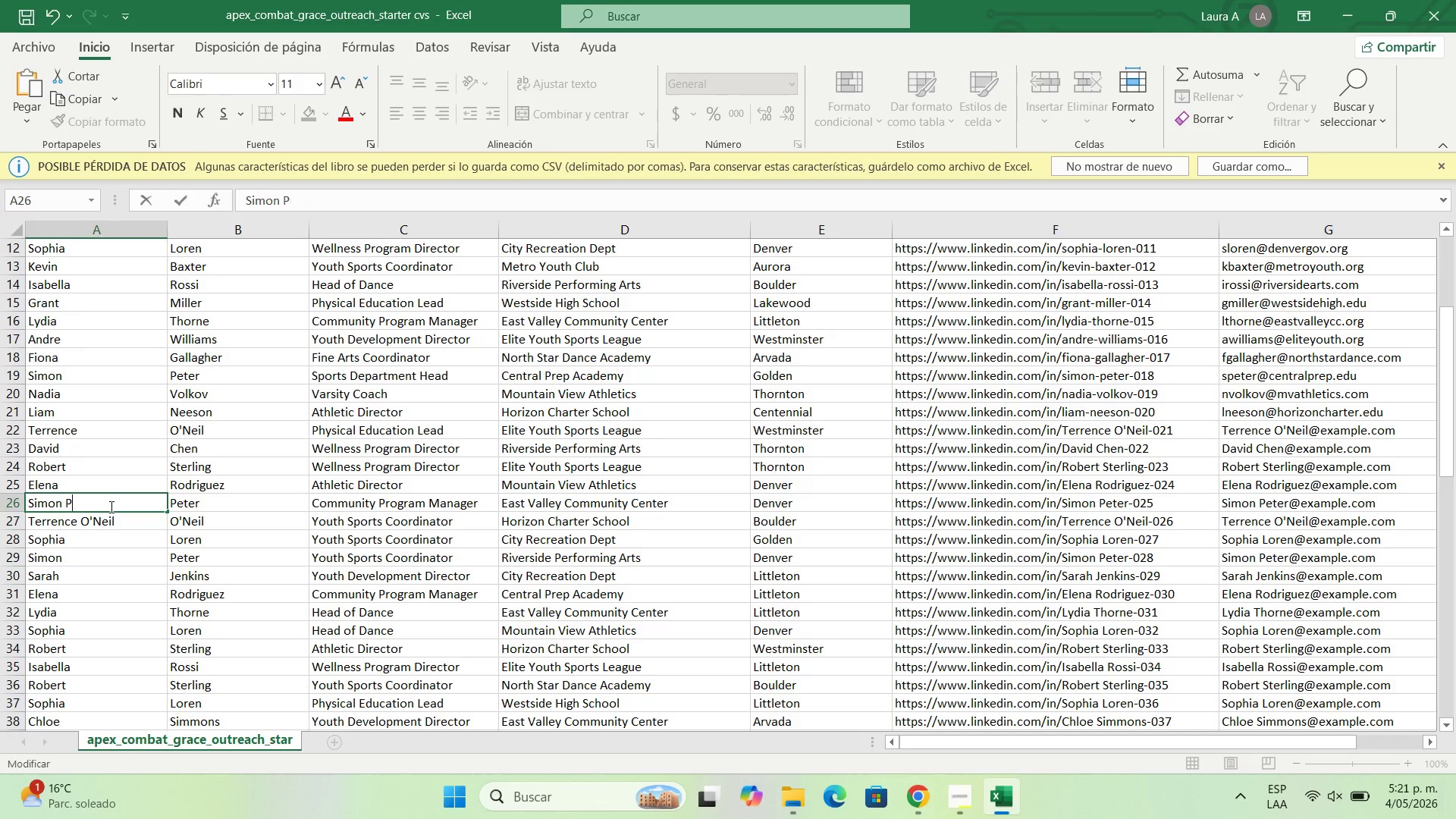 
key(Backspace)
 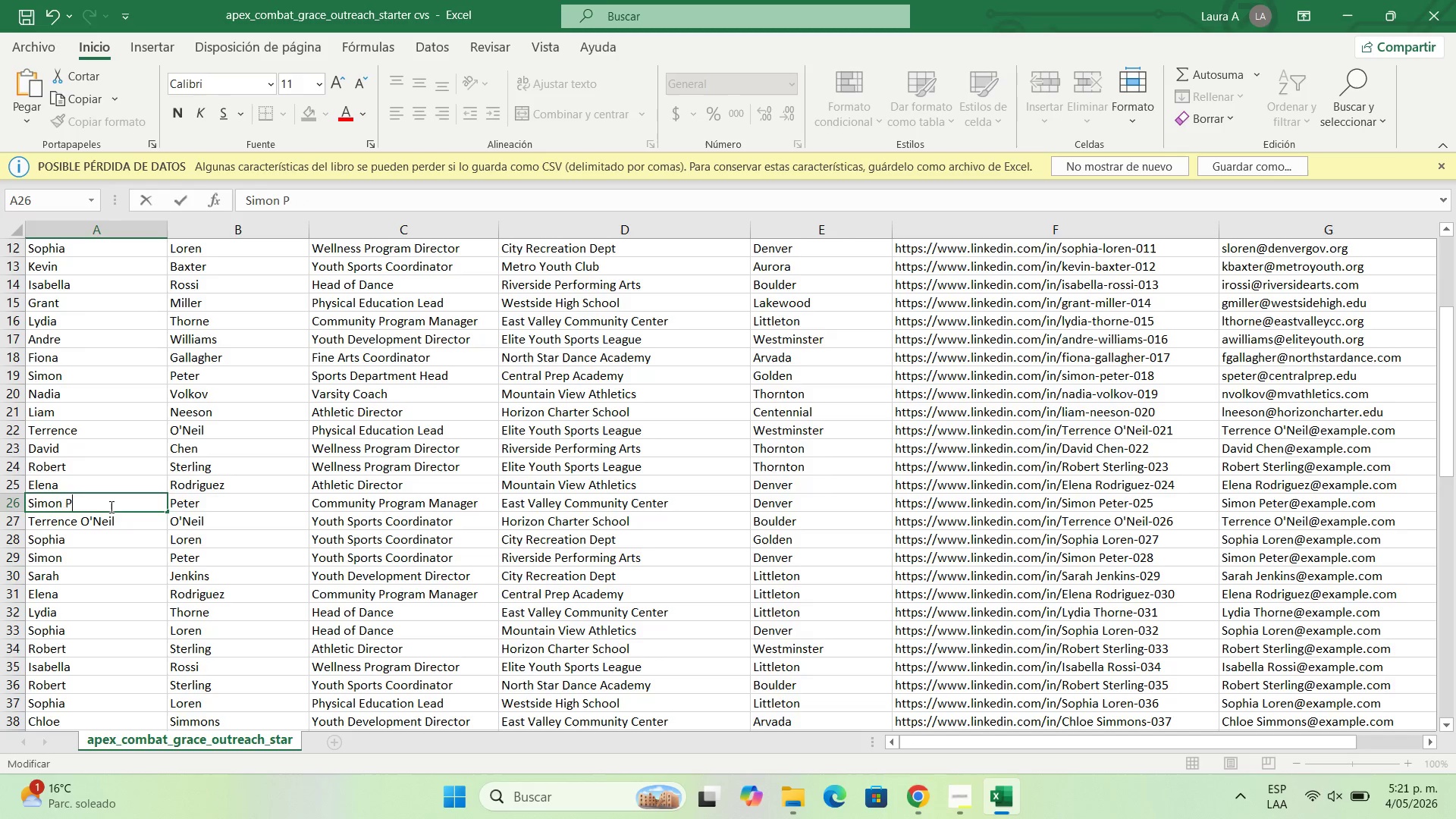 
key(Backspace)
 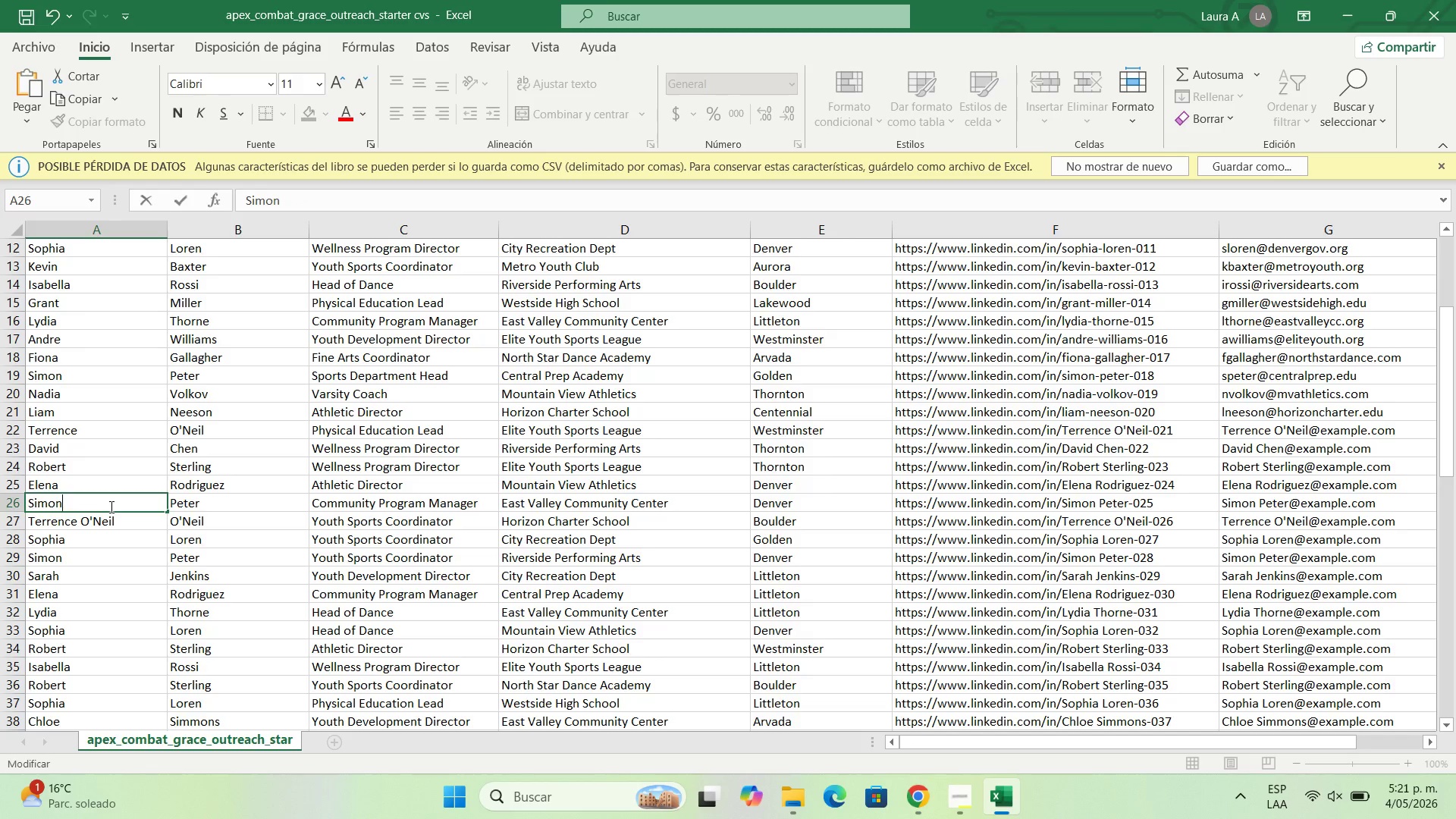 
key(Backspace)
 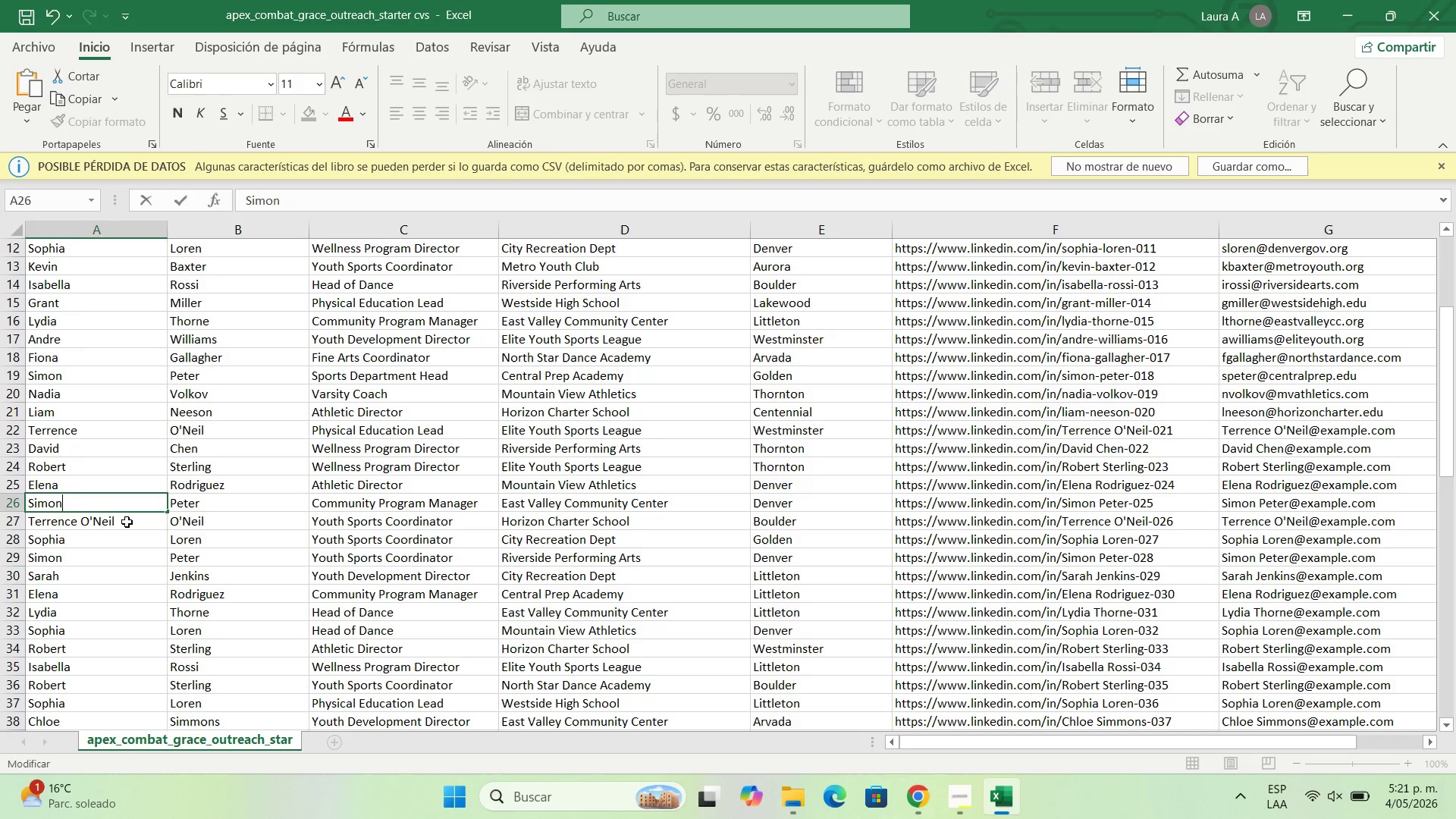 
double_click([127, 522])
 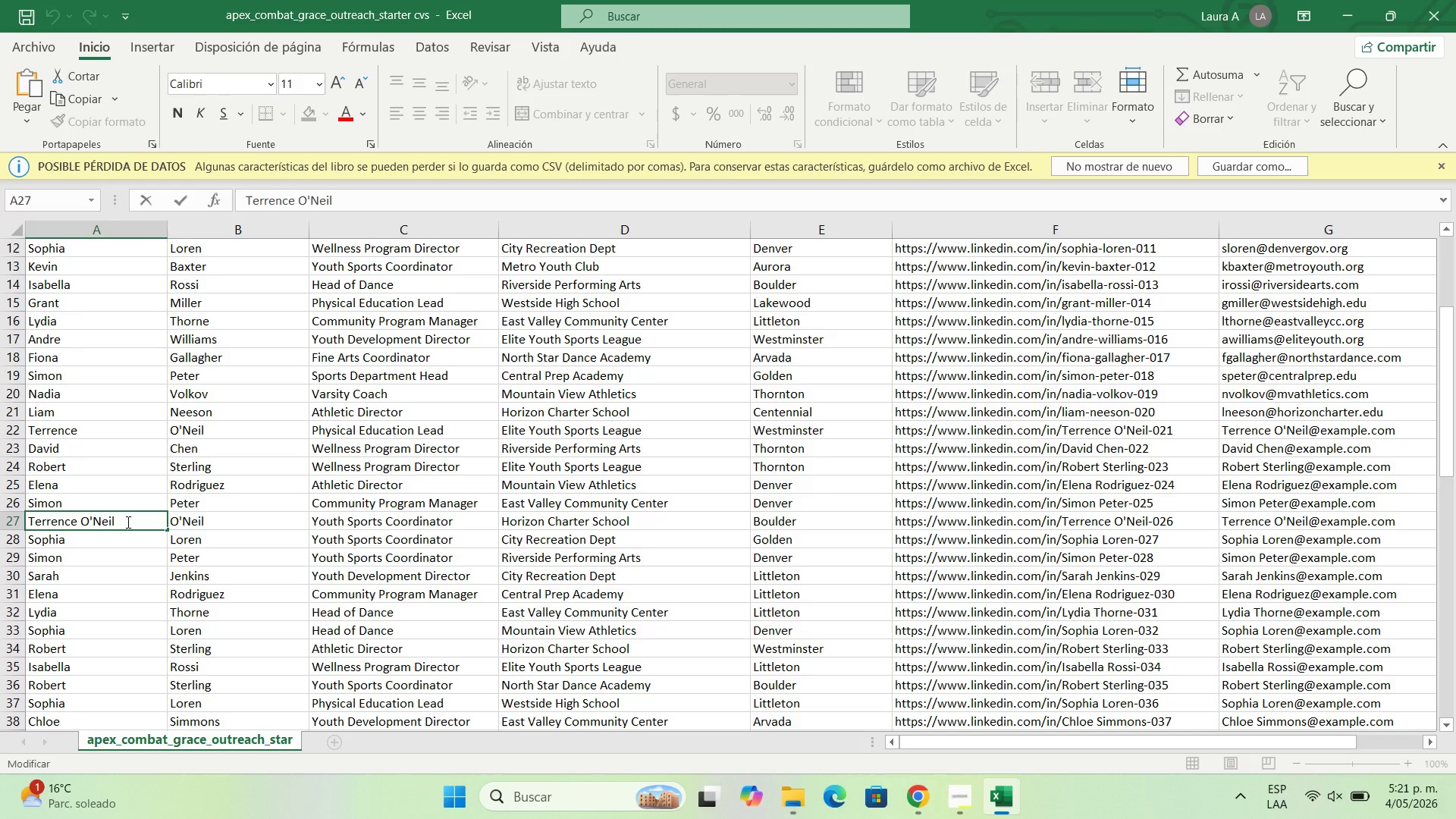 
key(Backspace)
 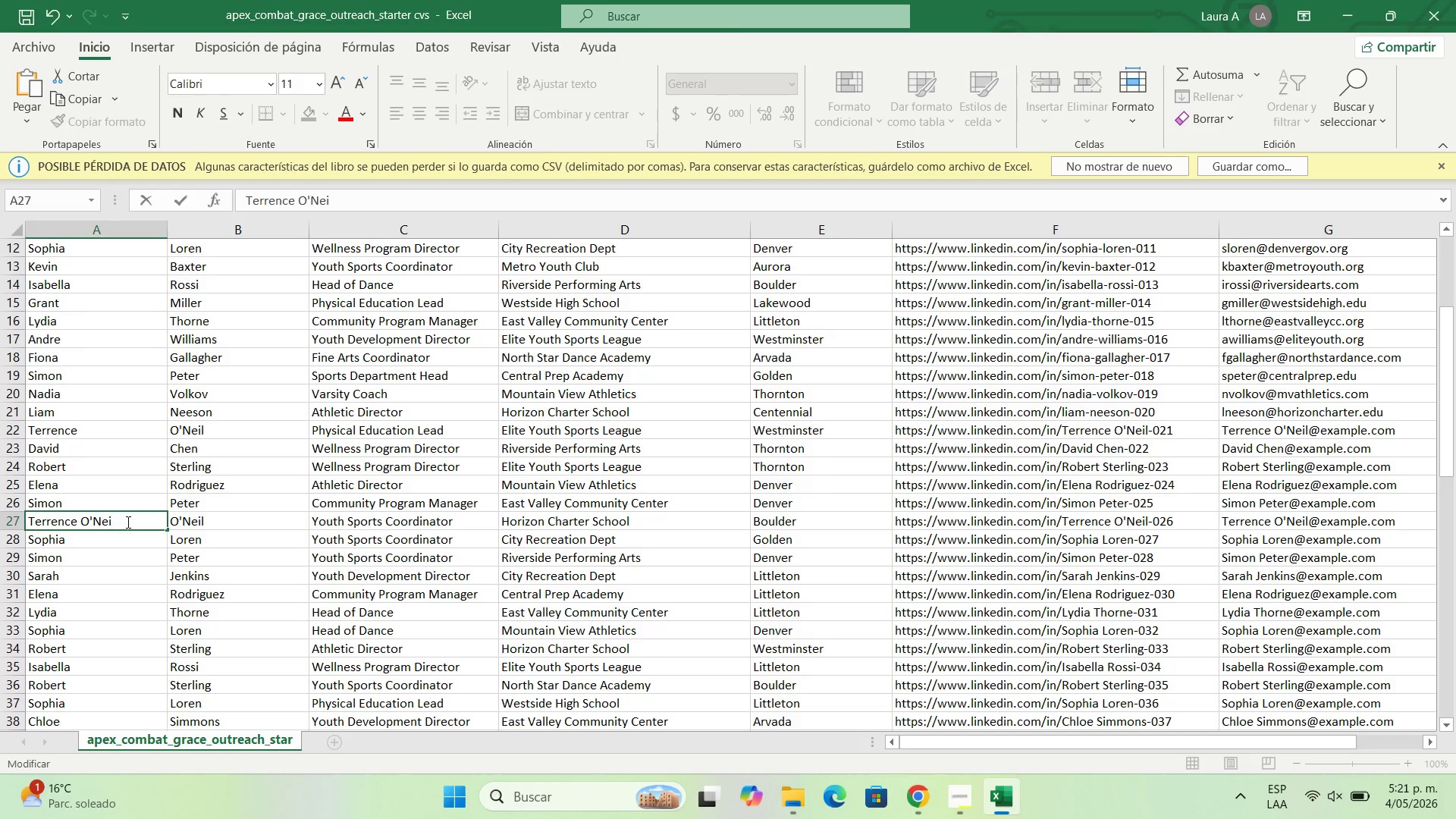 
key(Backspace)
 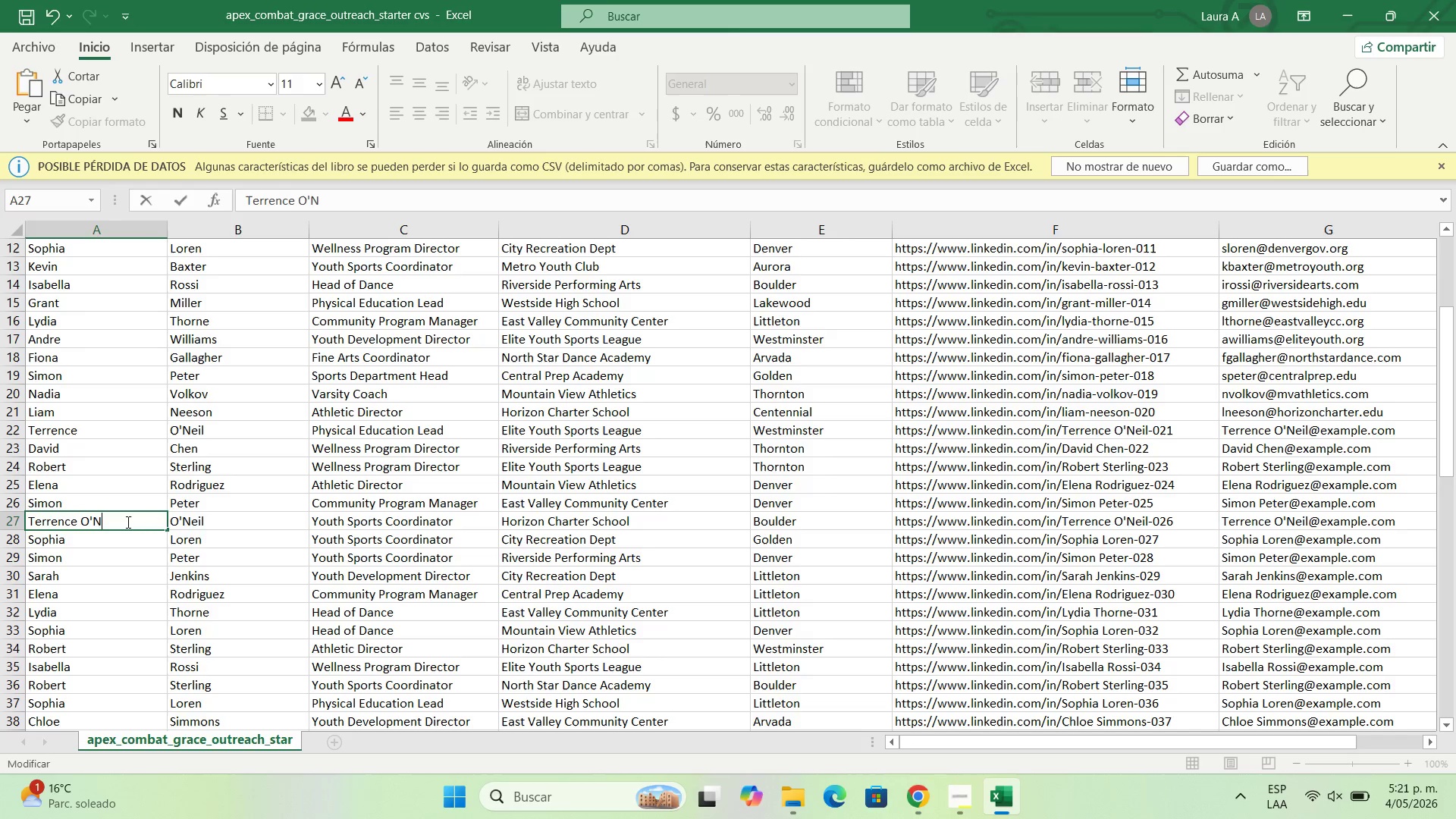 
key(Backspace)
 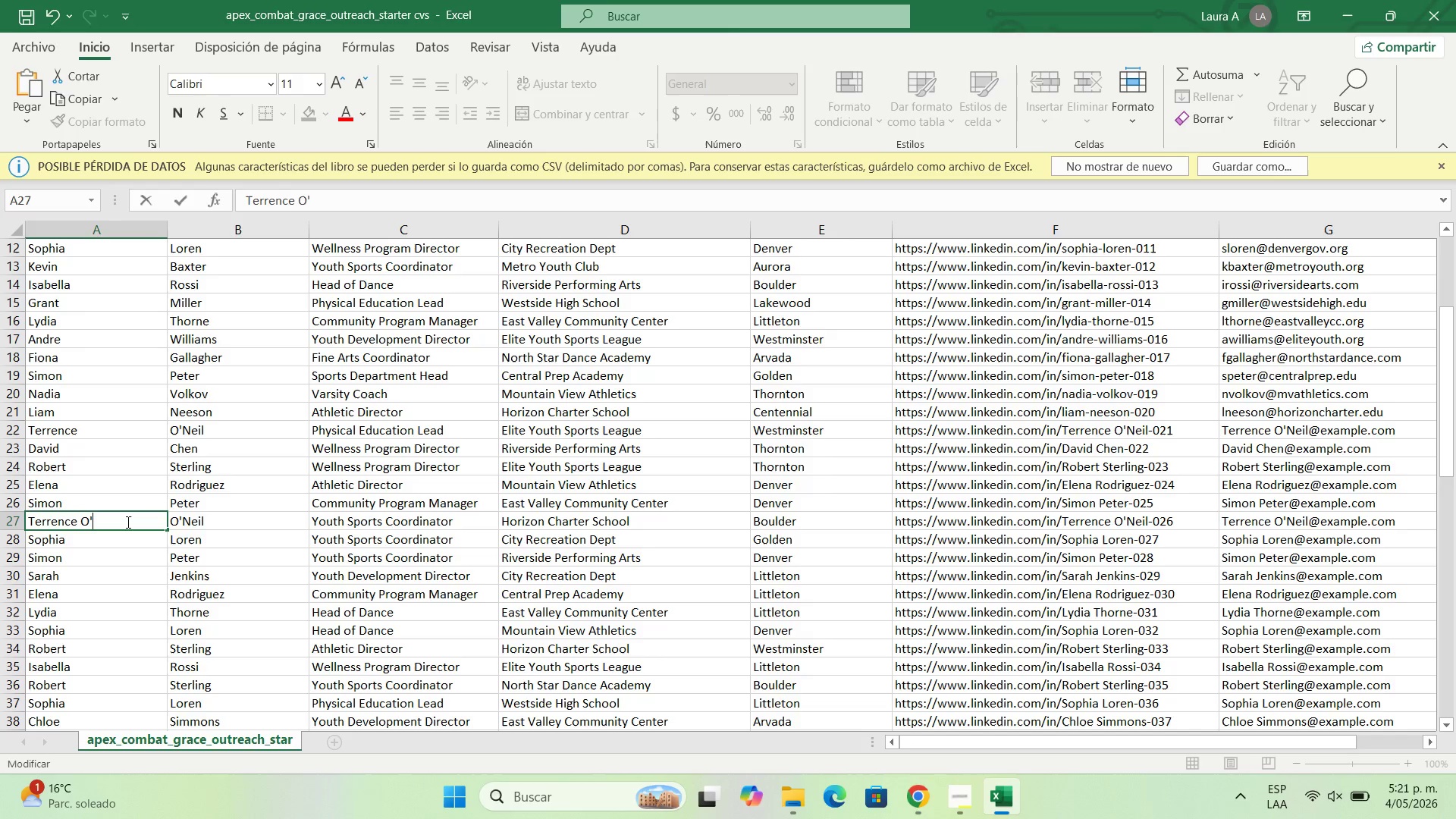 
key(Backspace)
 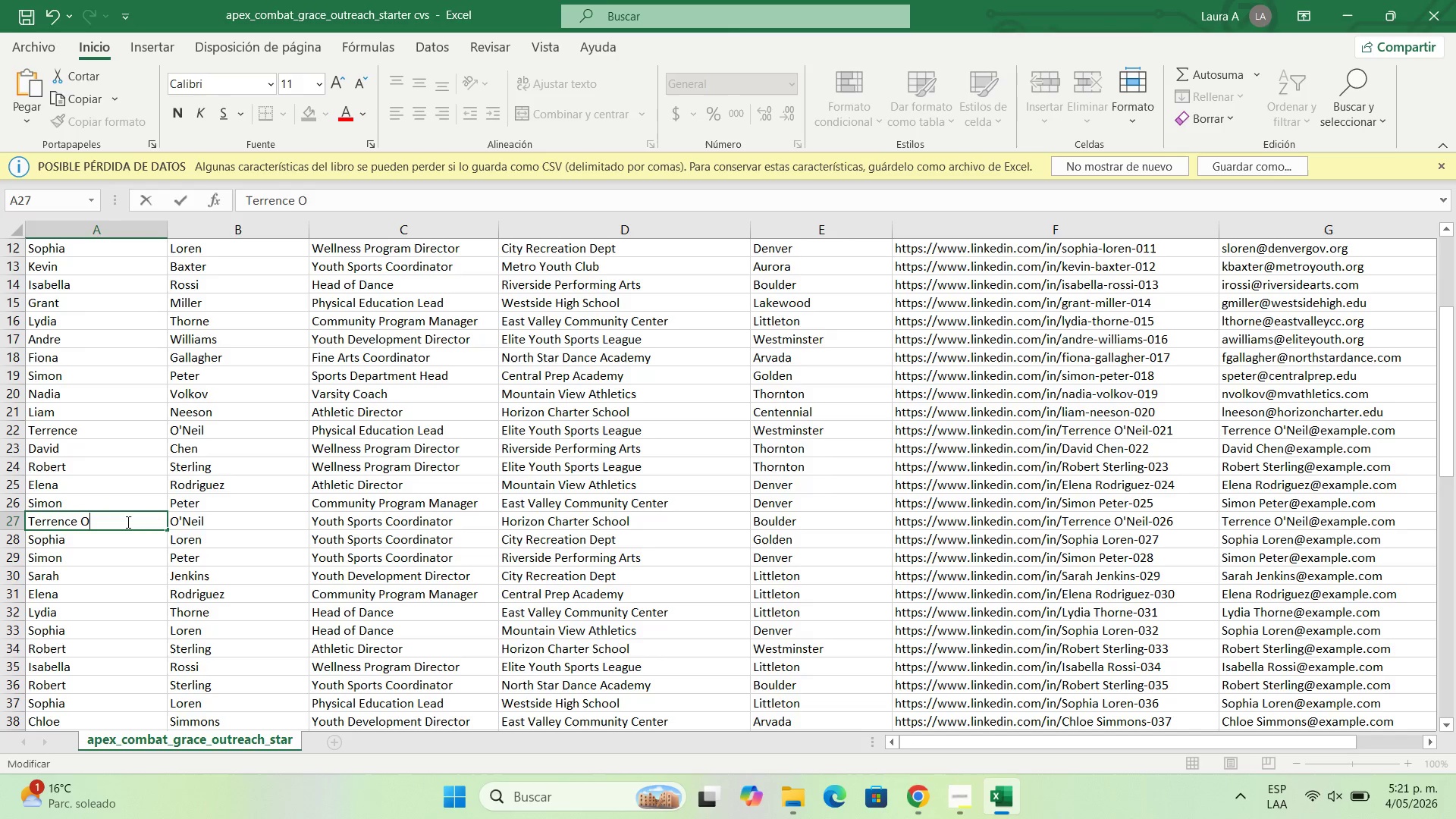 
key(Backspace)
 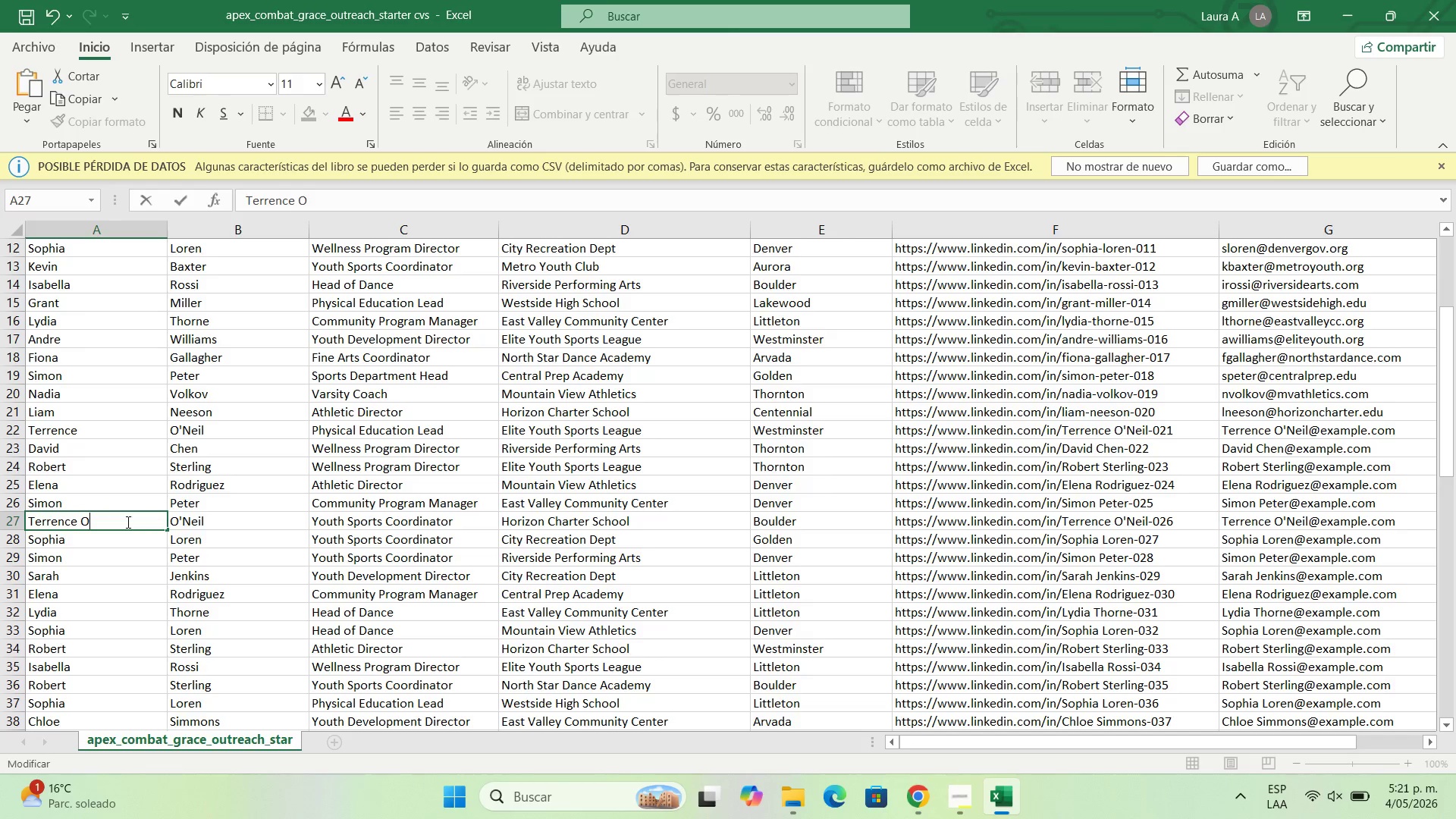 
key(Backspace)
 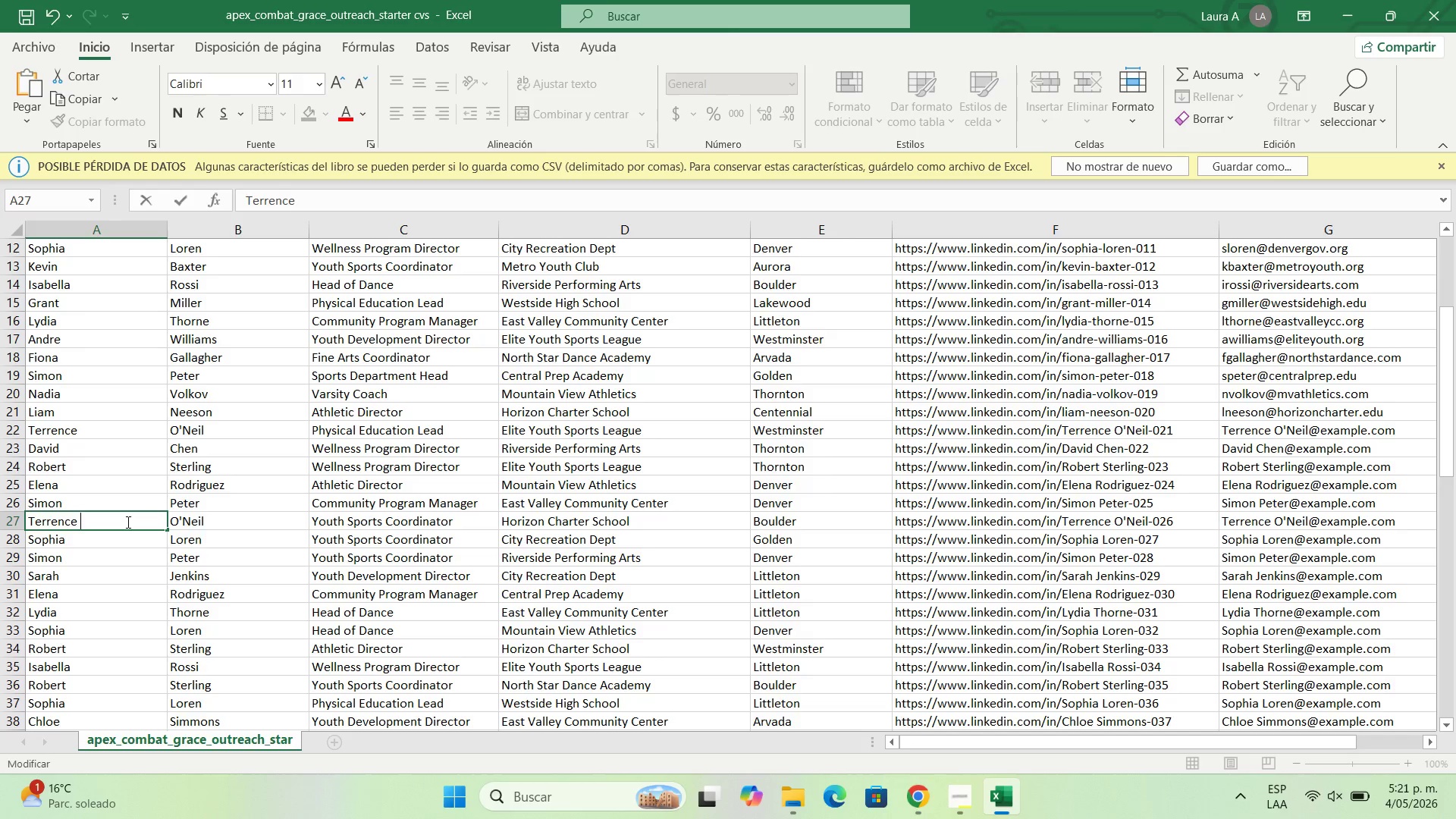 
key(Backspace)
 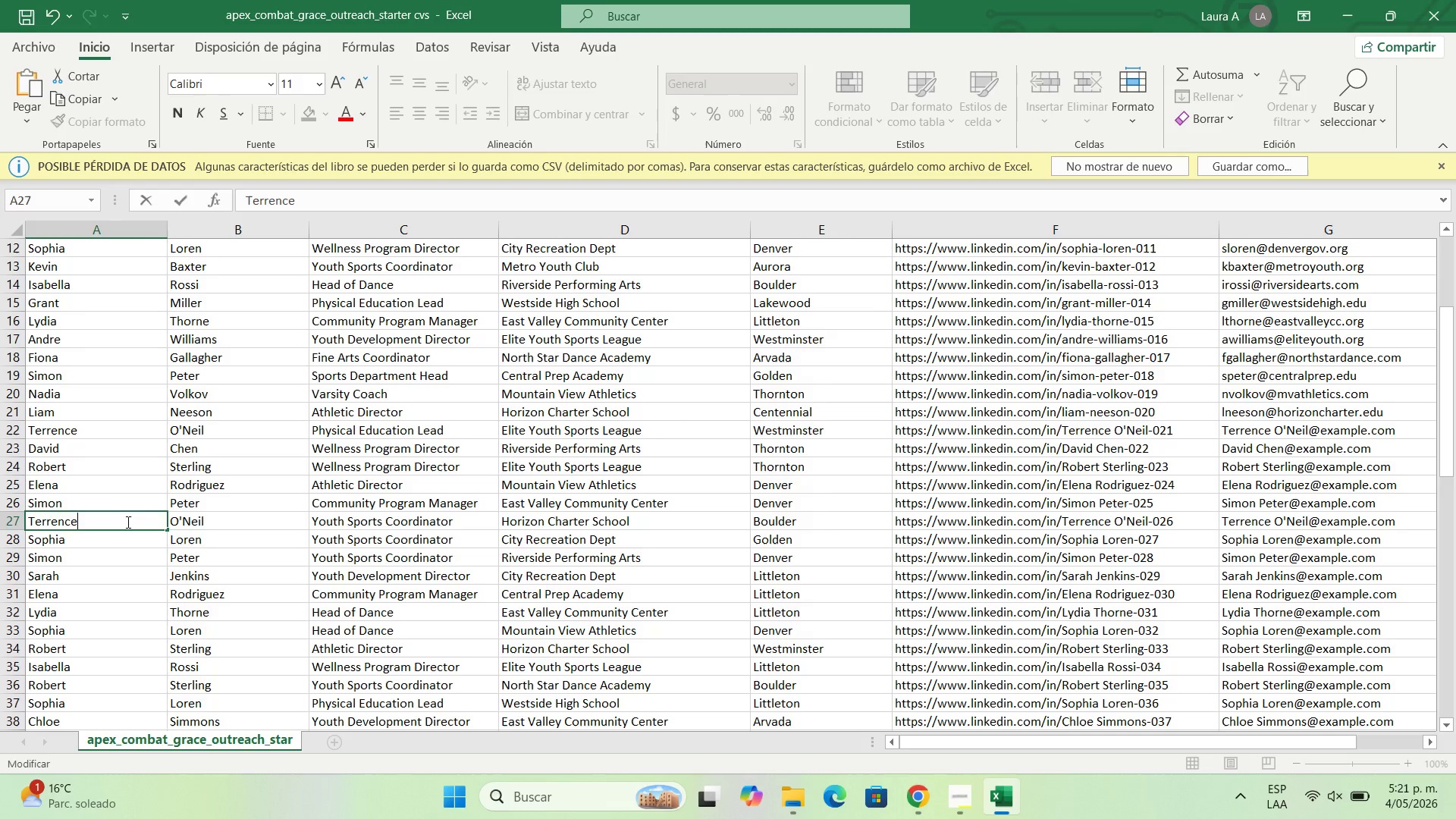 
wait(8.47)
 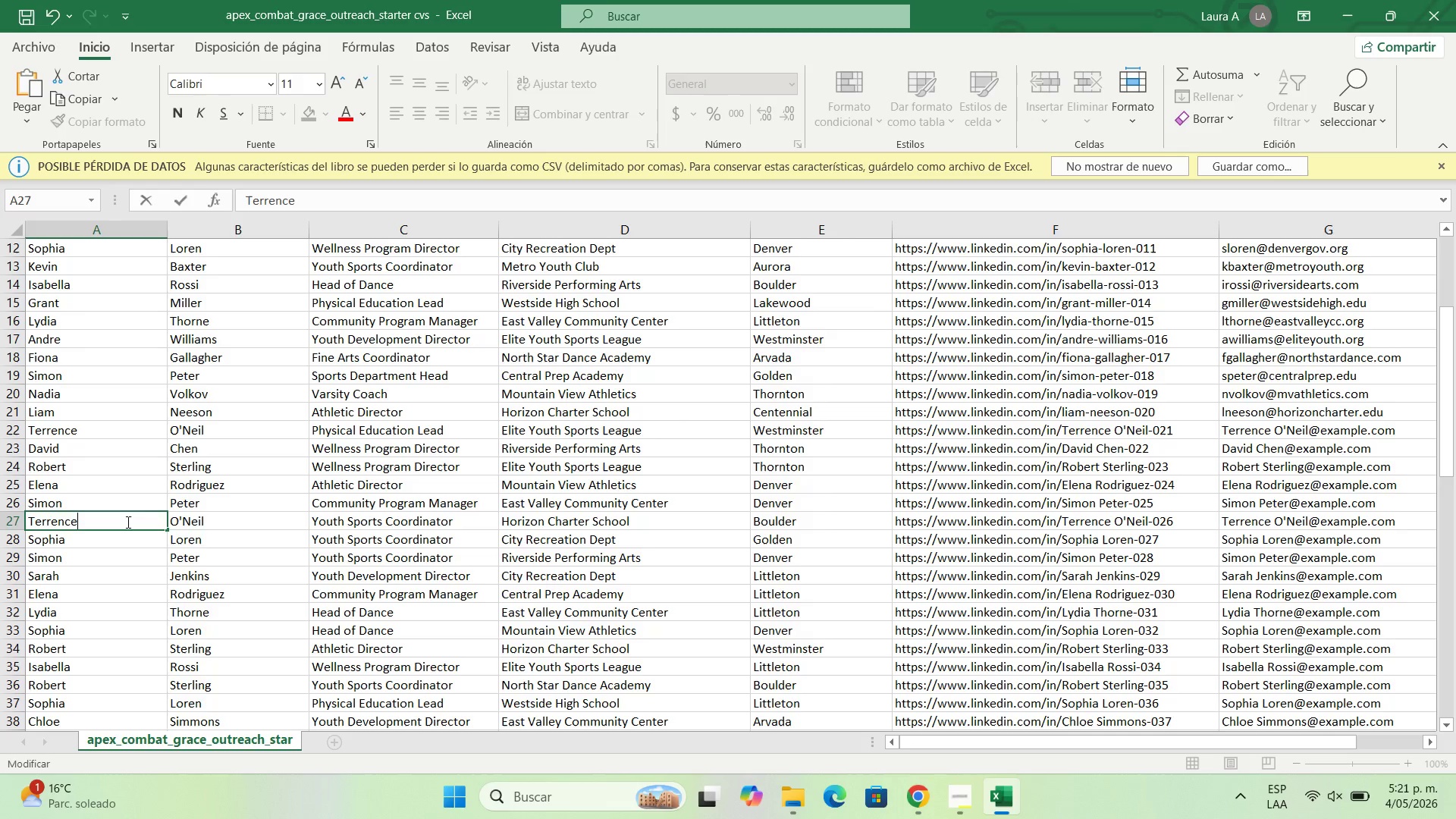 
scroll: coordinate [141, 603], scroll_direction: down, amount: 4.0
 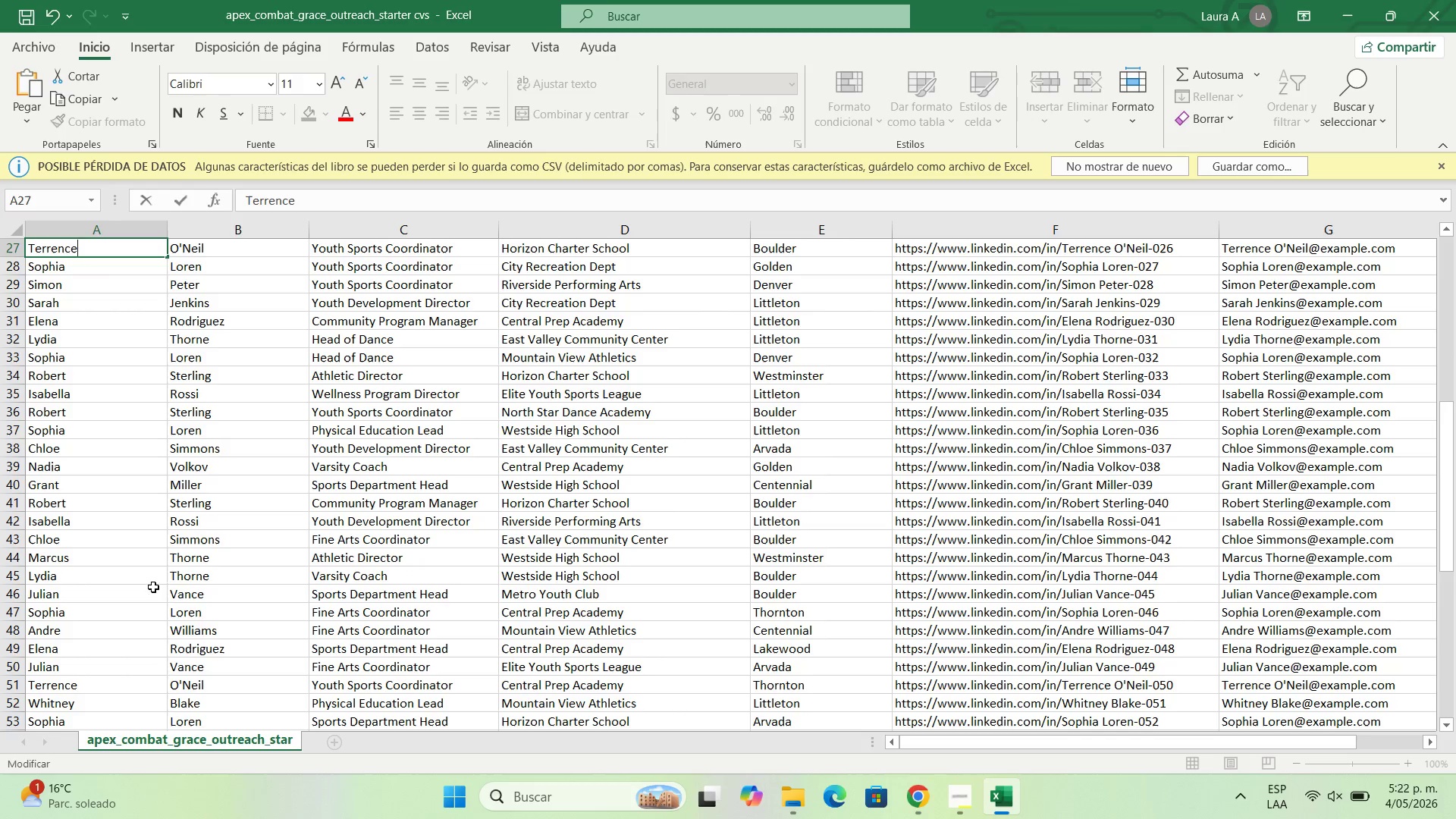 
scroll: coordinate [136, 592], scroll_direction: up, amount: 3.0
 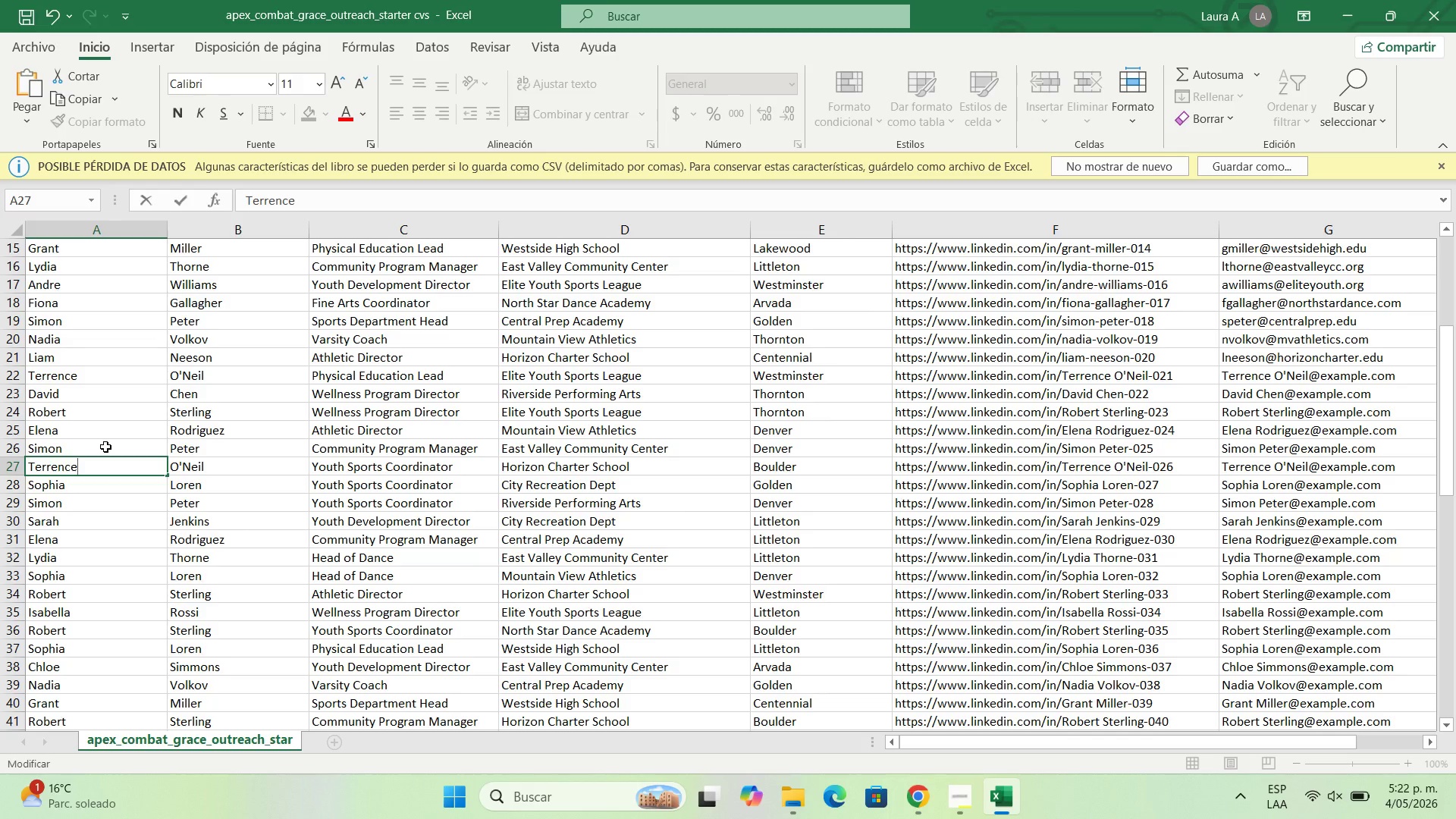 
wait(6.76)
 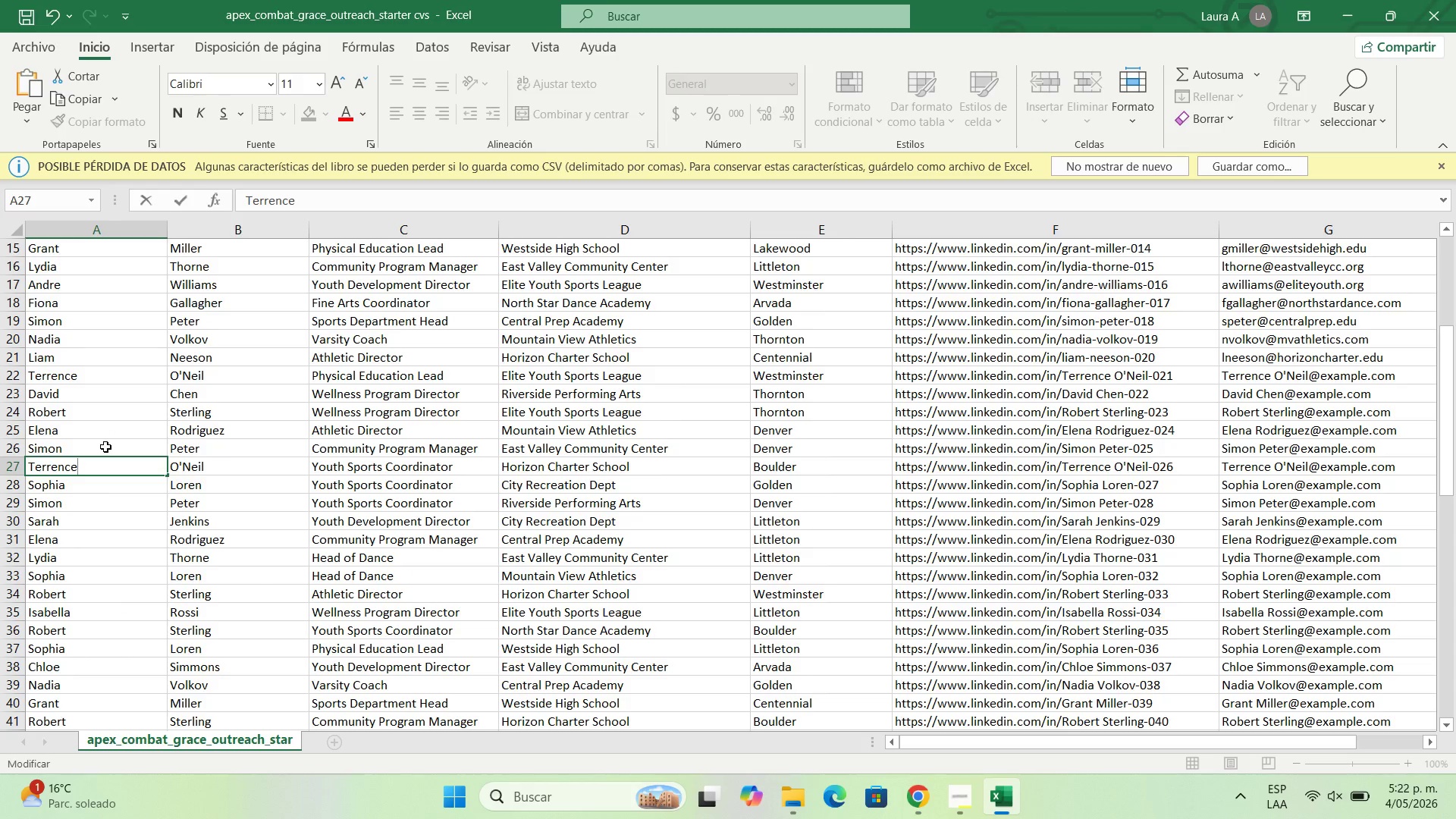 
double_click([226, 576])
 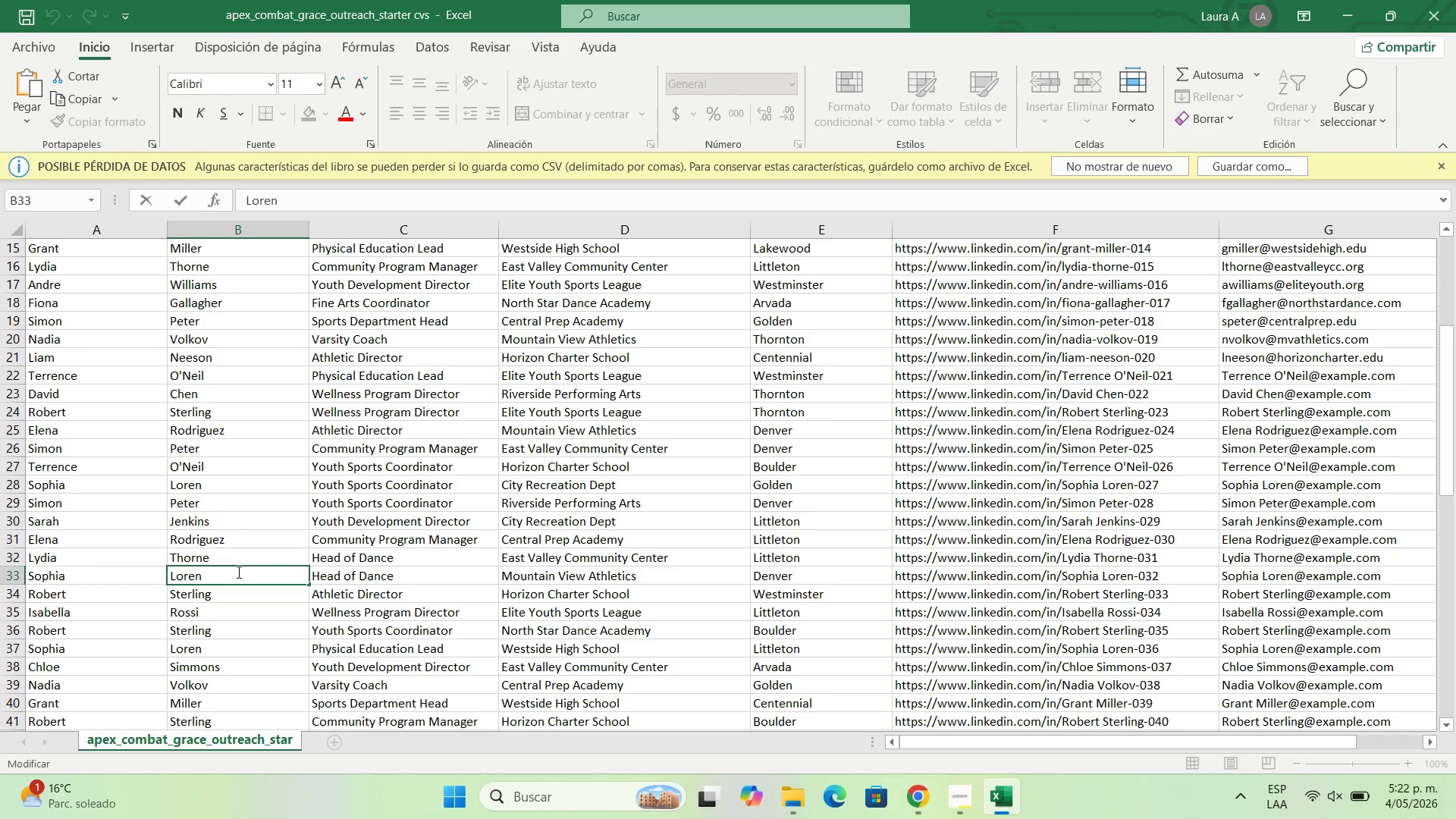 
key(Backspace)
key(Backspace)
key(Backspace)
key(Backspace)
key(Backspace)
type(Pee)
key(Backspace)
key(Backspace)
type(erez)
 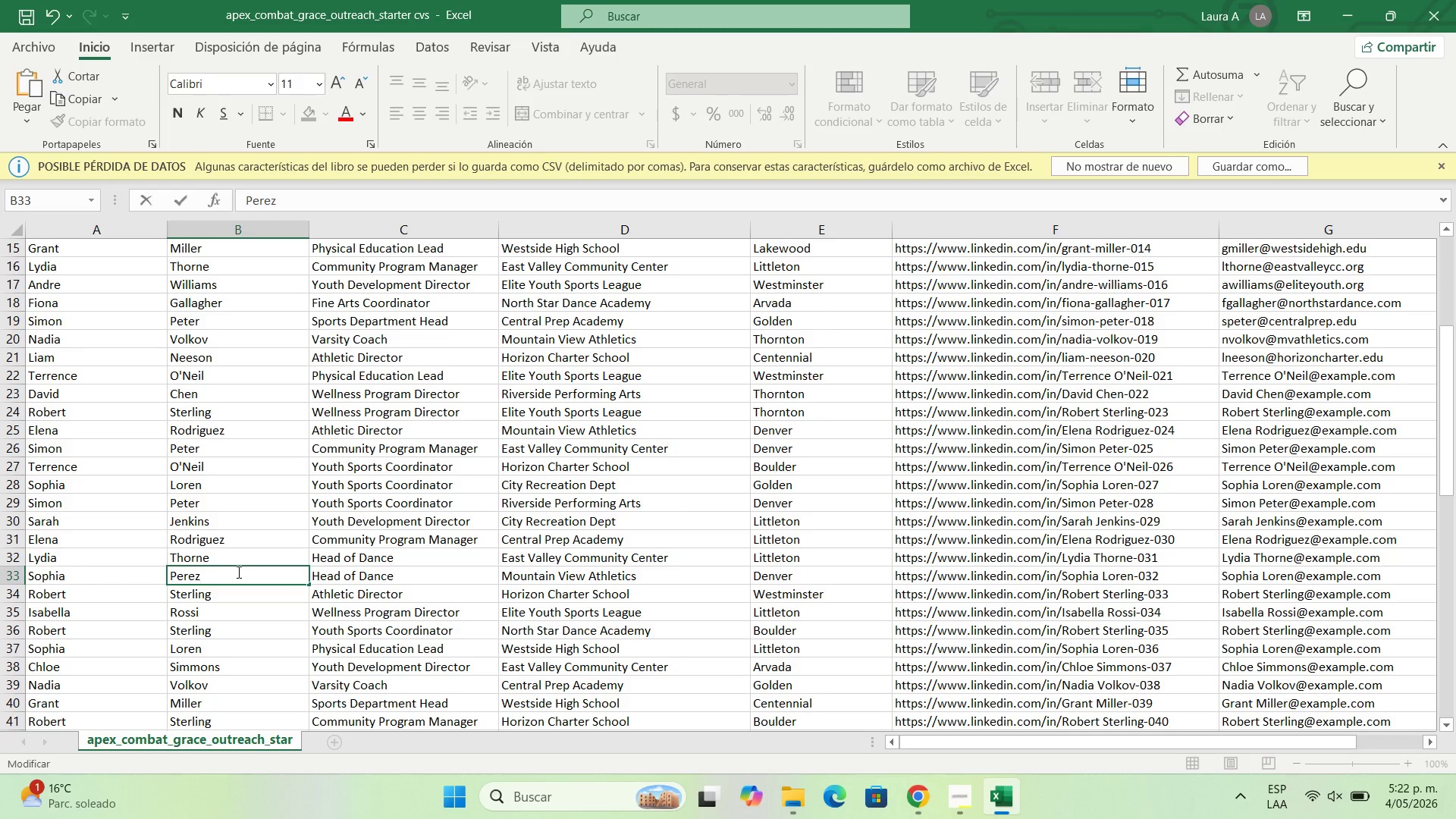 
left_click([246, 610])
 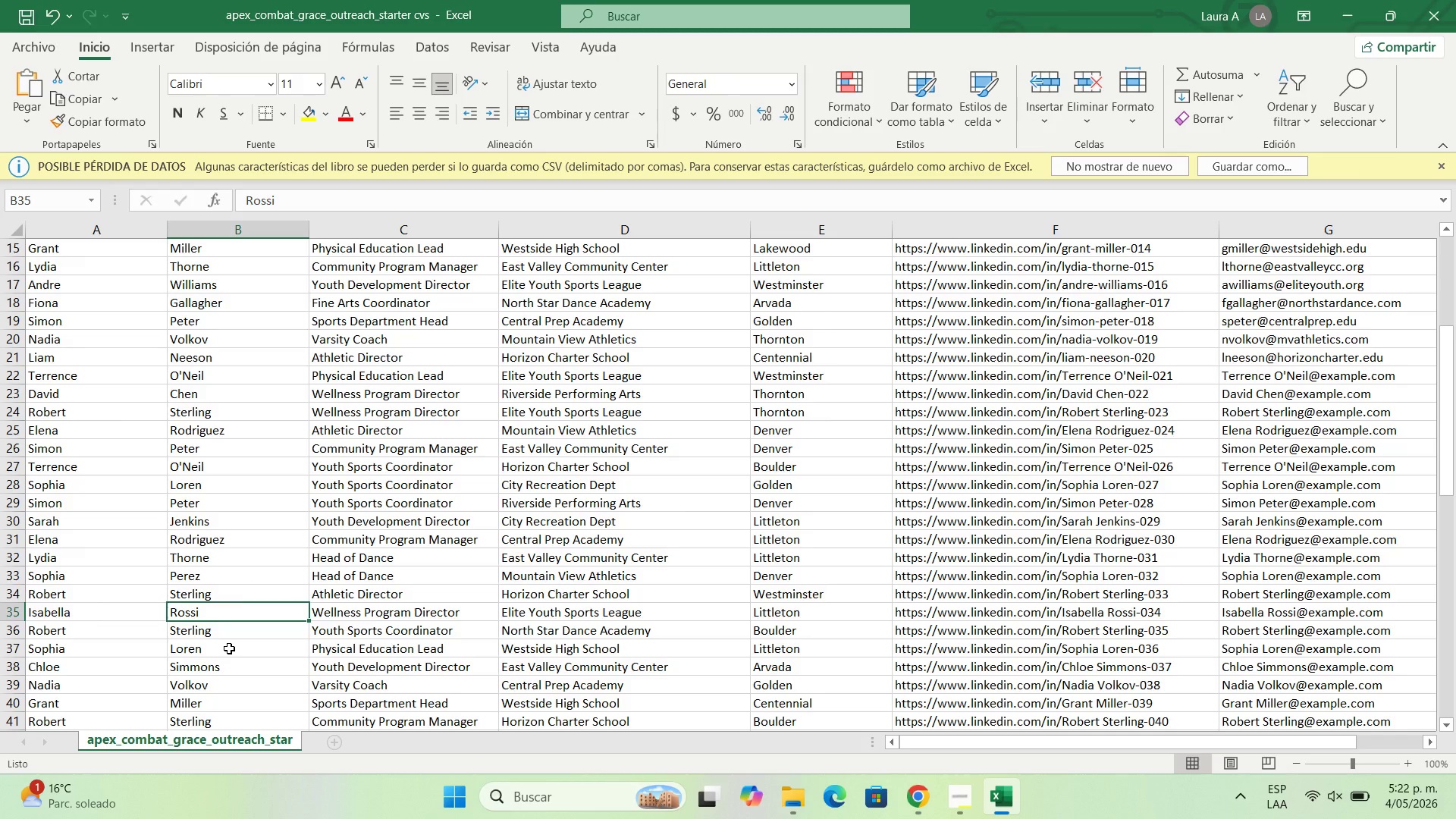 
double_click([229, 648])
 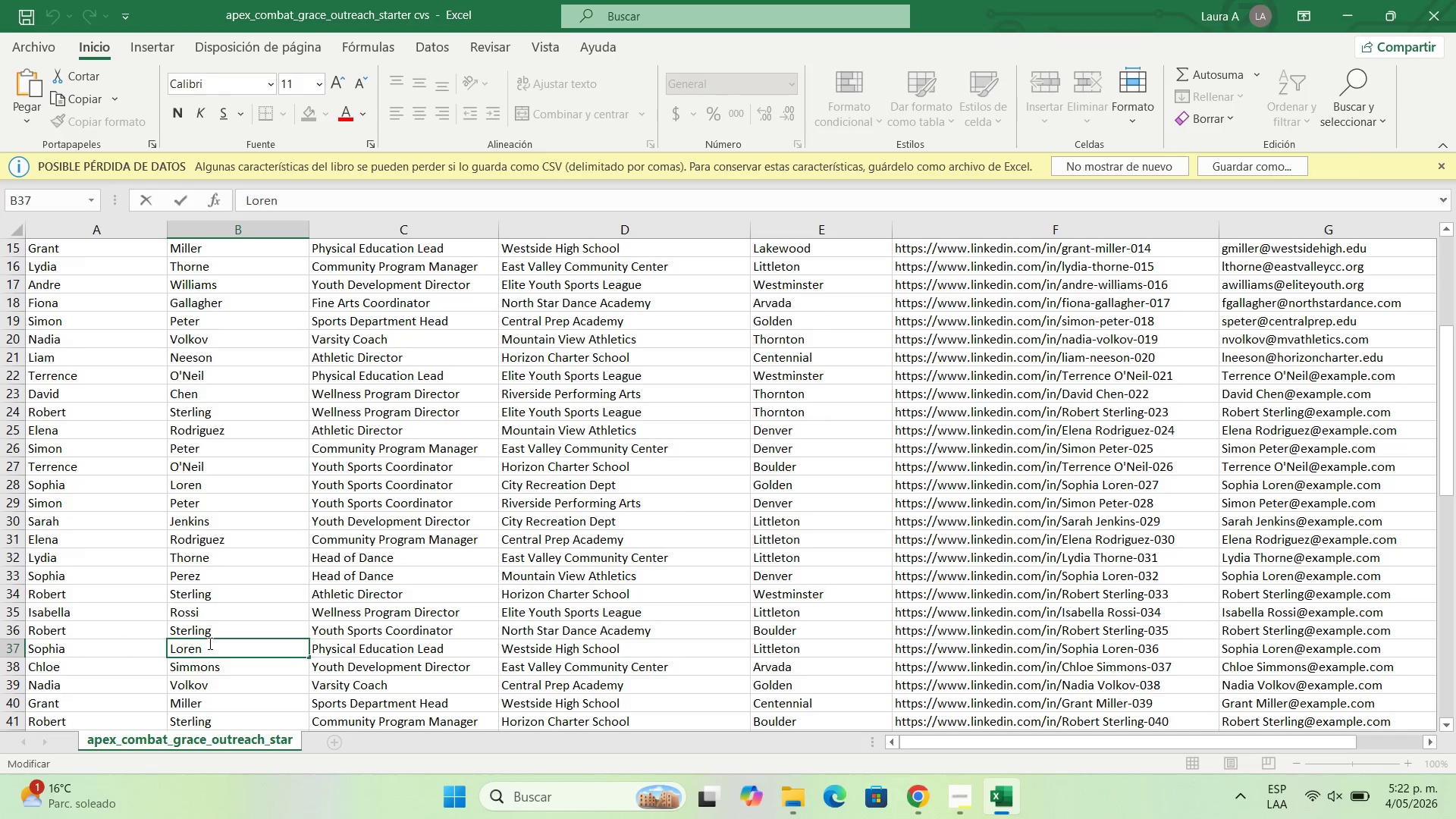 
left_click_drag(start_coordinate=[209, 643], to_coordinate=[171, 642])
 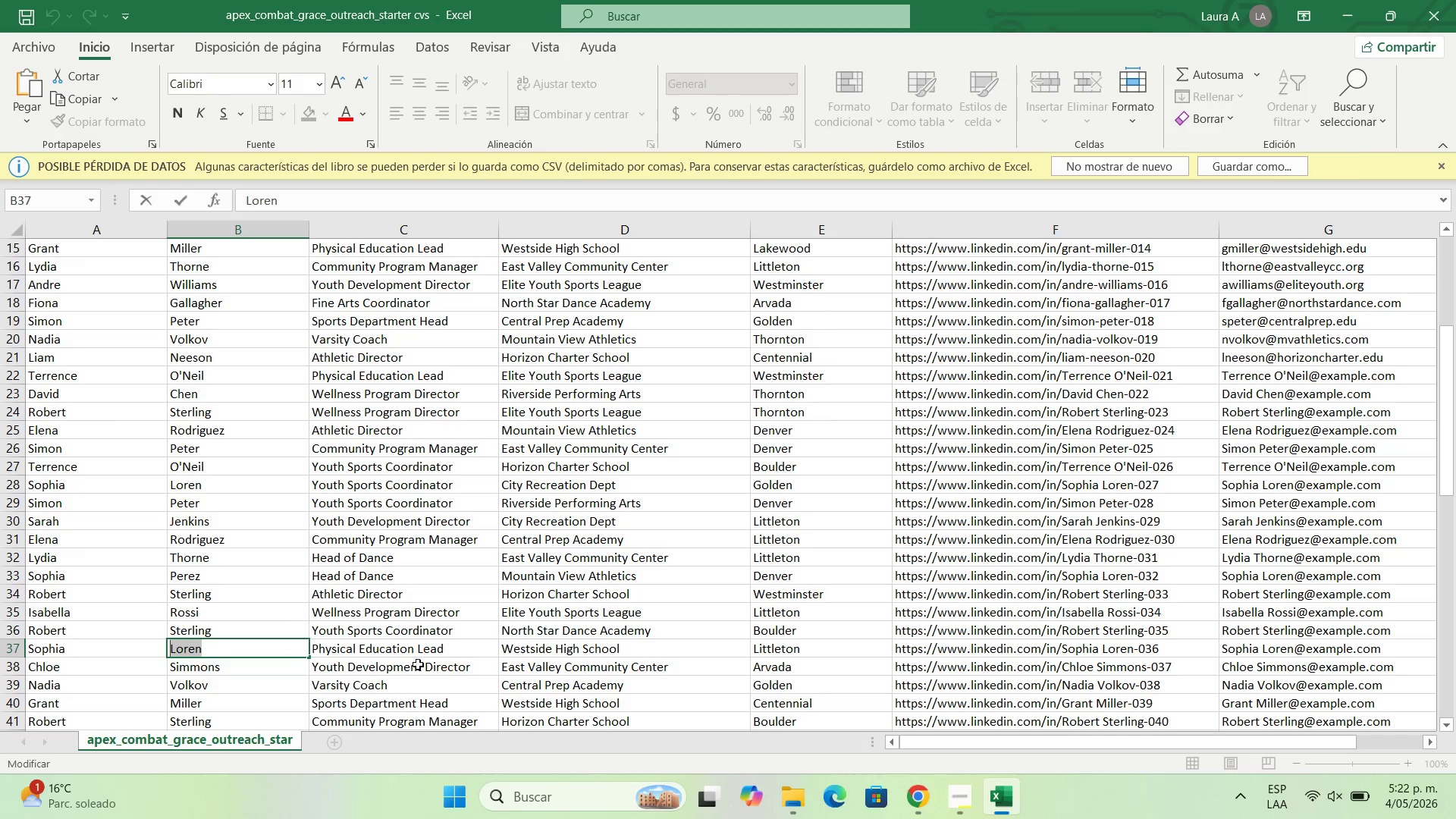 
key(Backspace)
 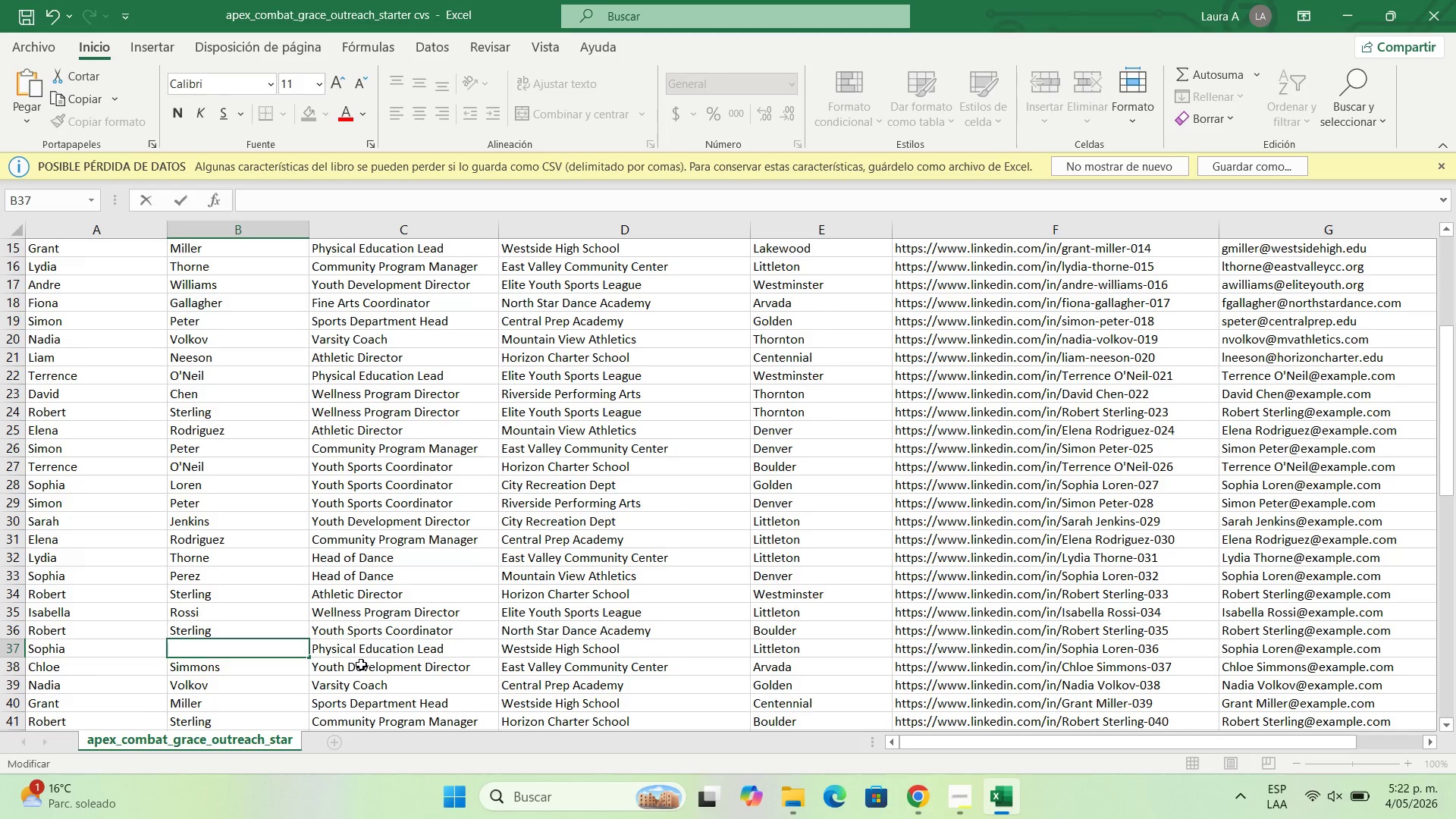 
type(Arias)
 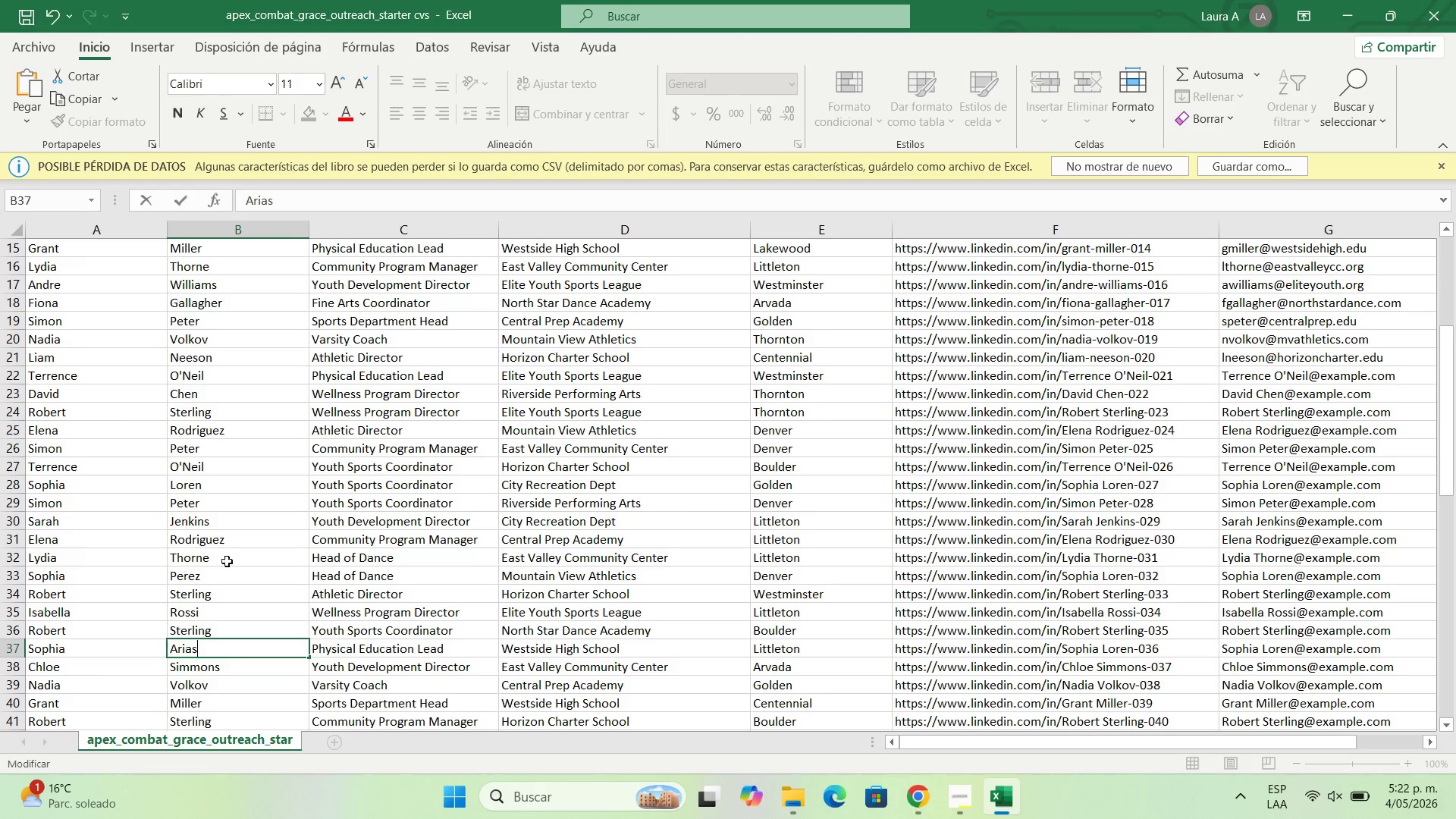 
left_click([252, 548])
 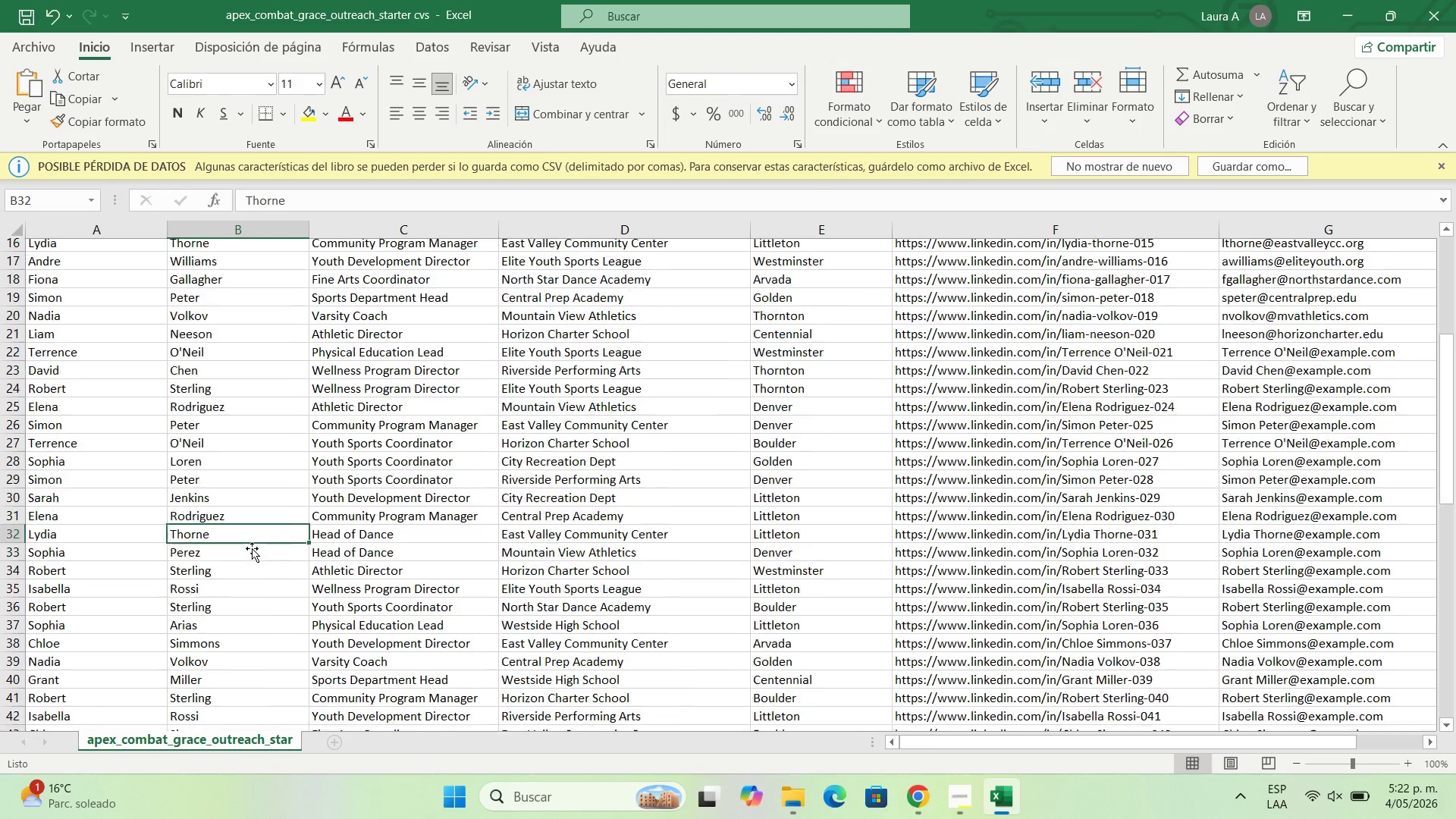 
scroll: coordinate [255, 558], scroll_direction: down, amount: 2.0
 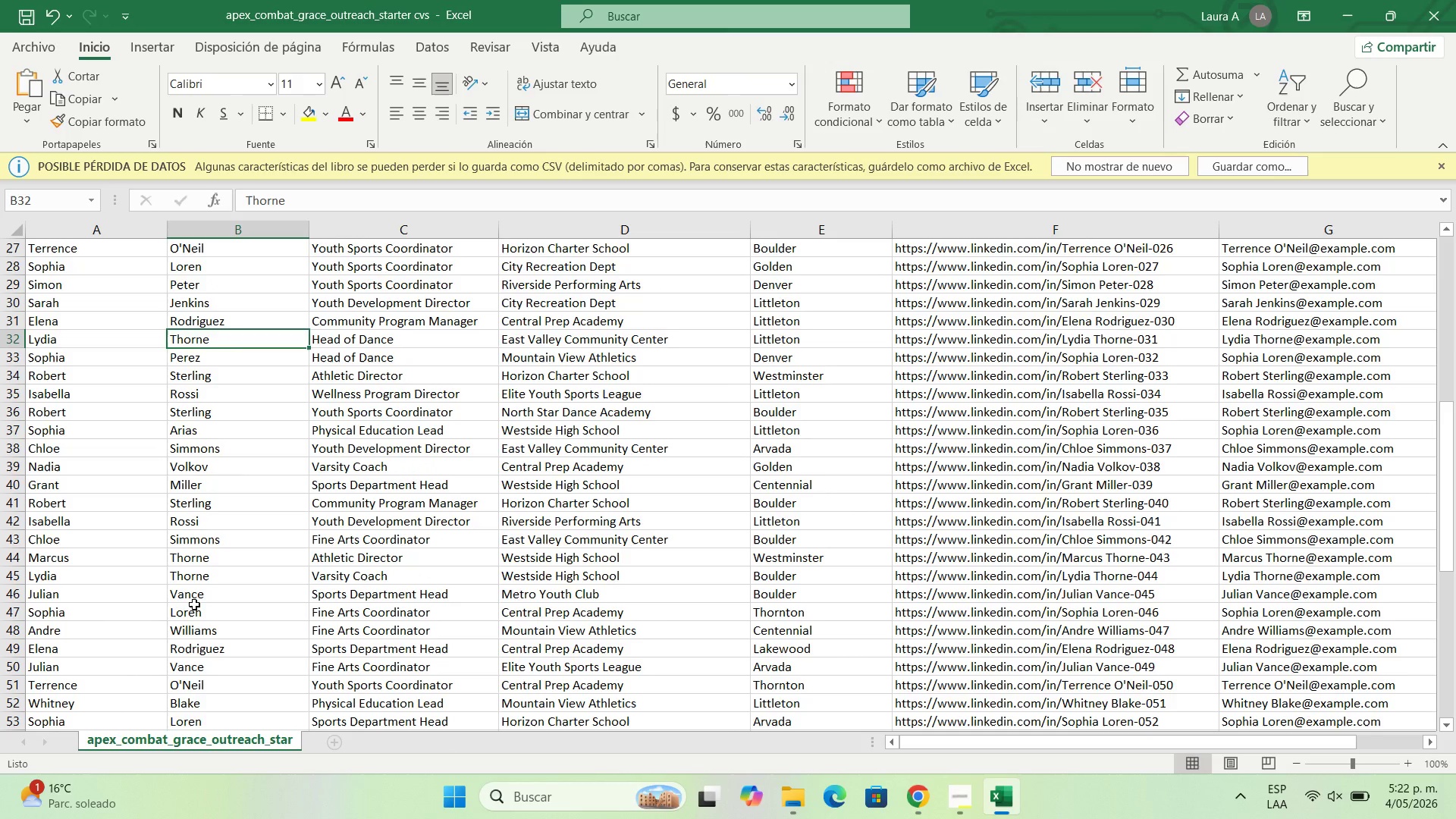 
double_click([194, 604])
 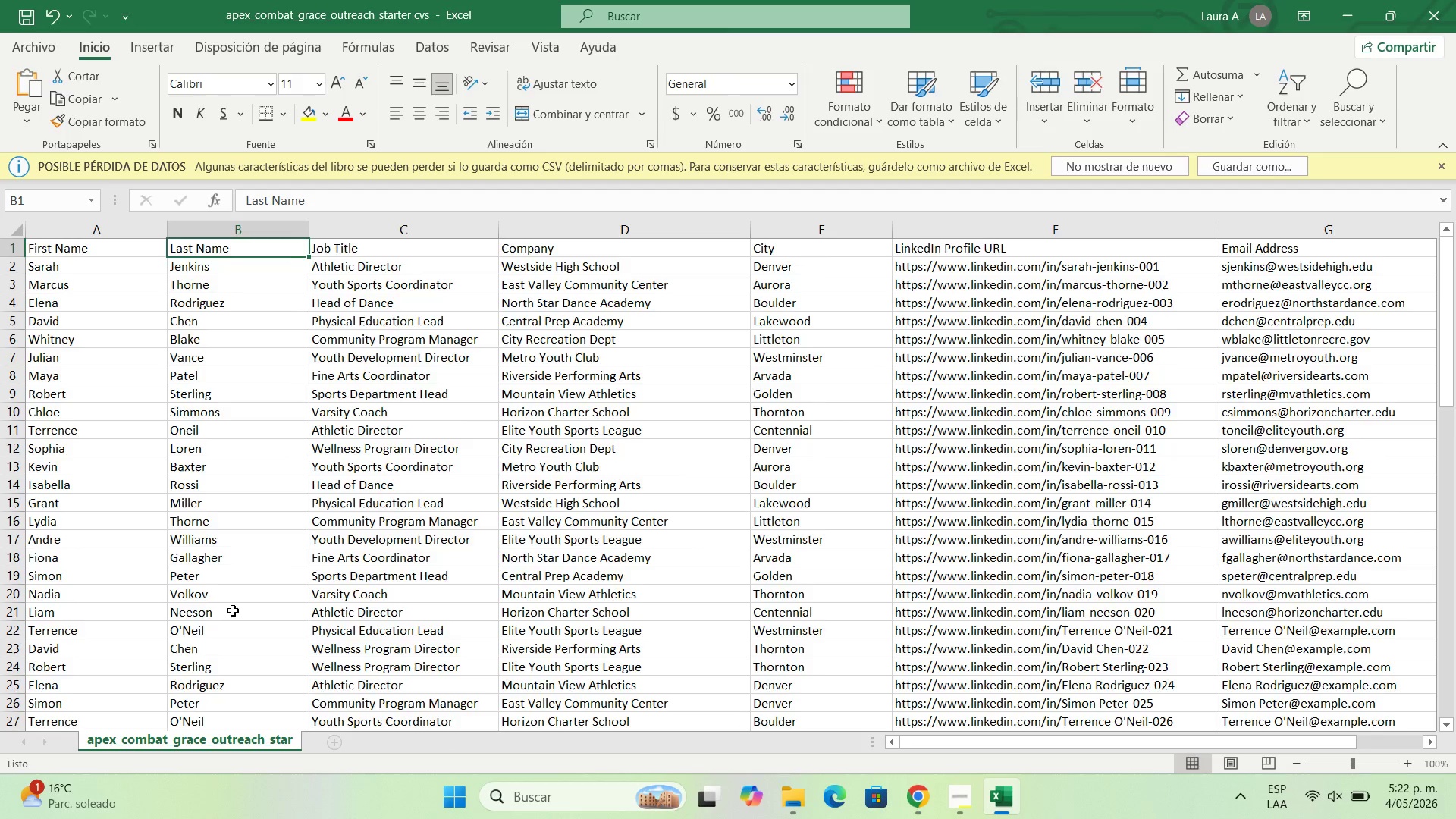 
scroll: coordinate [146, 603], scroll_direction: down, amount: 8.0
 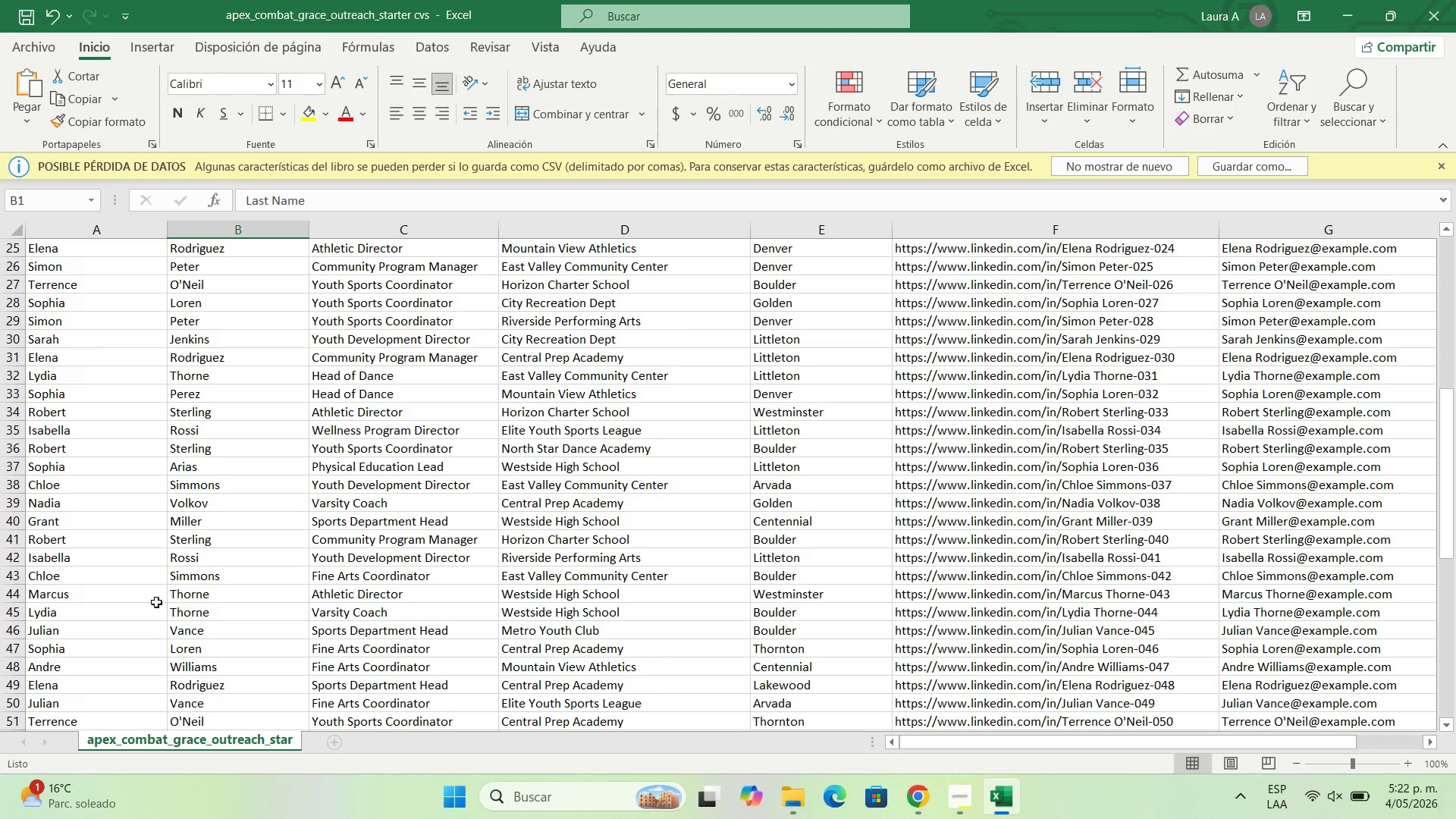 
left_click([212, 642])
 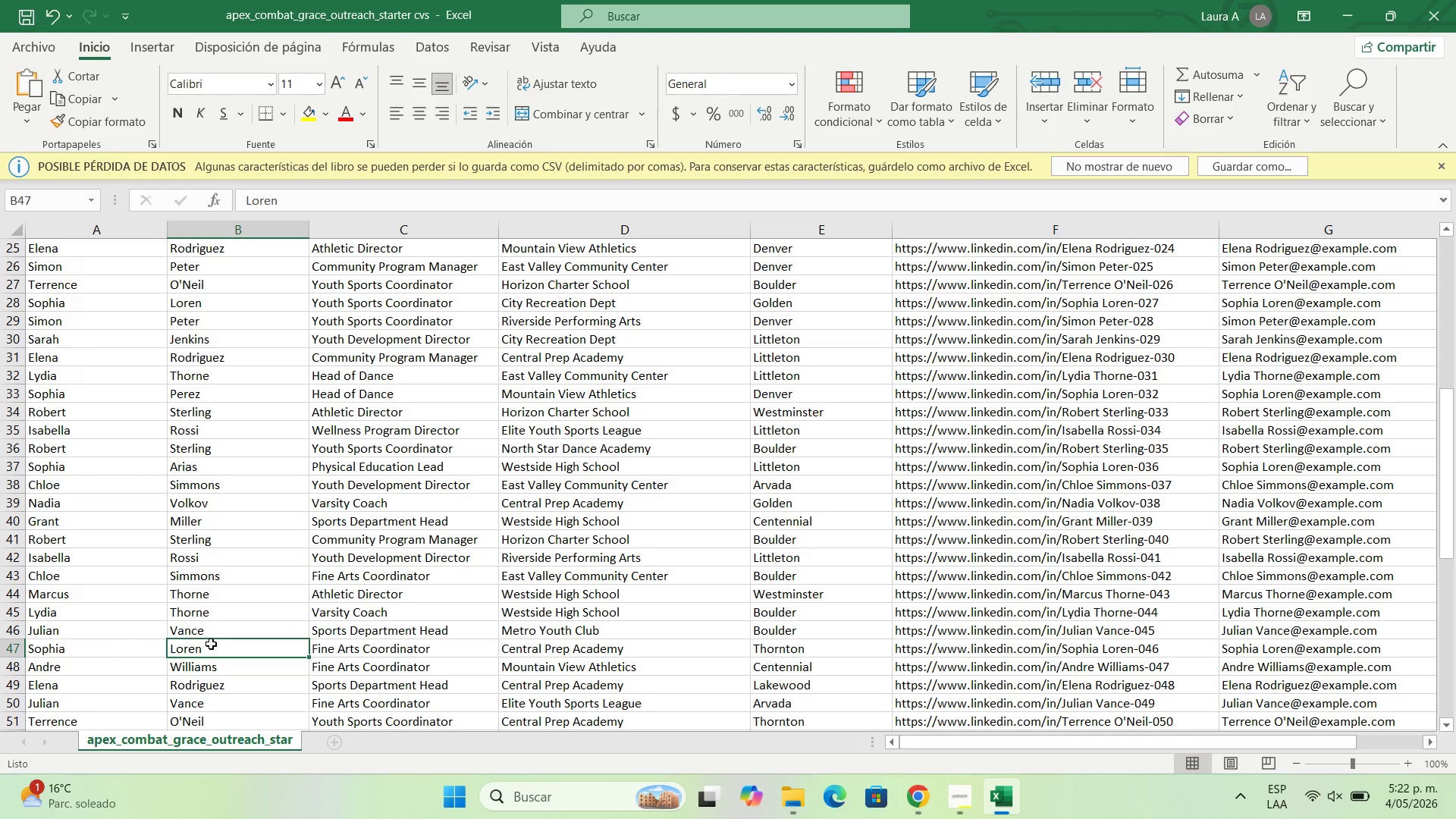 
double_click([211, 644])
 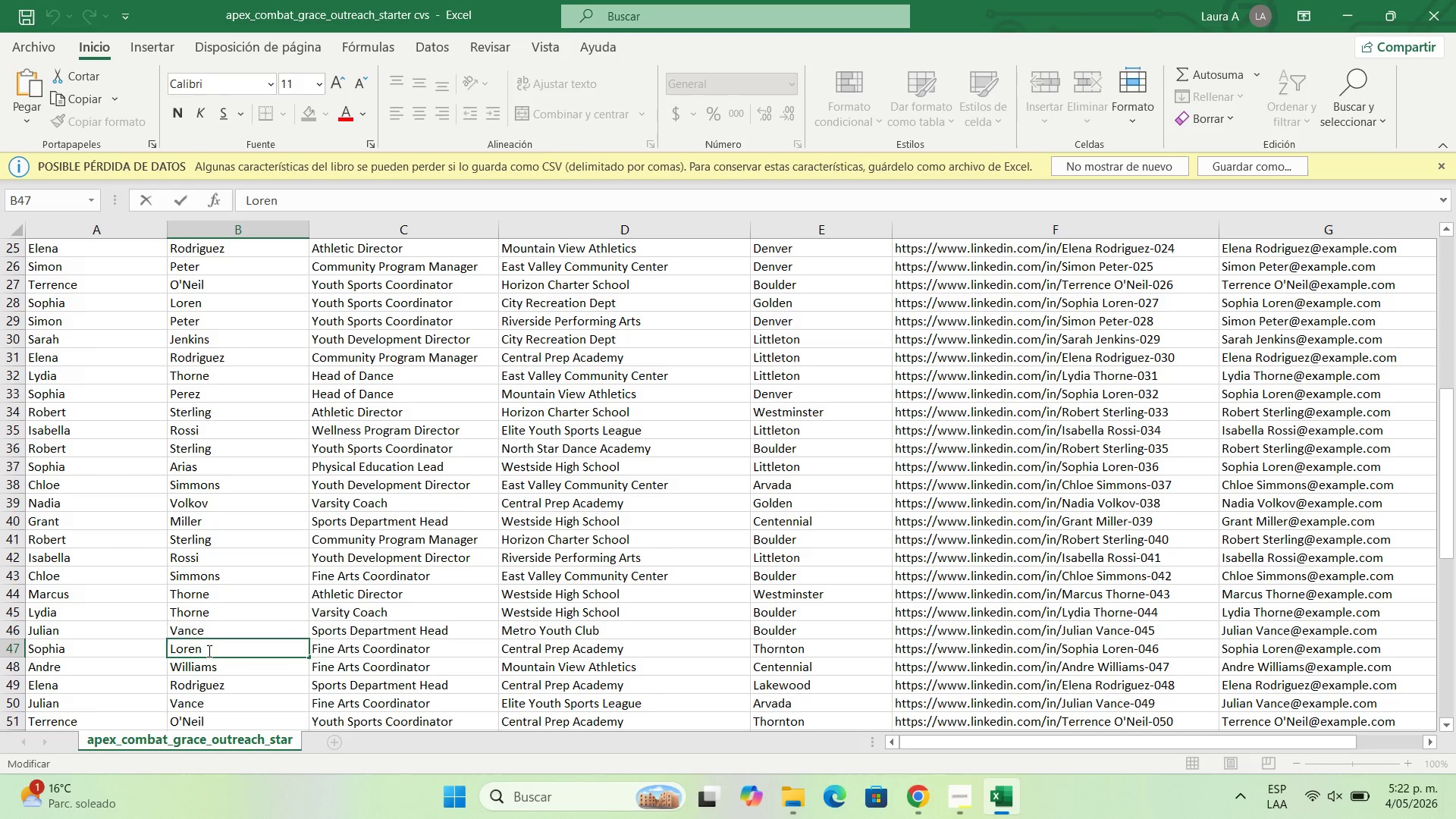 
left_click_drag(start_coordinate=[211, 649], to_coordinate=[170, 649])
 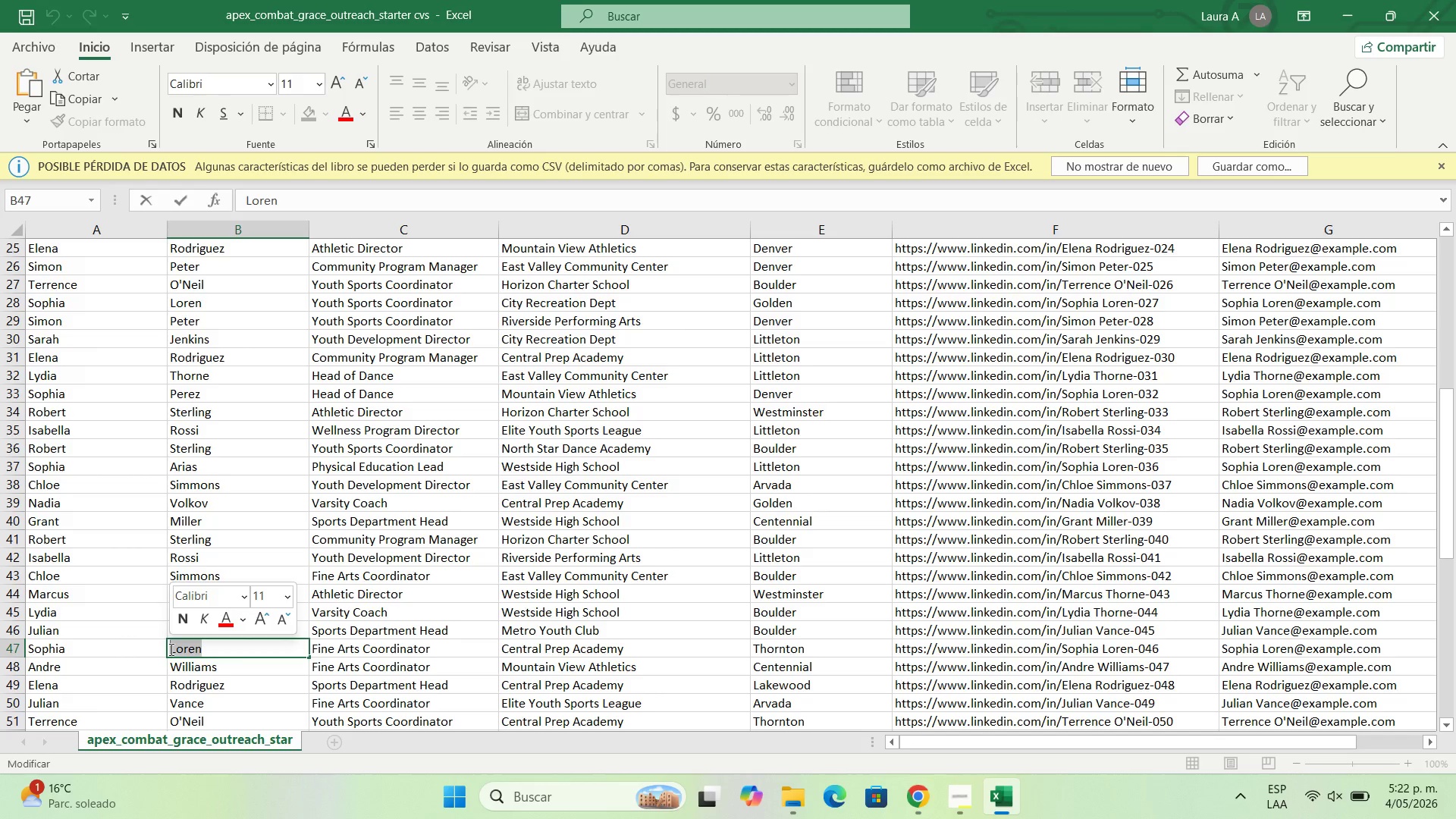 
type(Parra)
 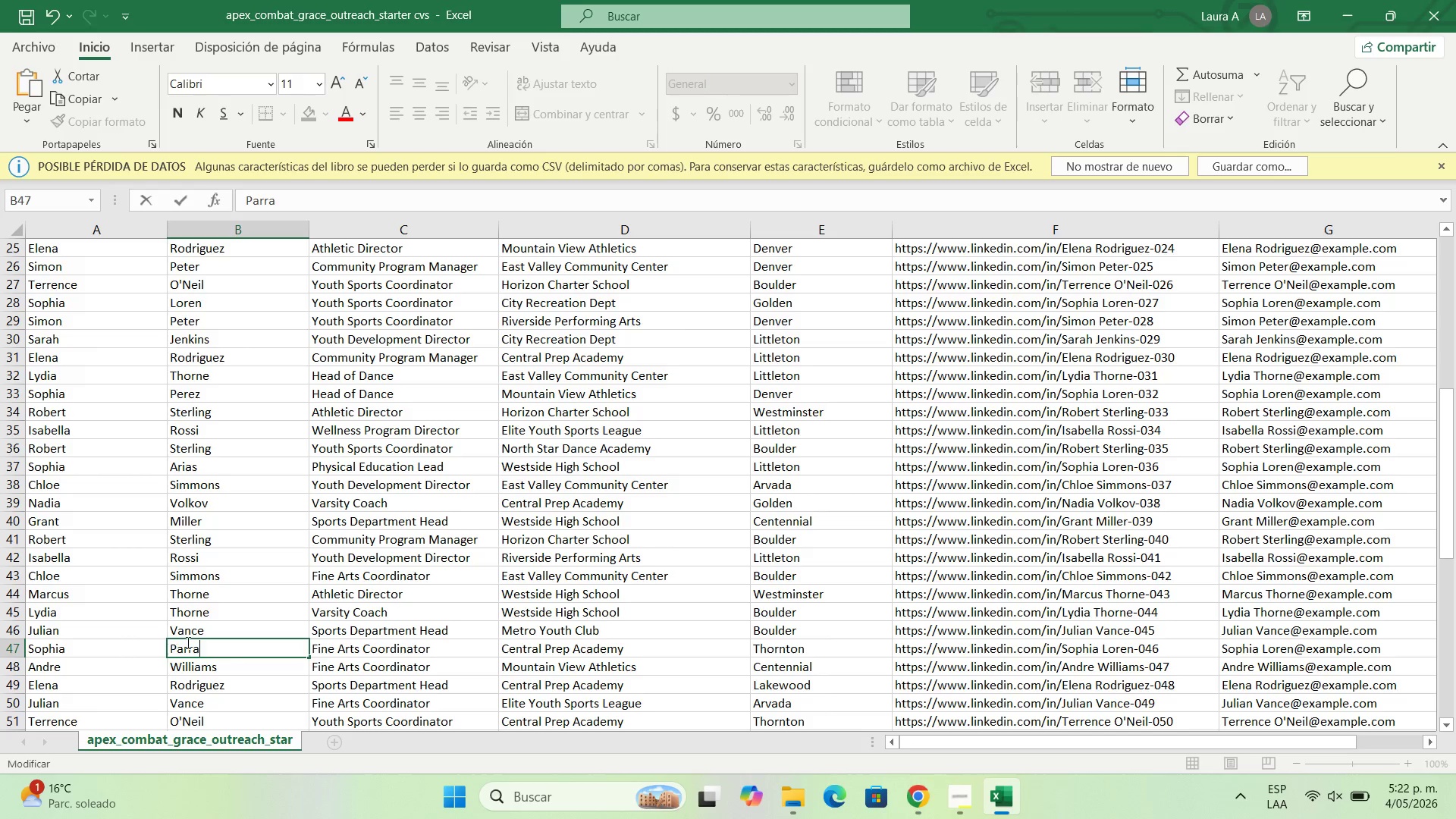 
left_click([214, 613])
 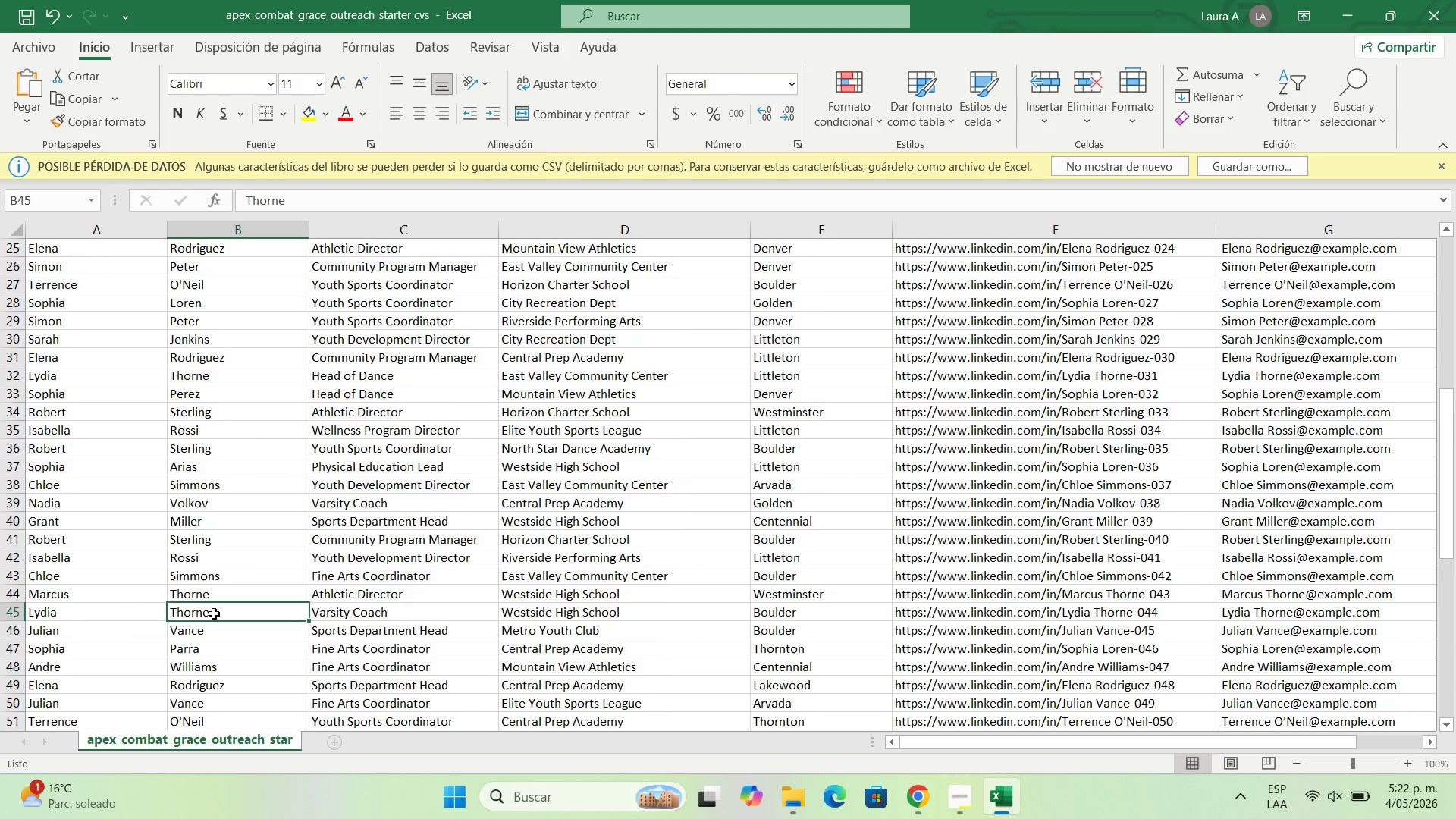 
scroll: coordinate [214, 613], scroll_direction: down, amount: 3.0
 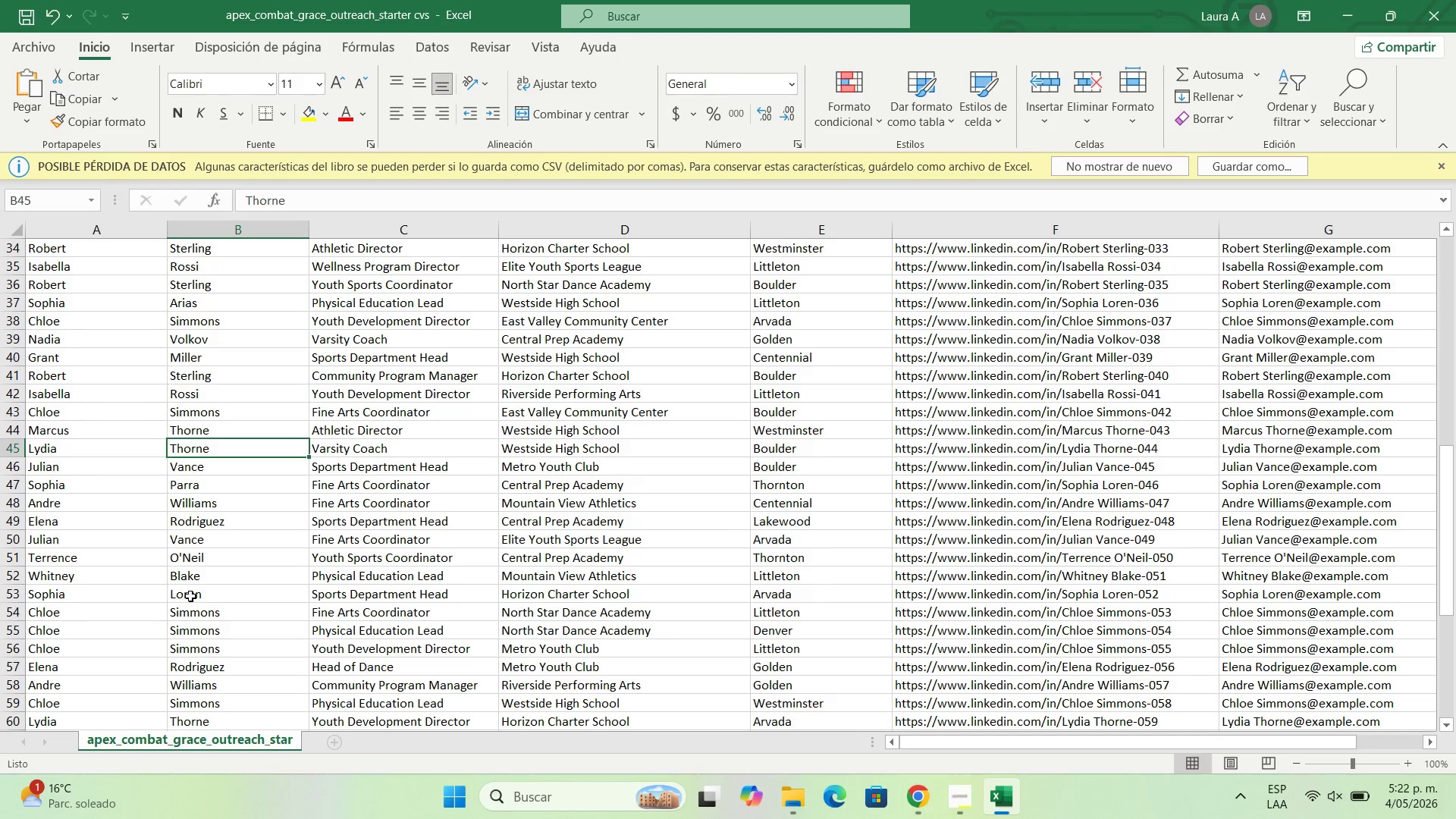 
double_click([193, 595])
 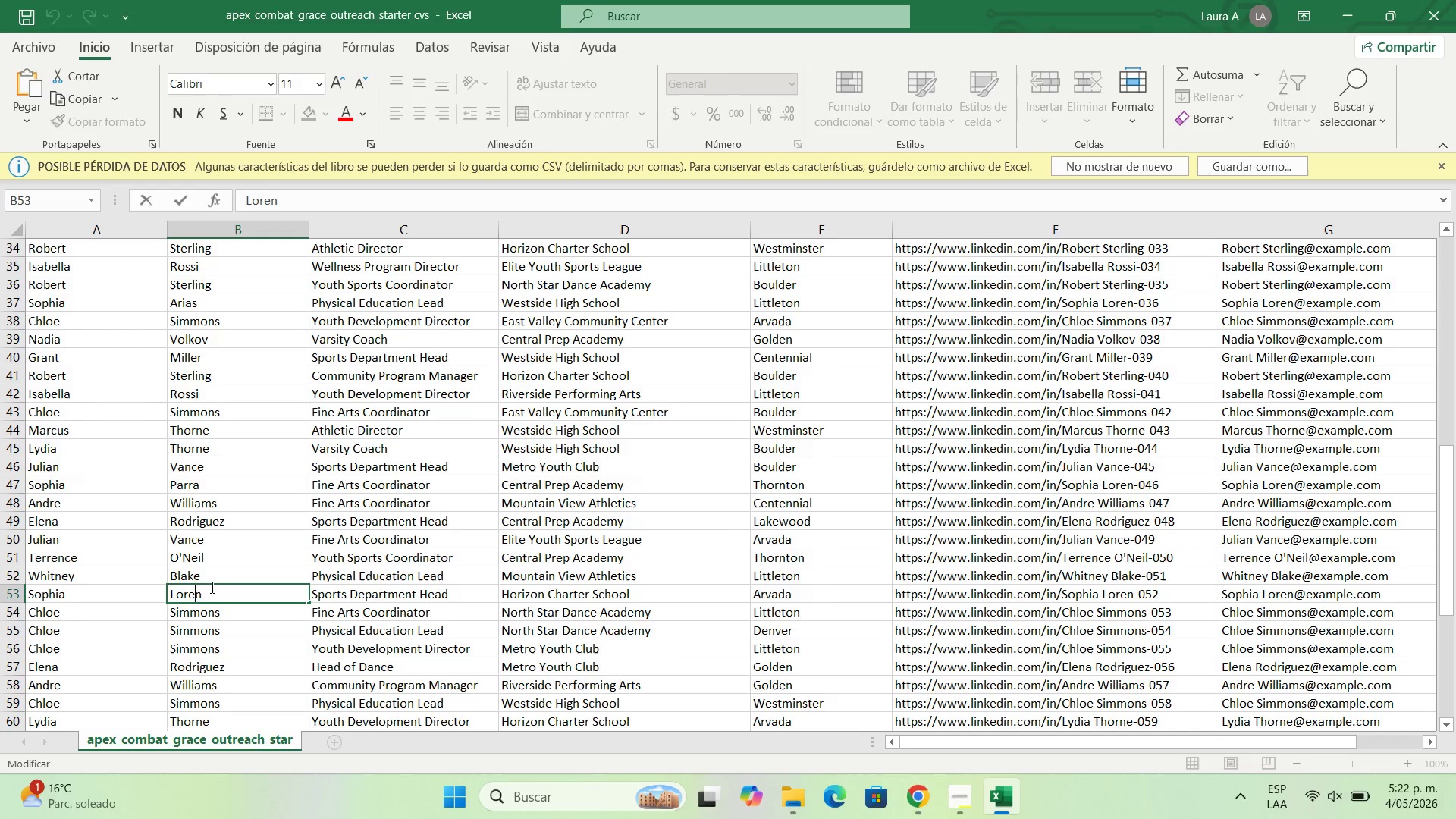 
left_click_drag(start_coordinate=[211, 587], to_coordinate=[172, 592])
 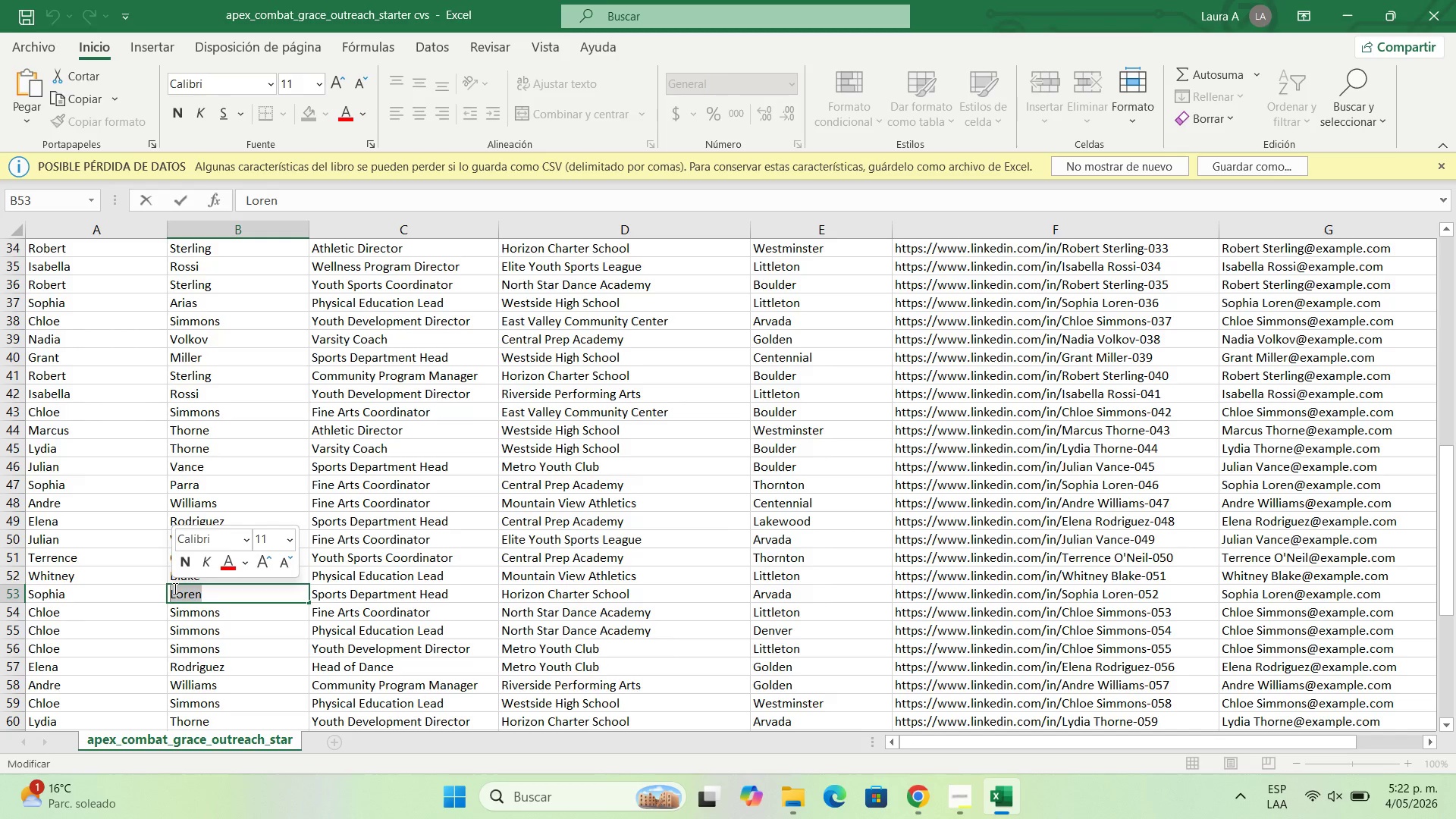 
type(Lopez)
 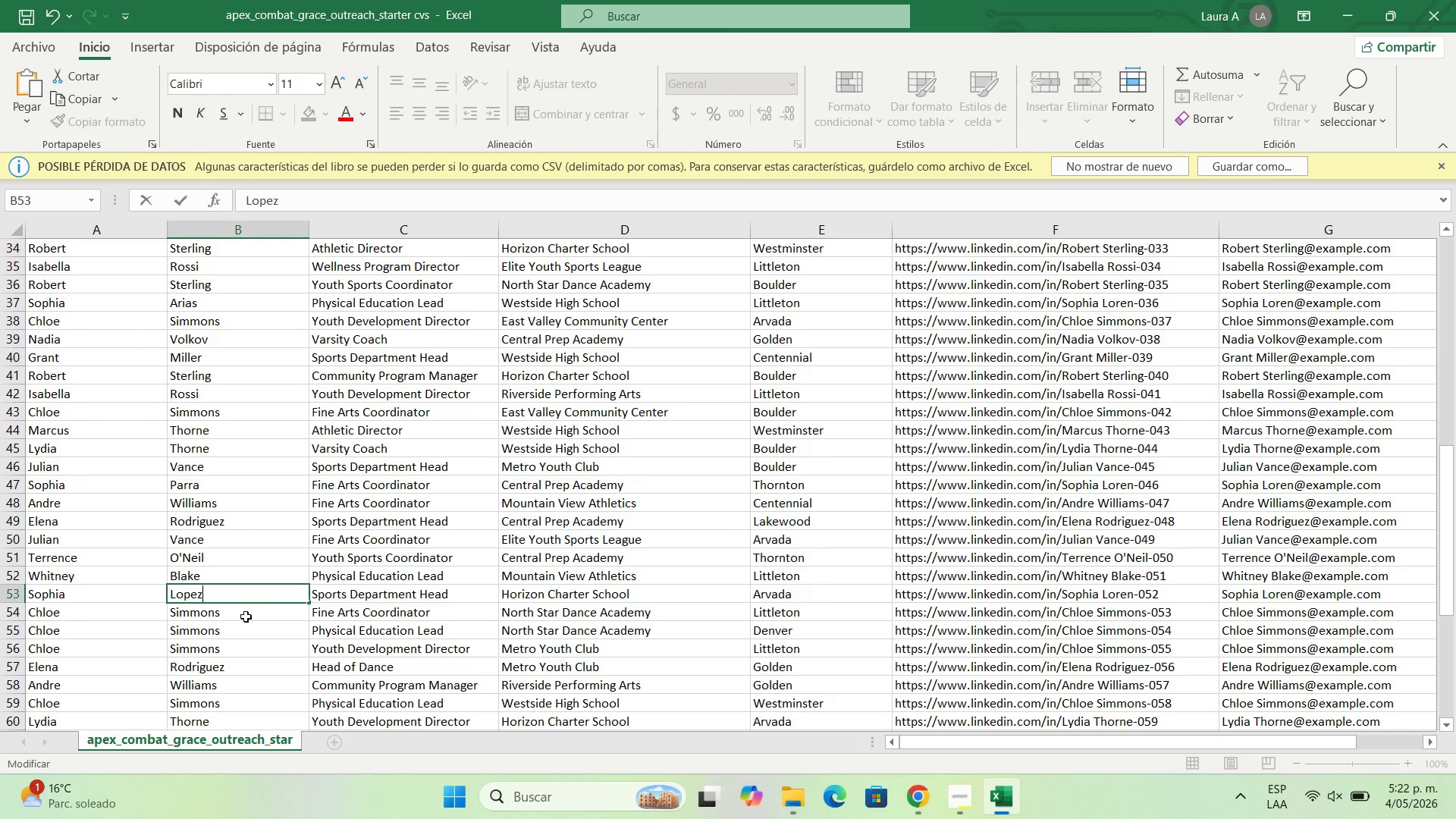 
double_click([246, 617])
 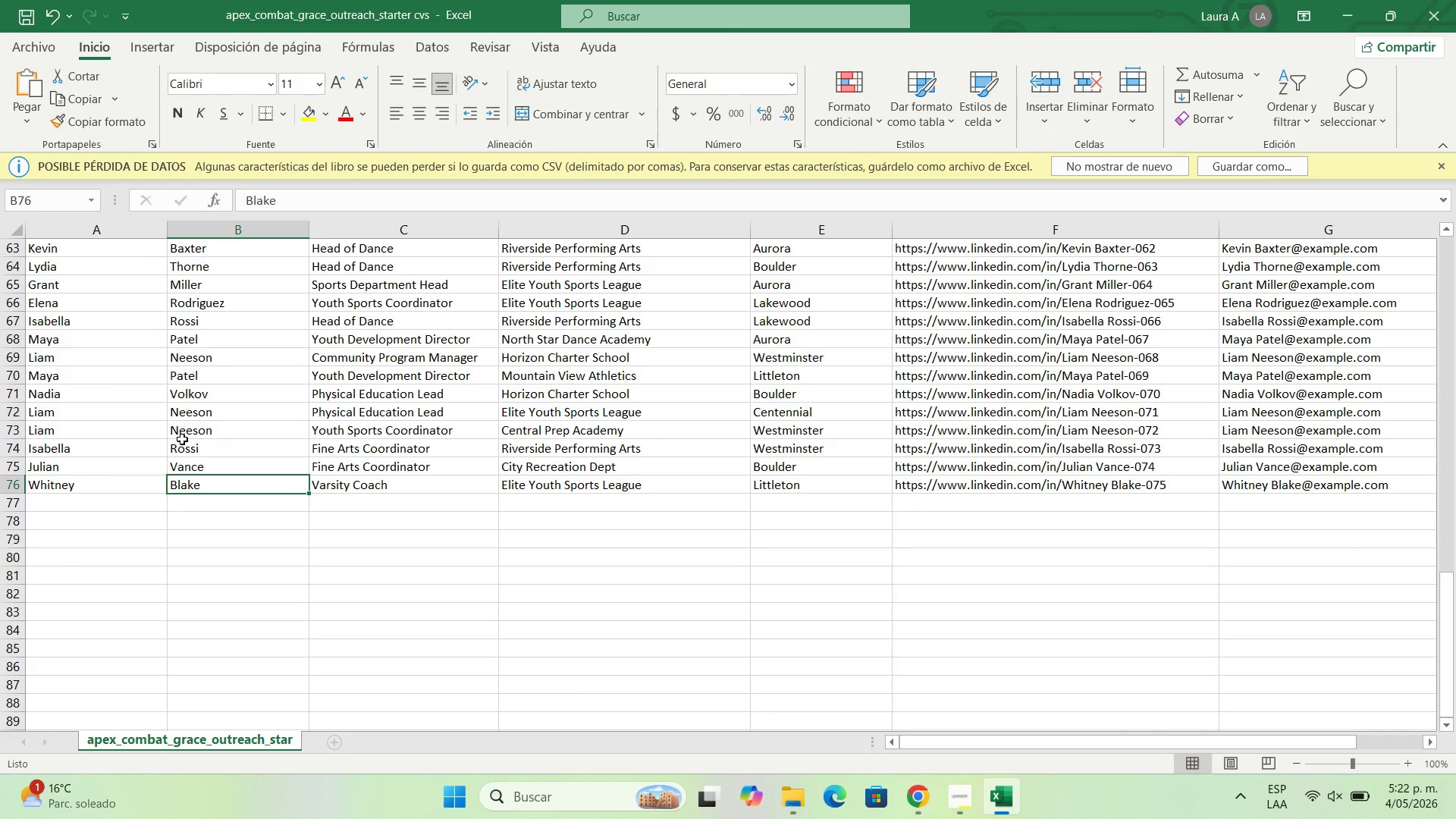 
scroll: coordinate [183, 444], scroll_direction: up, amount: 1.0
 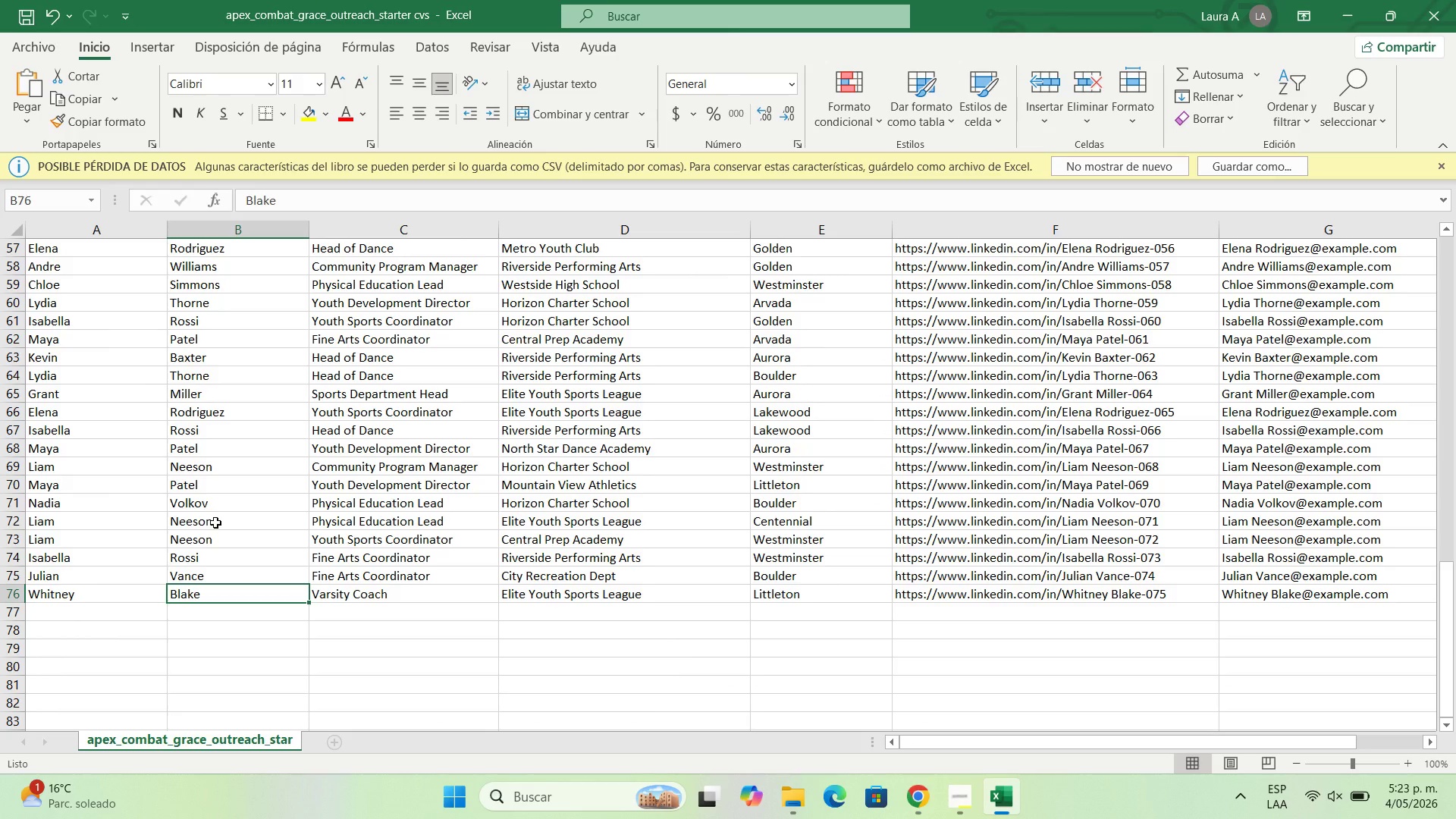 
double_click([215, 522])
 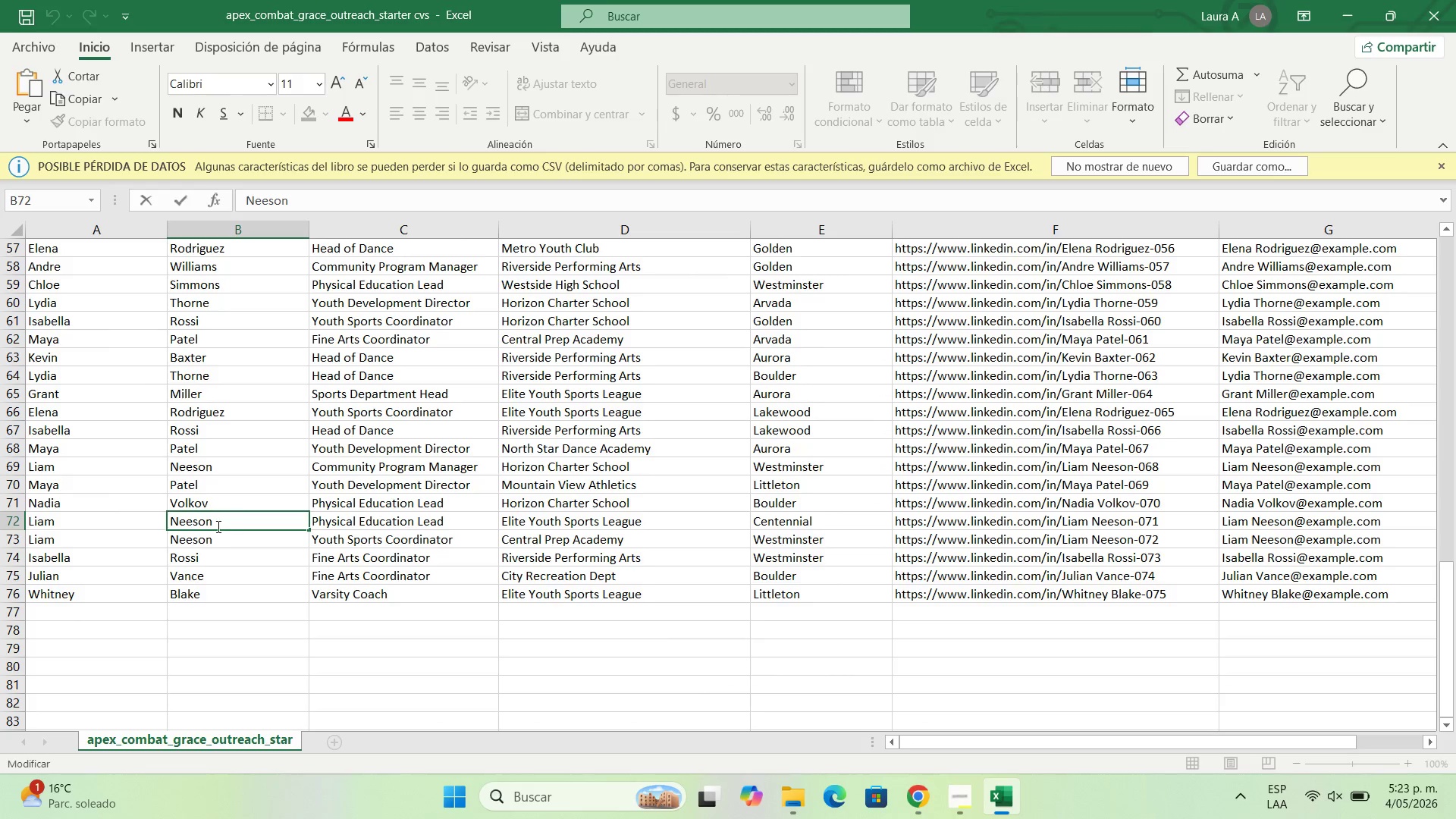 
left_click_drag(start_coordinate=[229, 526], to_coordinate=[171, 522])
 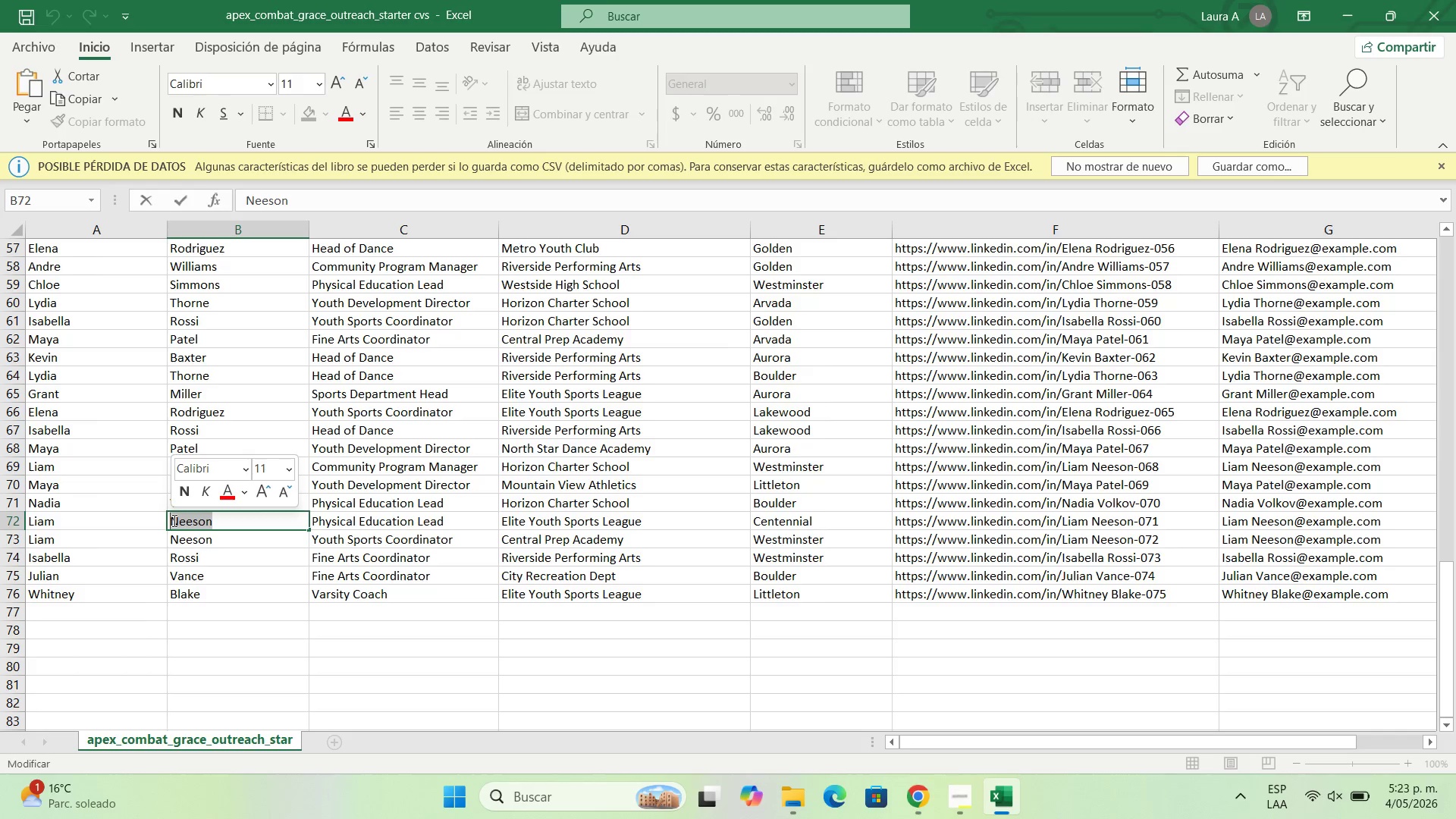 
wait(5.14)
 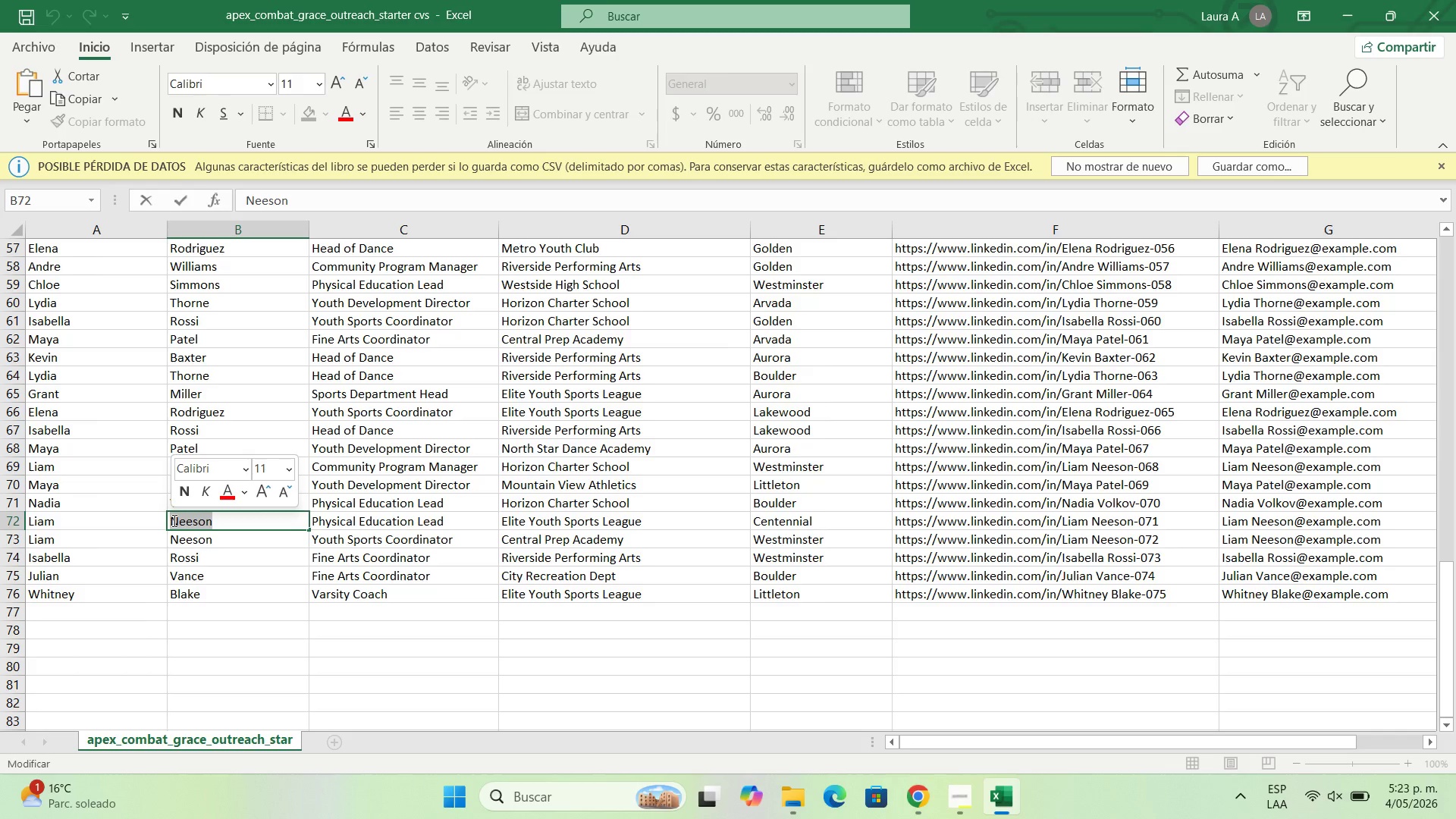 
type(Evans)
 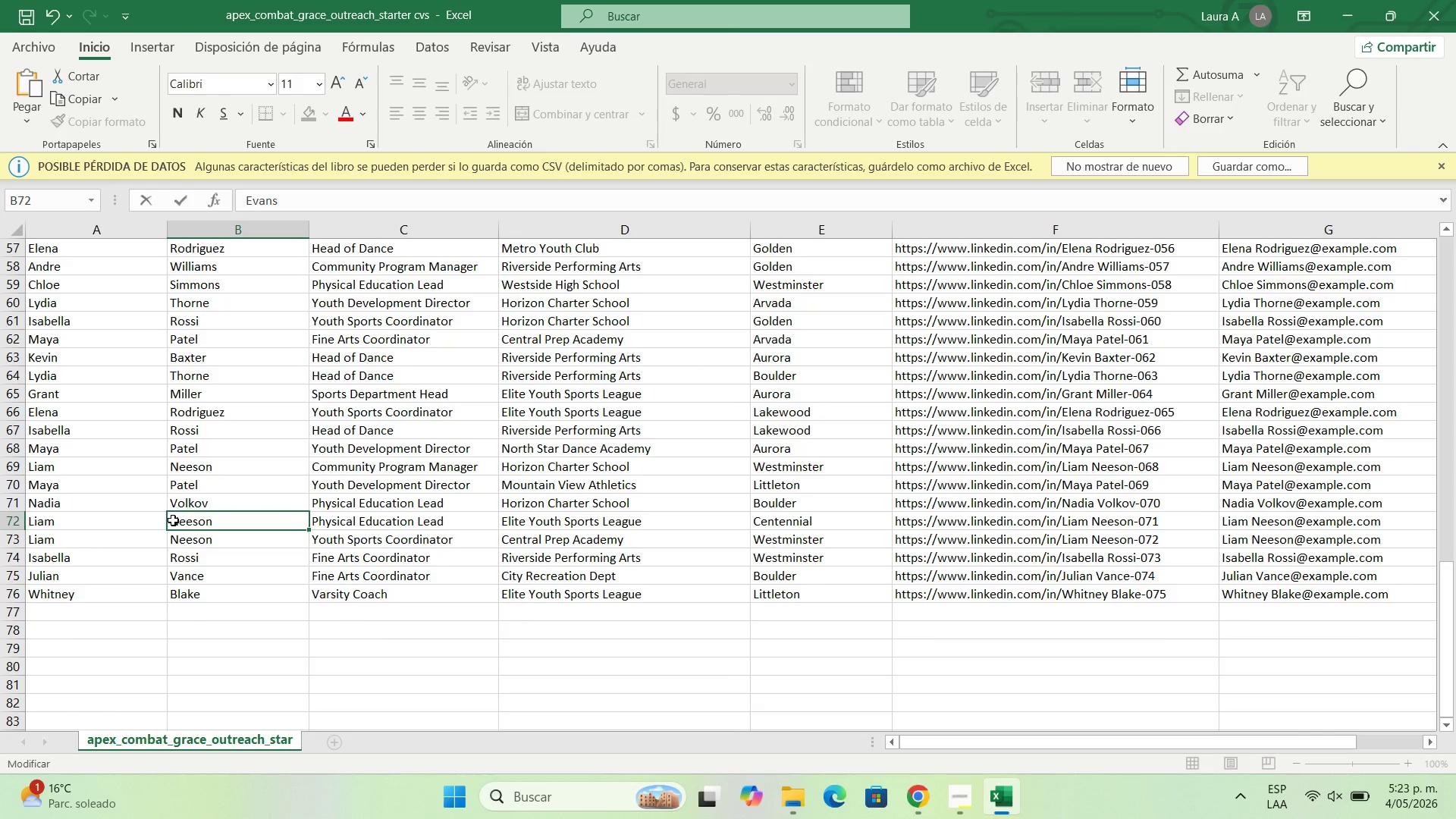 
scroll: coordinate [173, 520], scroll_direction: up, amount: 1.0
 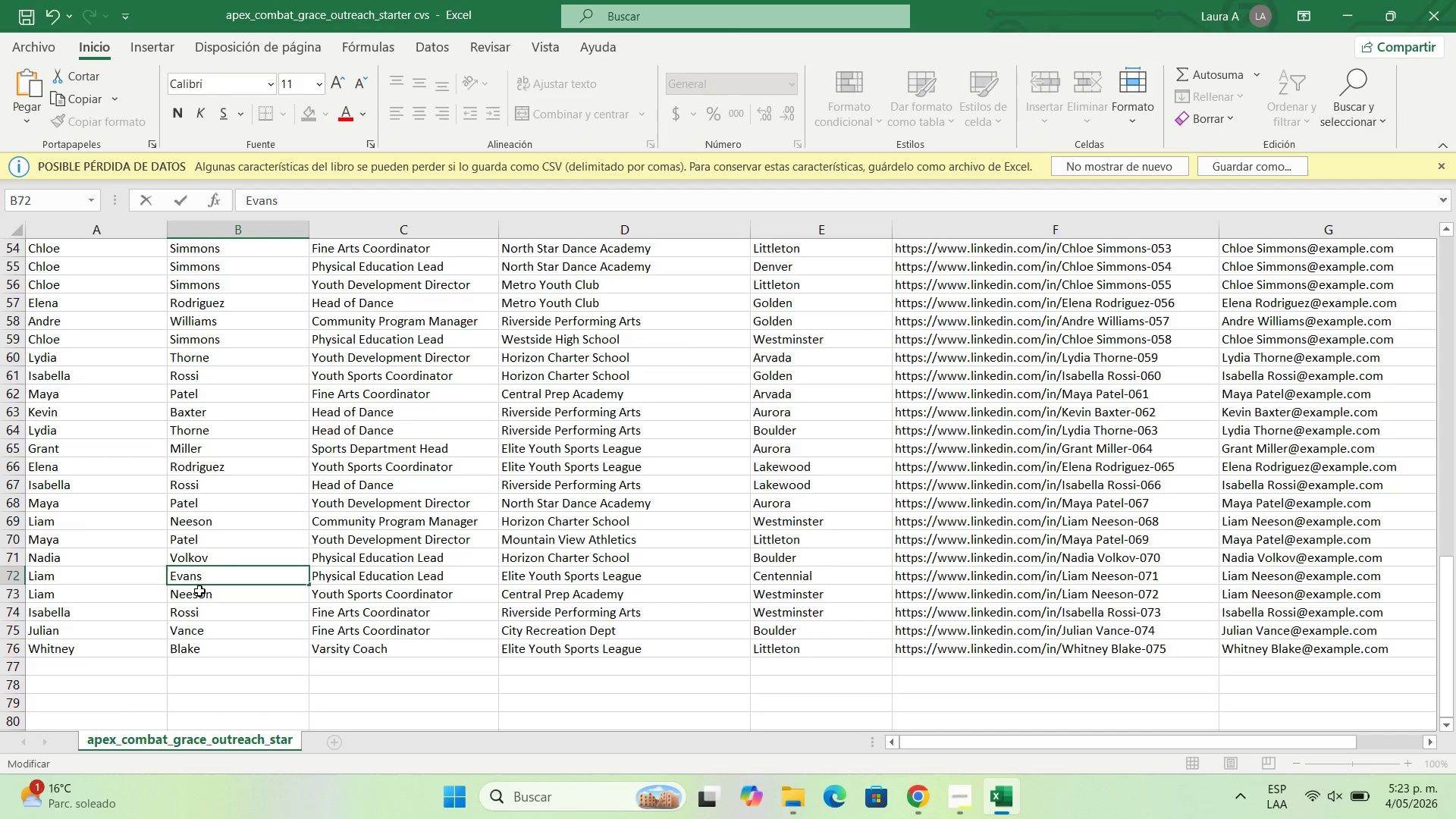 
left_click([199, 591])
 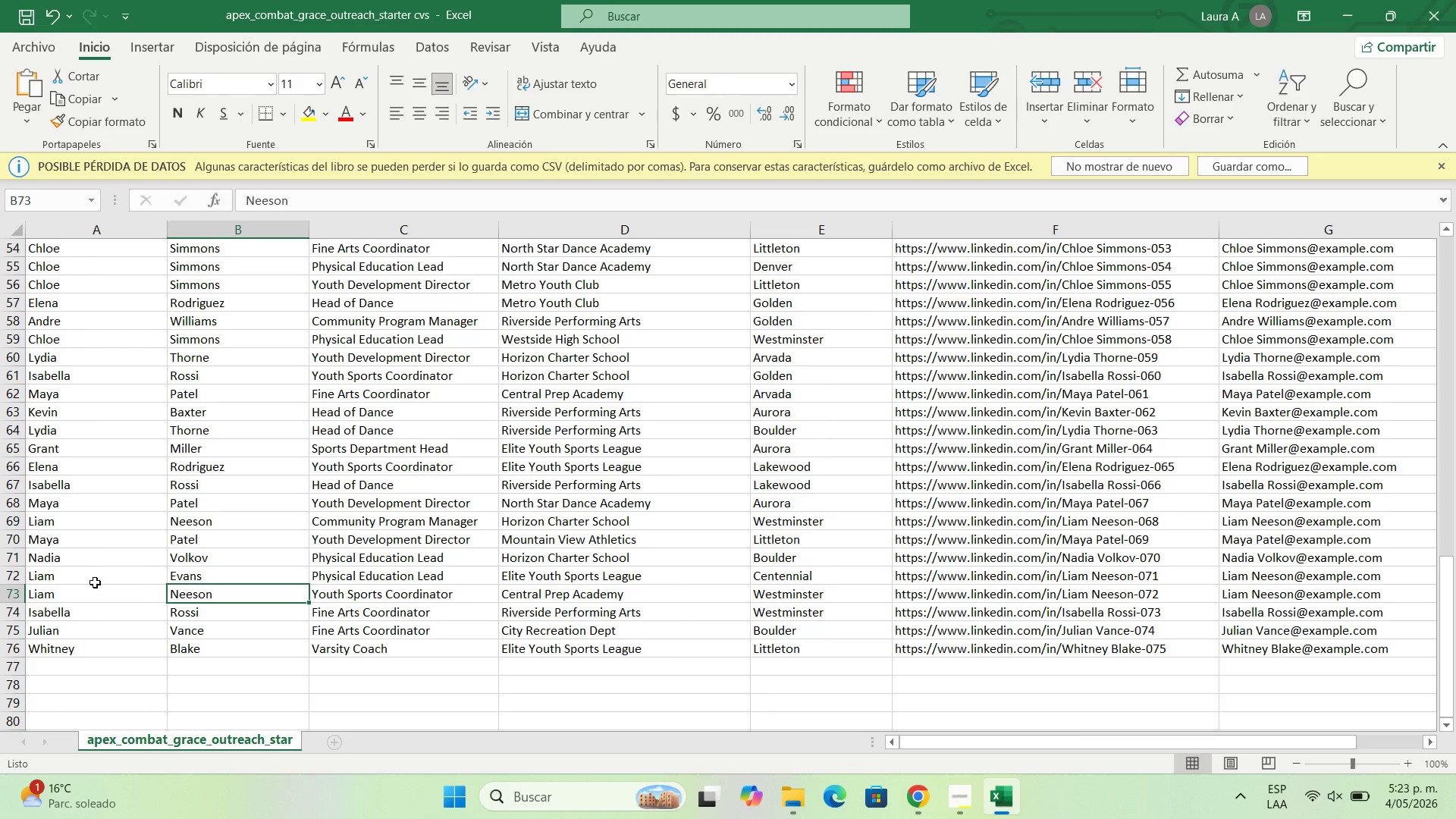 
wait(7.86)
 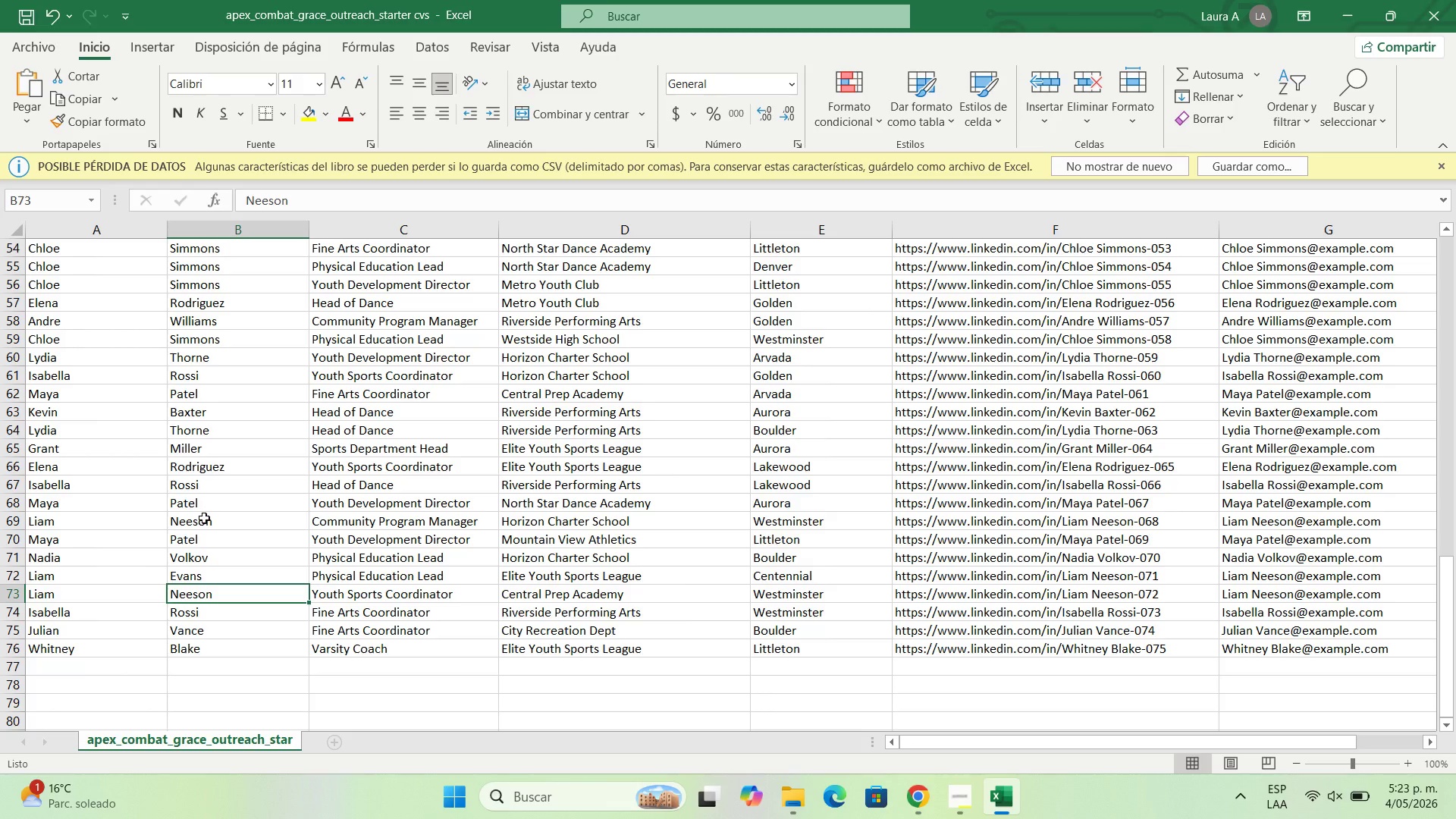 
scroll: coordinate [199, 516], scroll_direction: up, amount: 2.0
 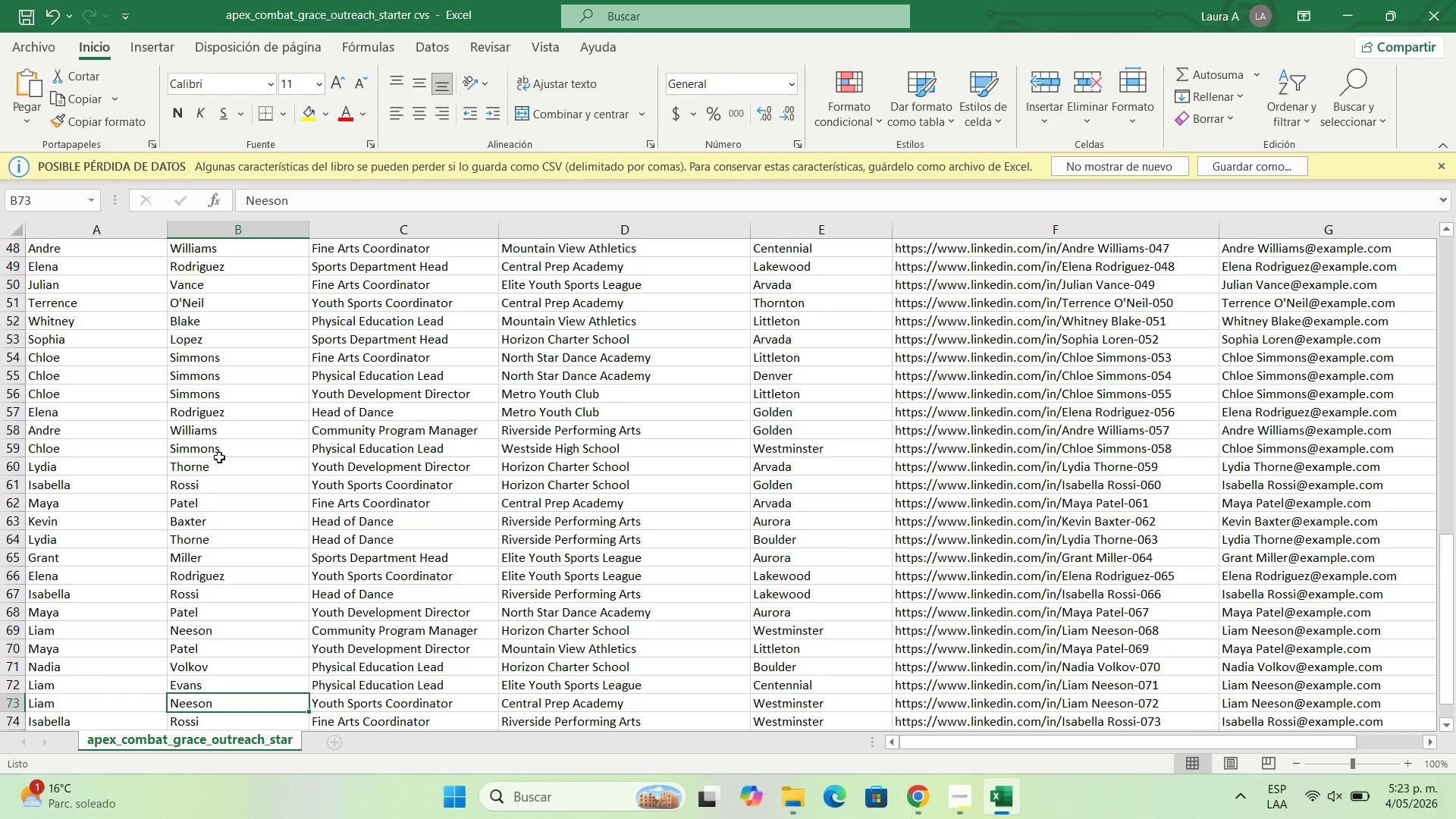 
scroll: coordinate [228, 529], scroll_direction: down, amount: 1.0
 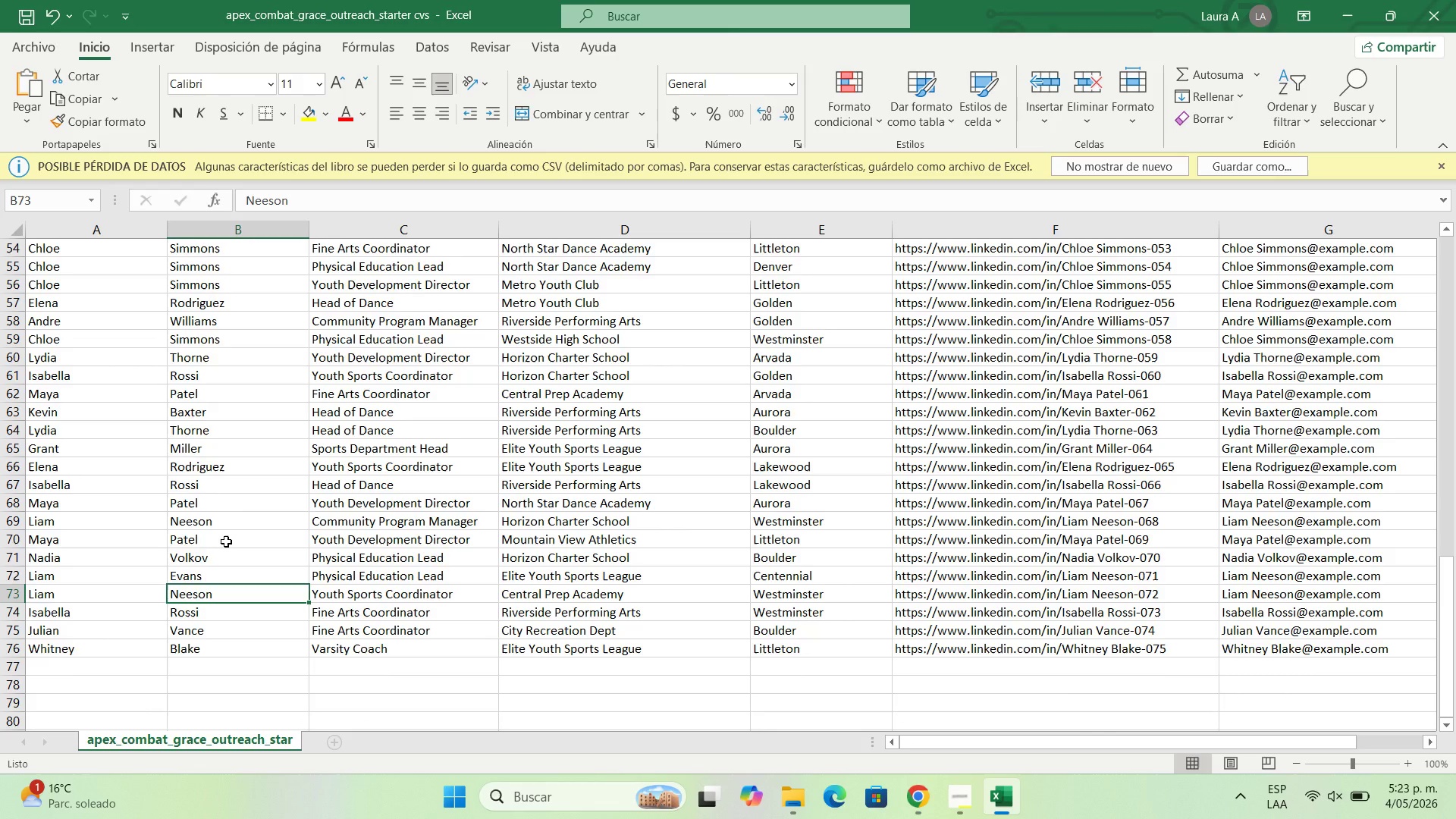 
scroll: coordinate [226, 541], scroll_direction: up, amount: 1.0
 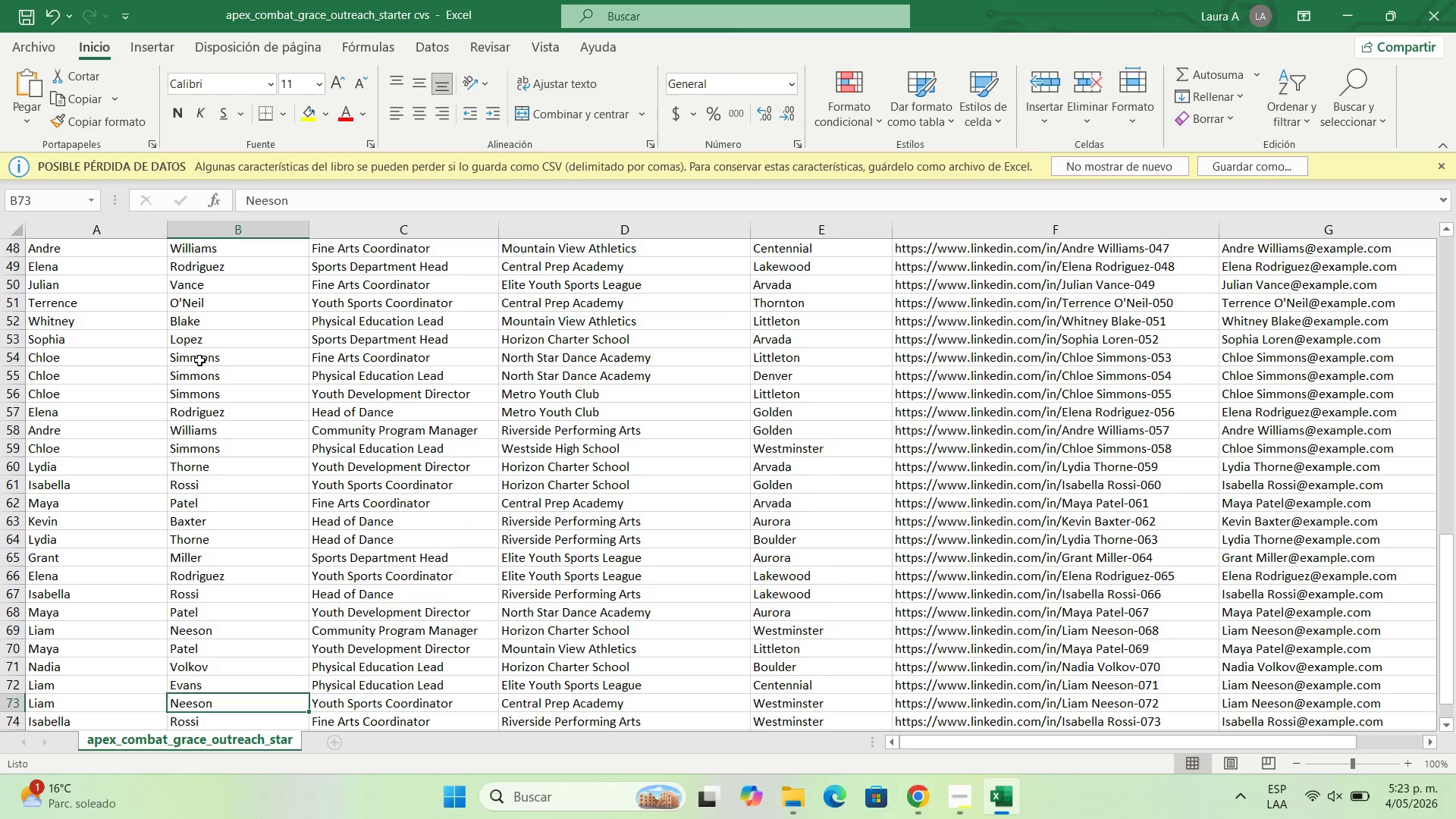 
double_click([199, 360])
 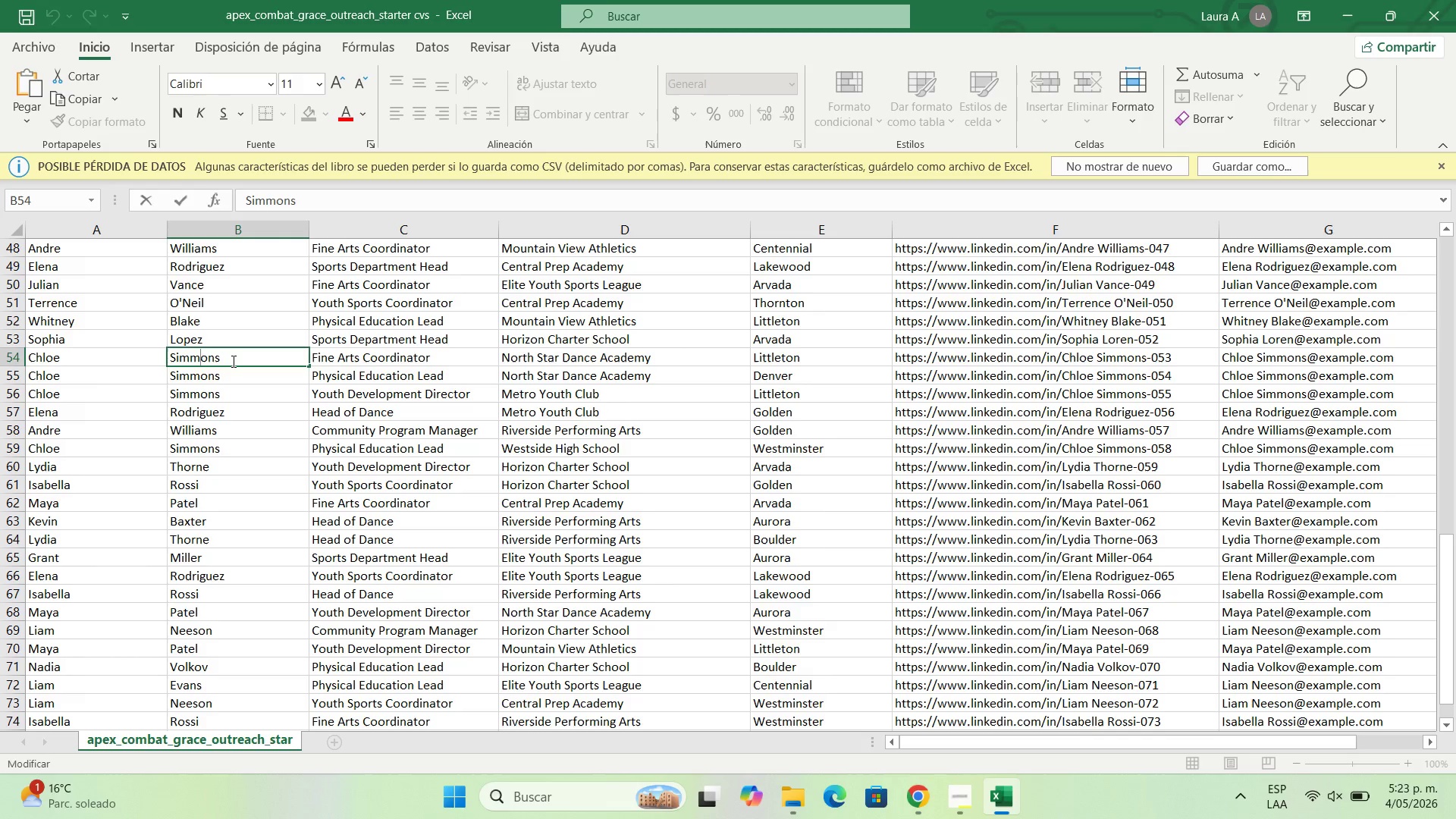 
left_click_drag(start_coordinate=[232, 361], to_coordinate=[148, 351])
 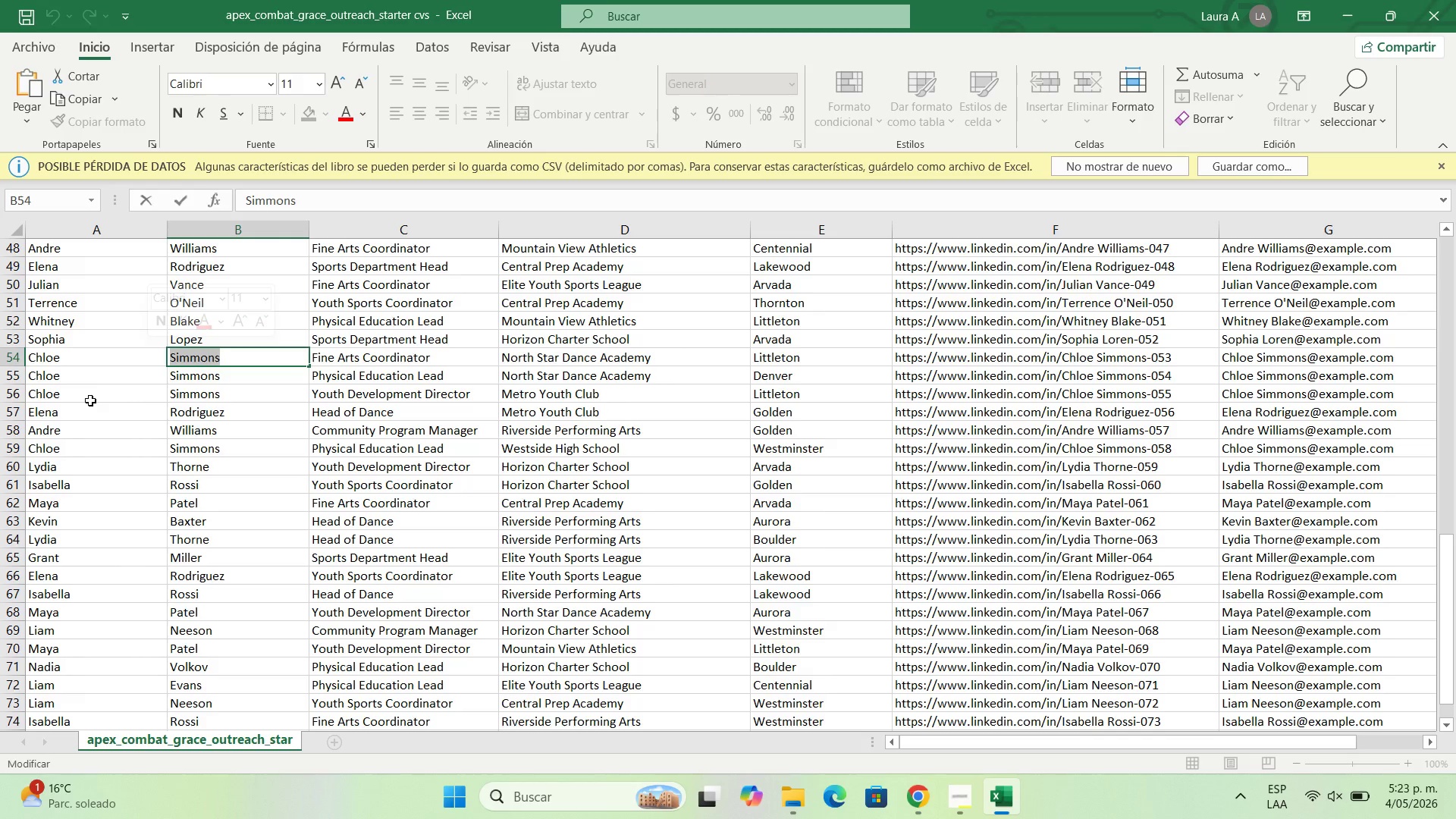 
type(Agd)
key(Backspace)
type(id)
key(Backspace)
key(Backspace)
type(udleo)
 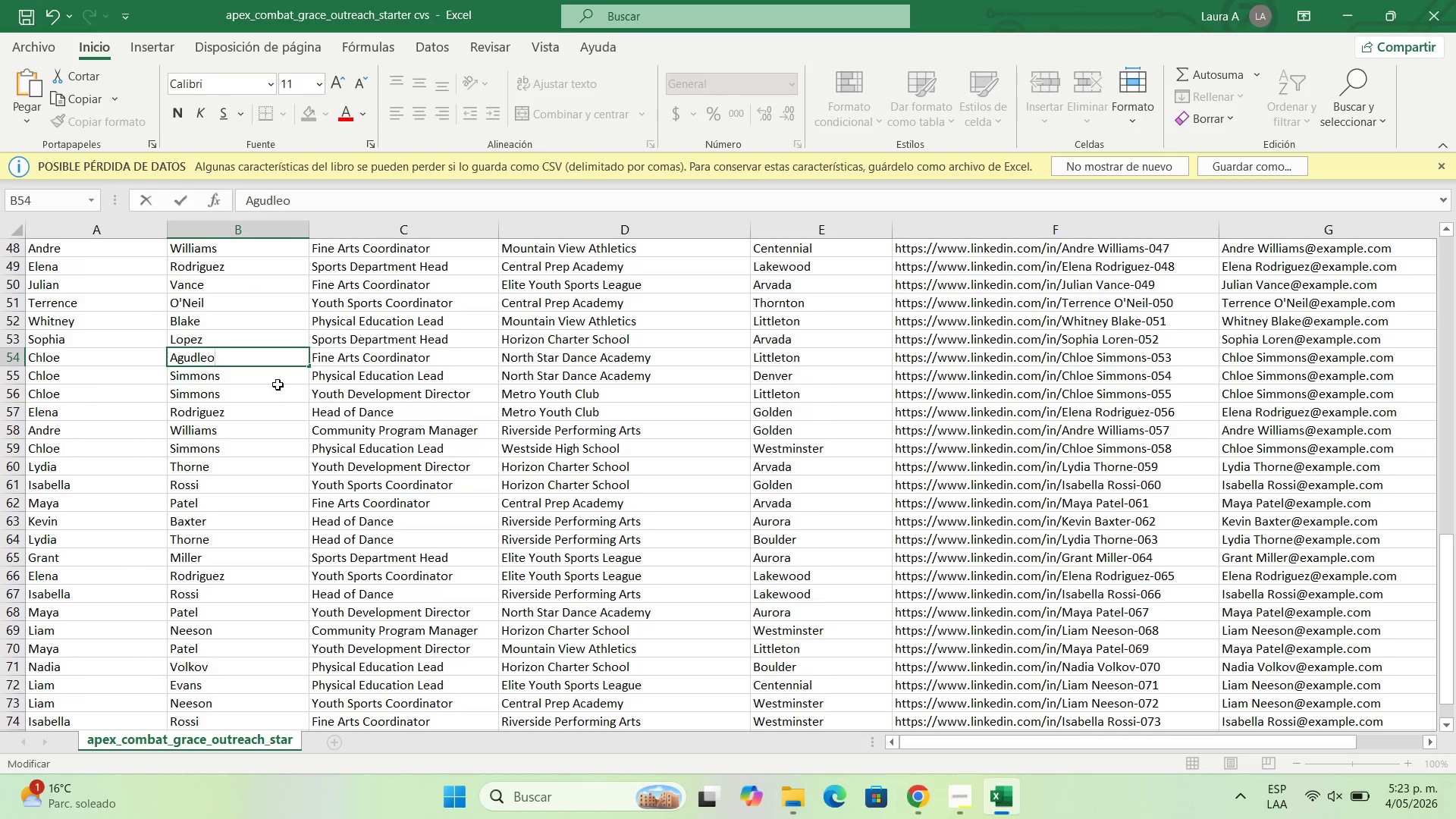 
double_click([252, 381])
 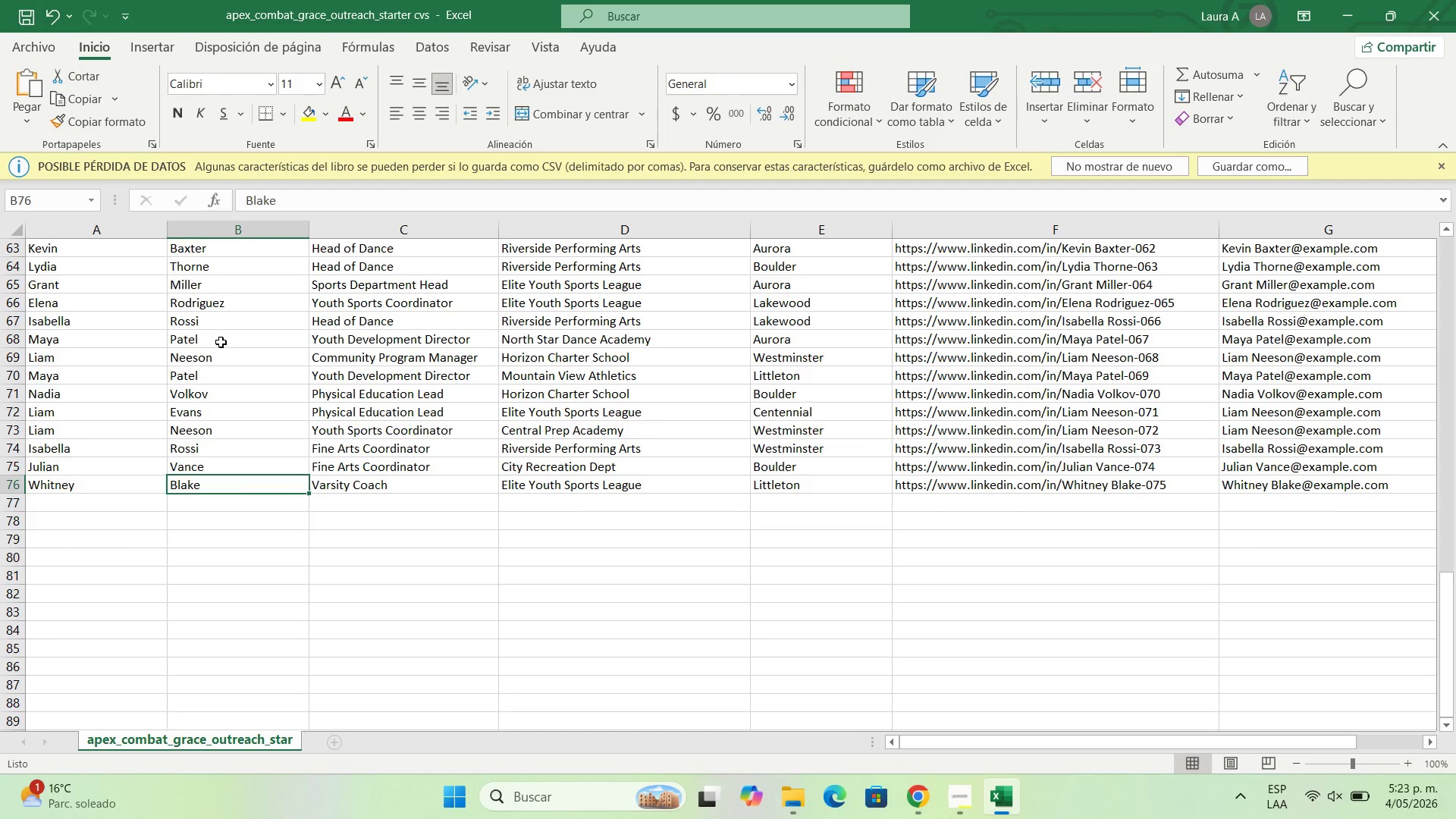 
scroll: coordinate [213, 340], scroll_direction: up, amount: 5.0
 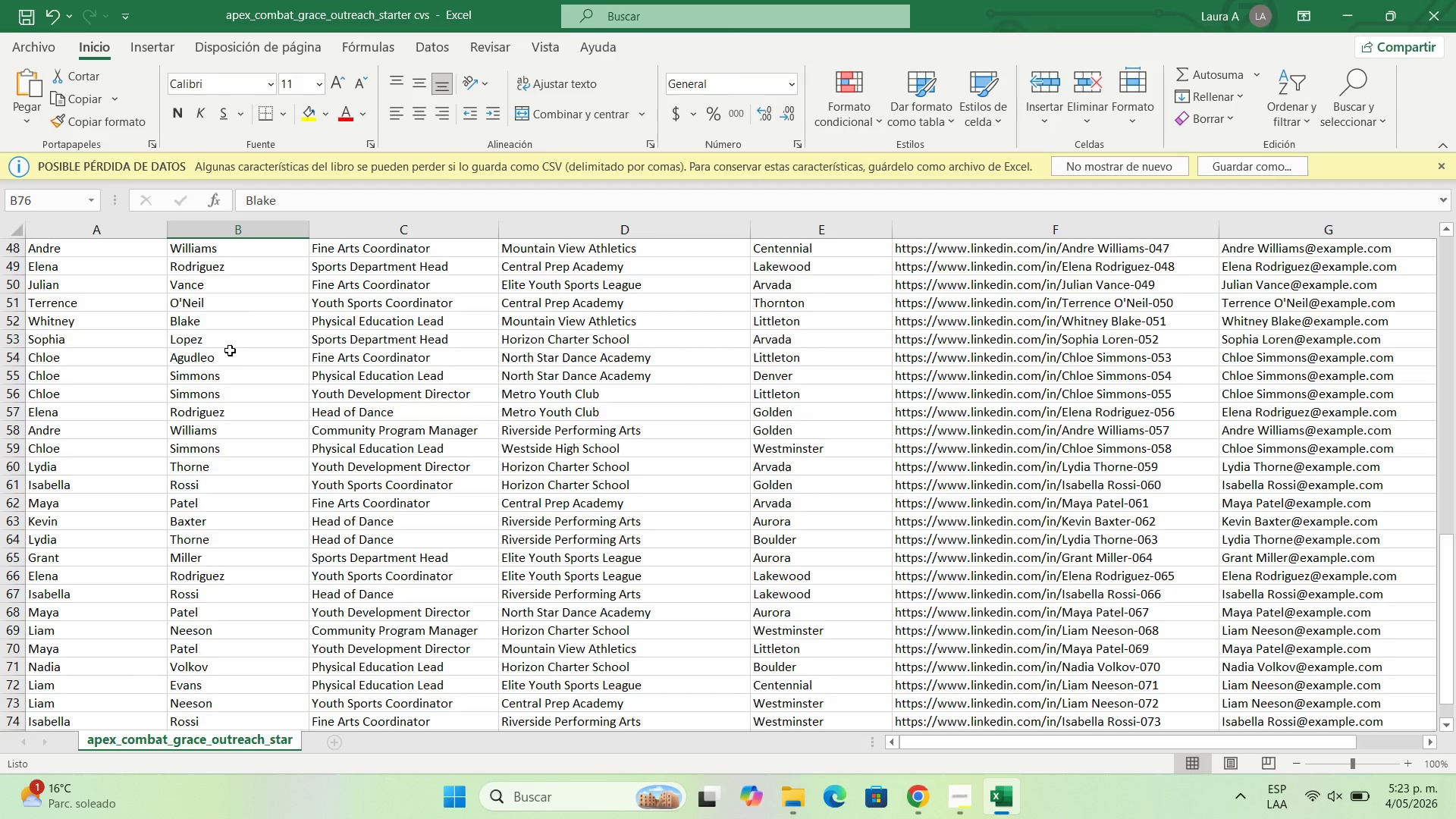 
double_click([232, 359])
 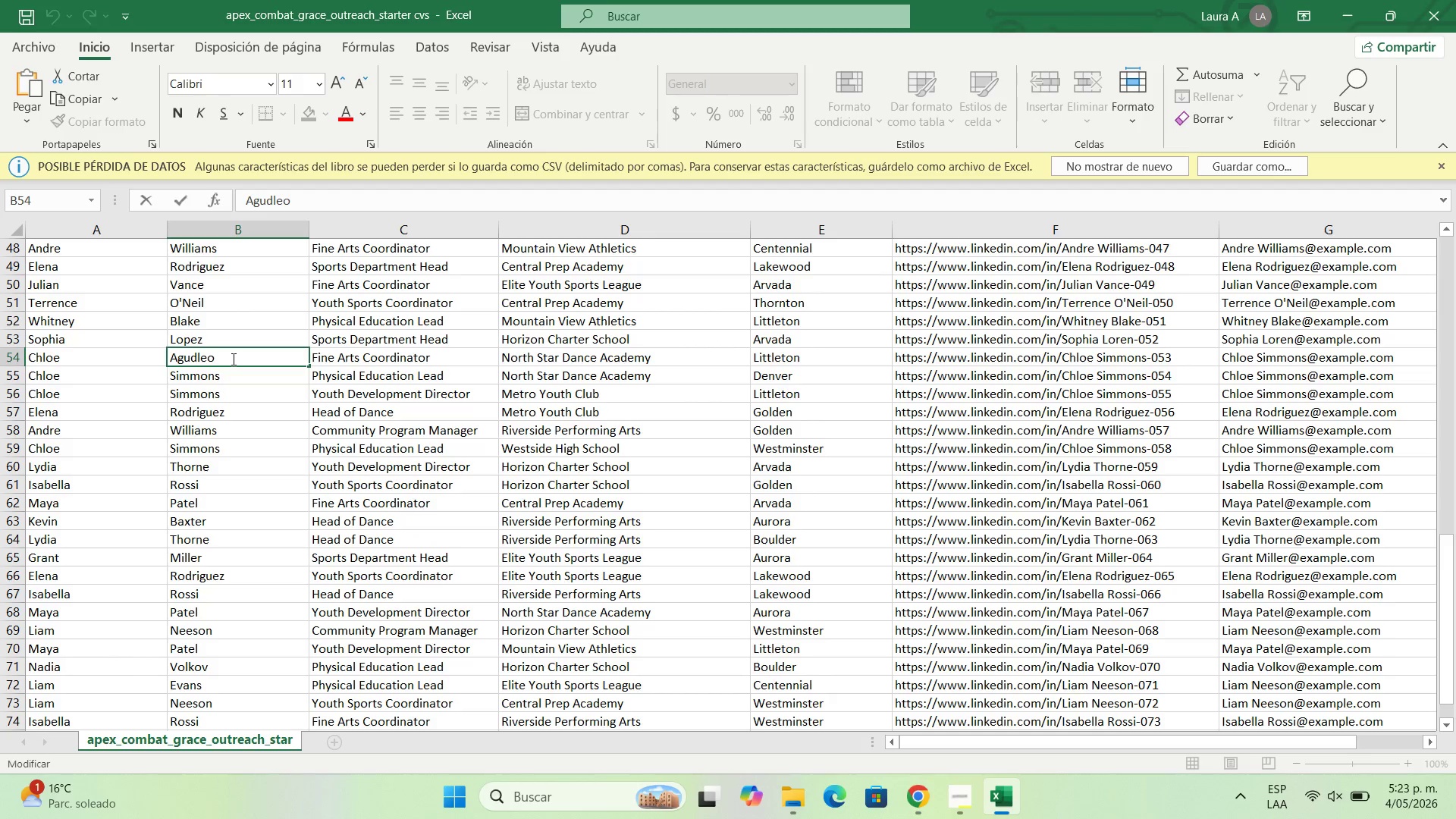 
key(Backspace)
key(Backspace)
key(Backspace)
type(elo)
 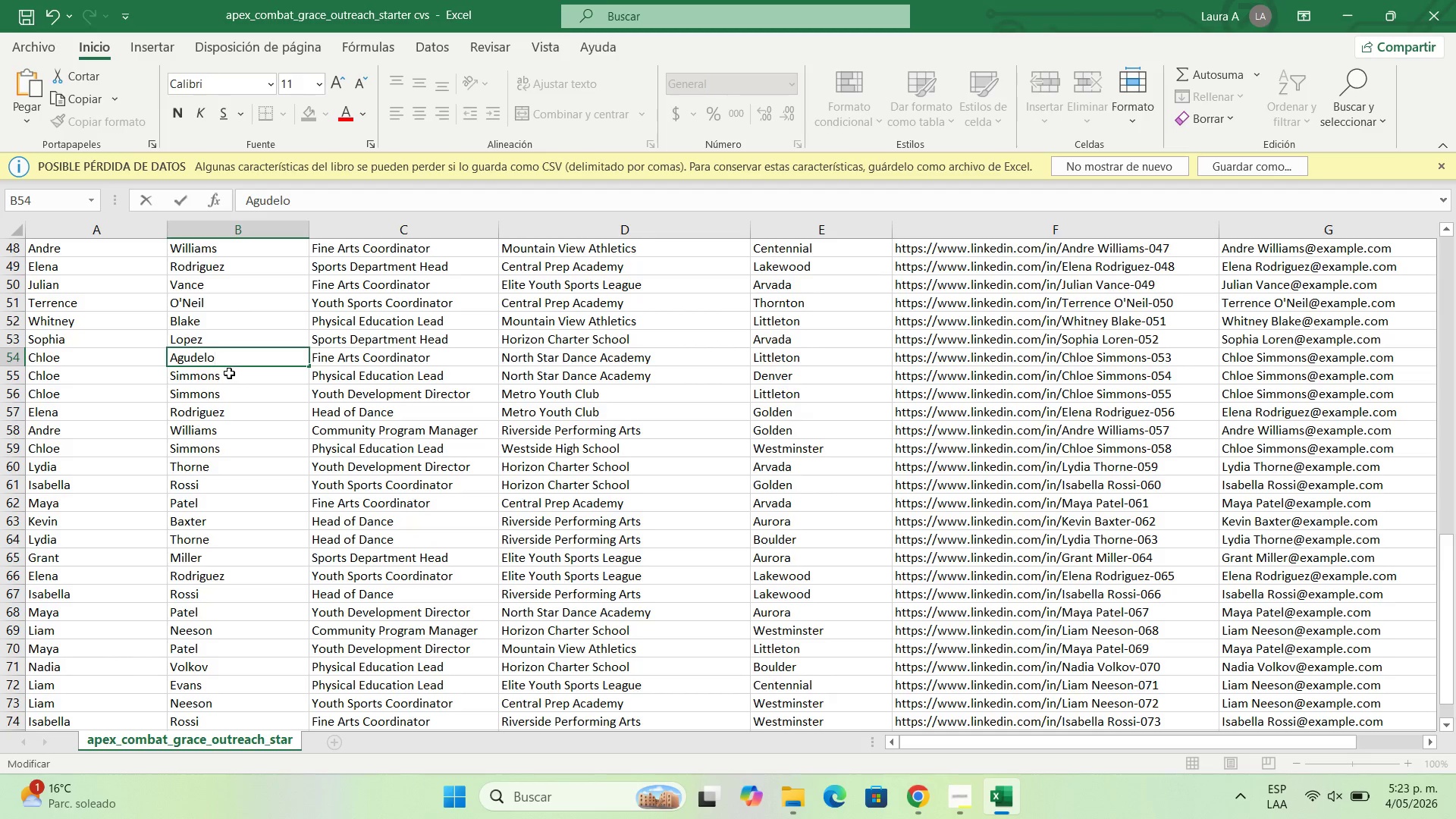 
double_click([229, 373])
 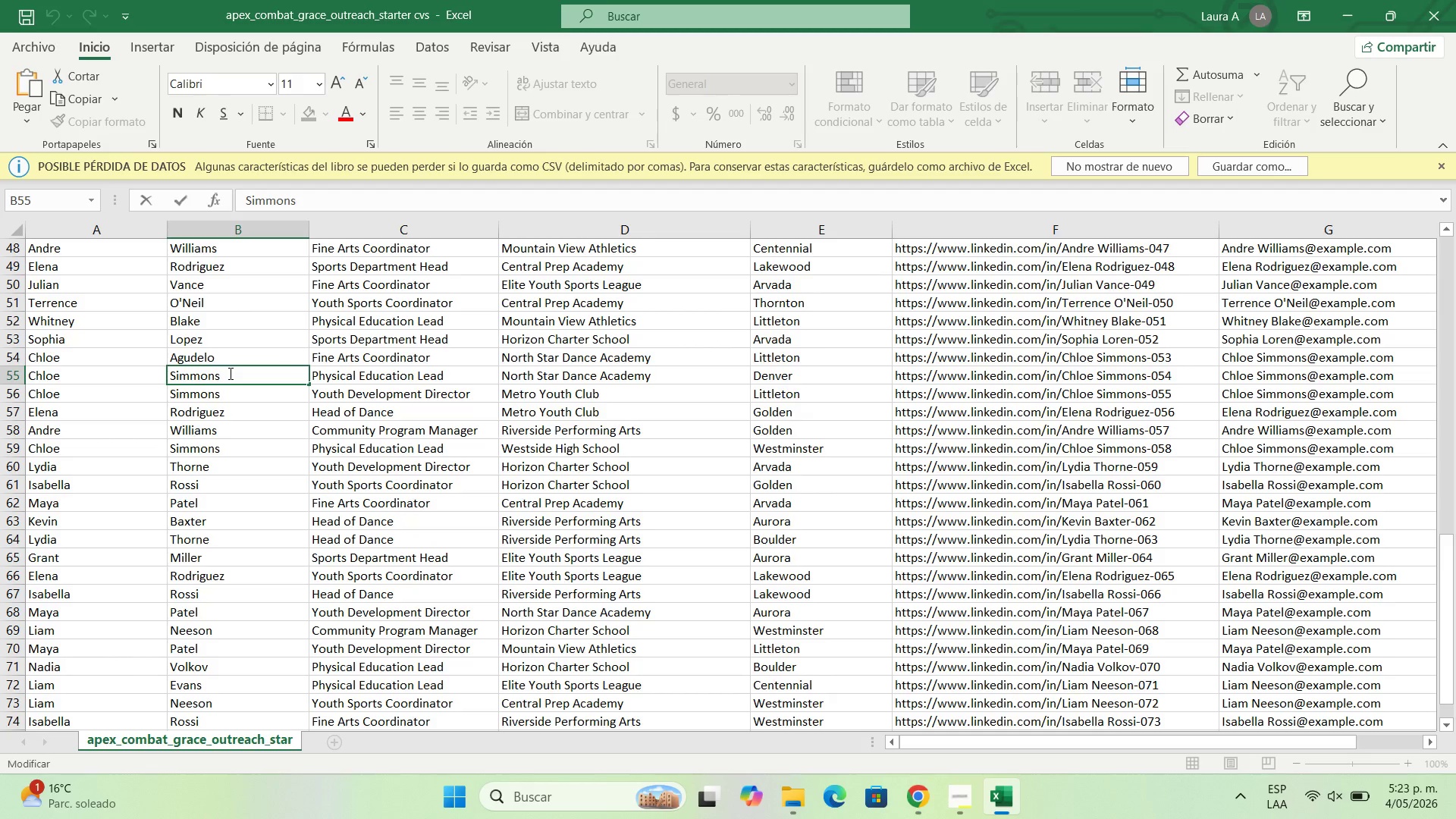 
key(Backspace)
 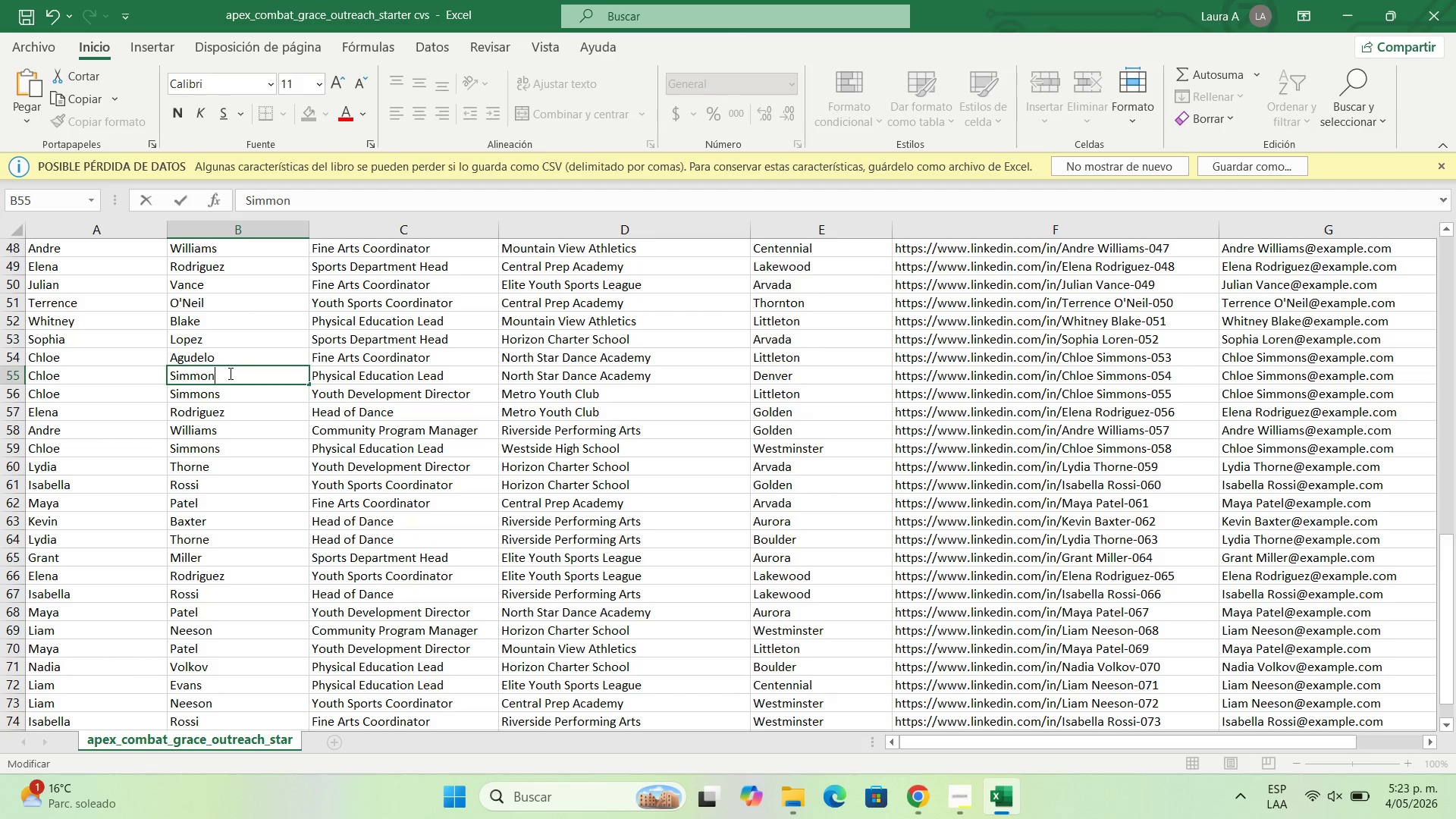 
key(Backspace)
 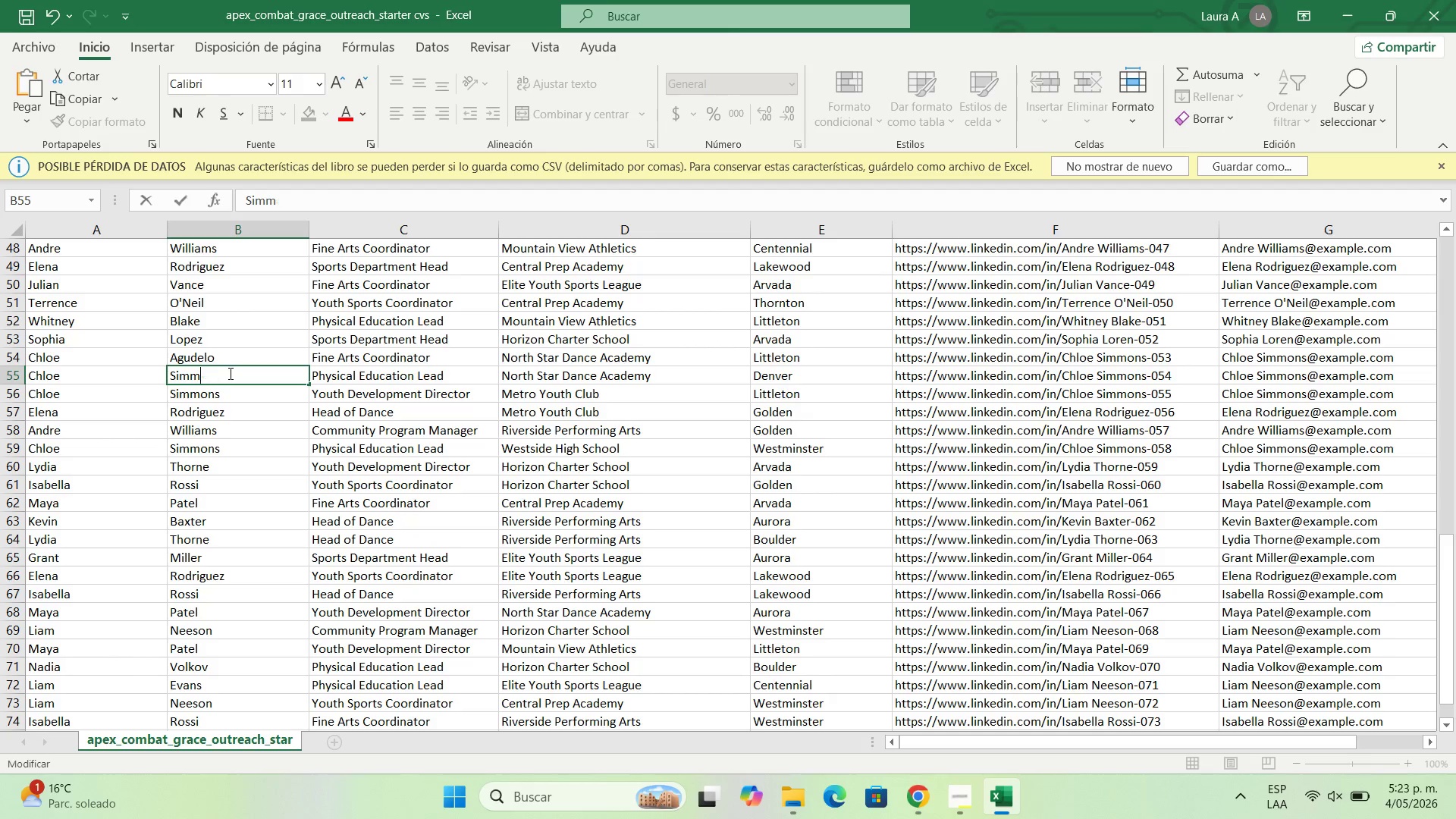 
key(Backspace)
 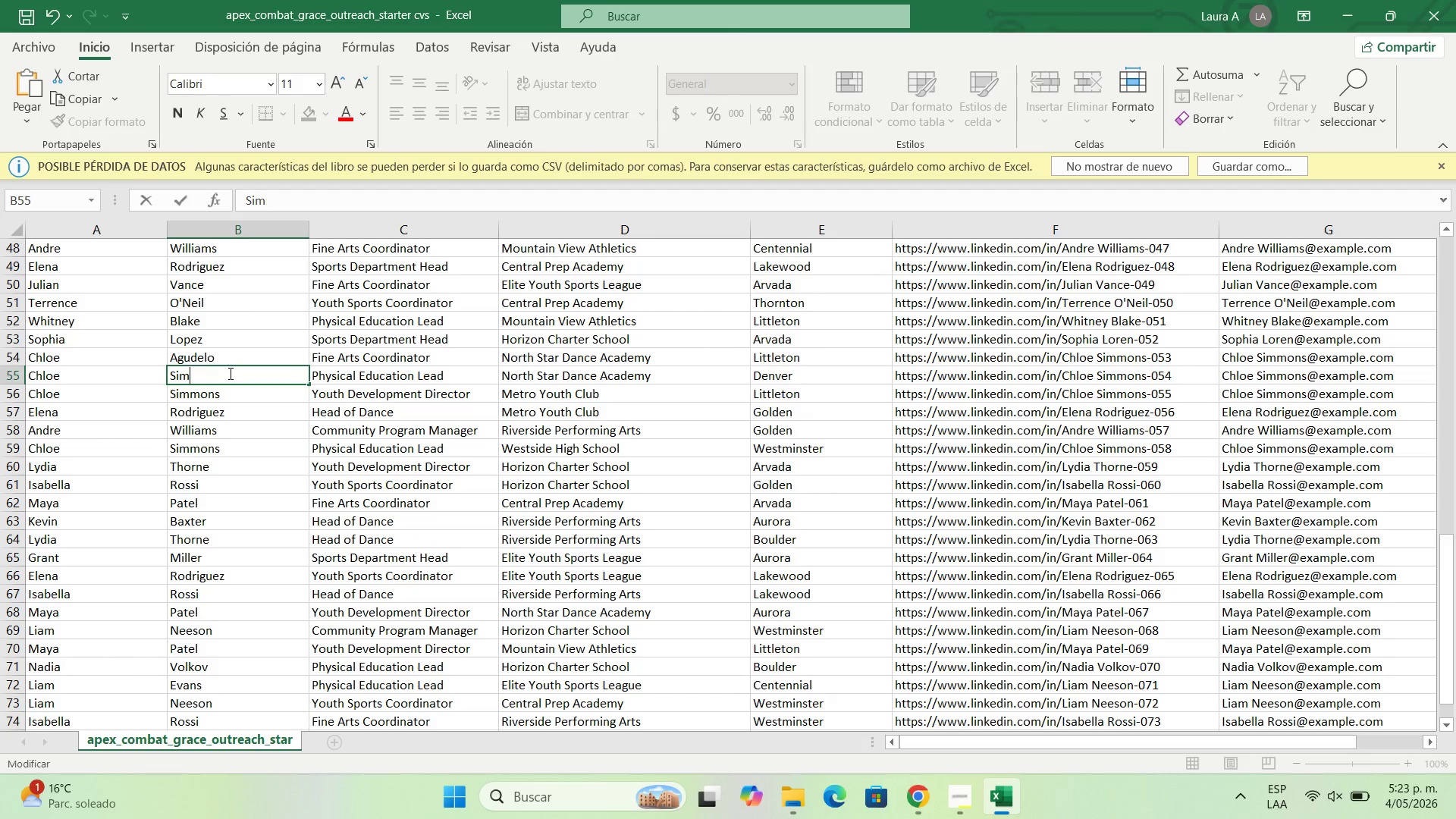 
key(Backspace)
 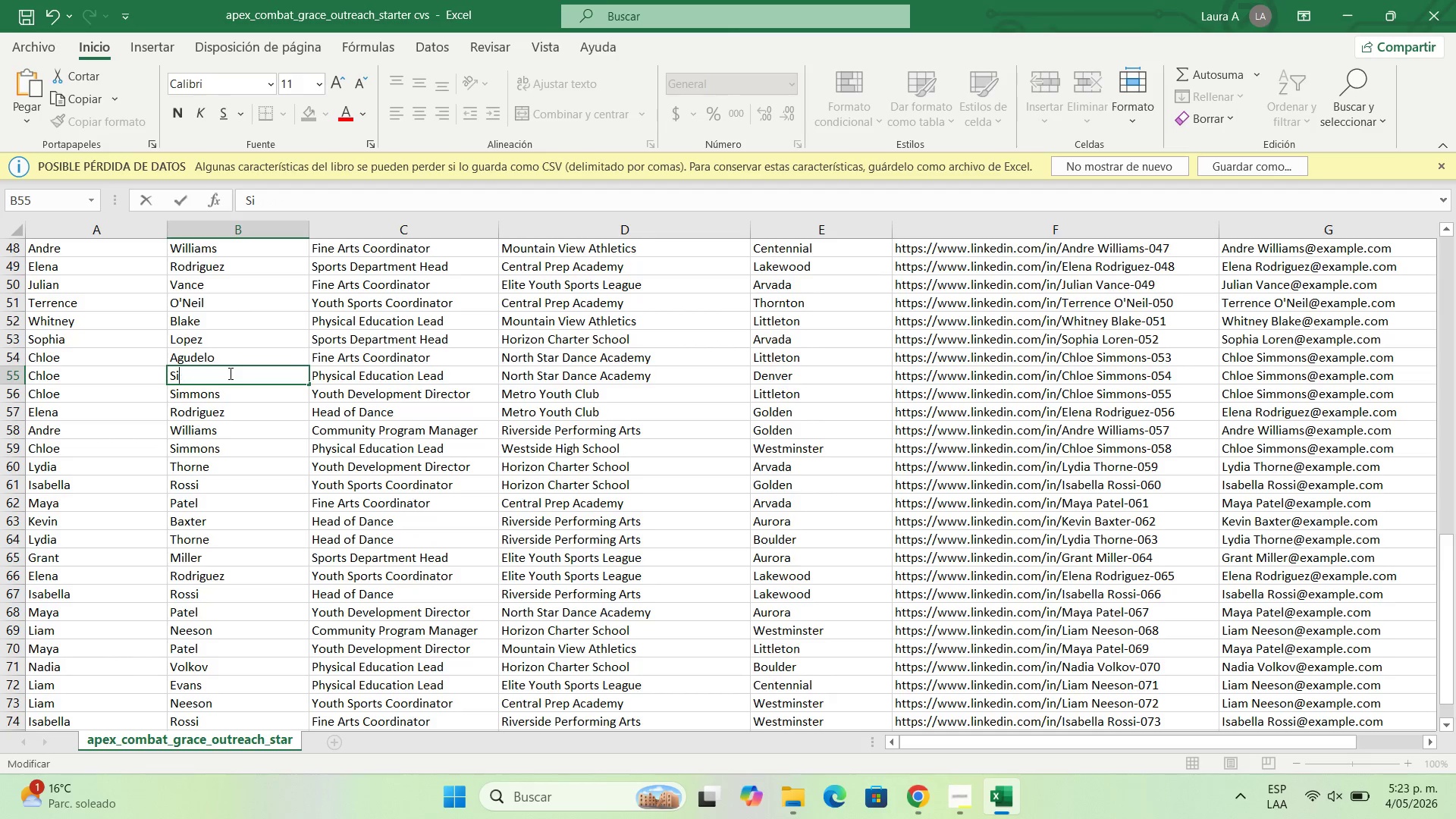 
key(Backspace)
 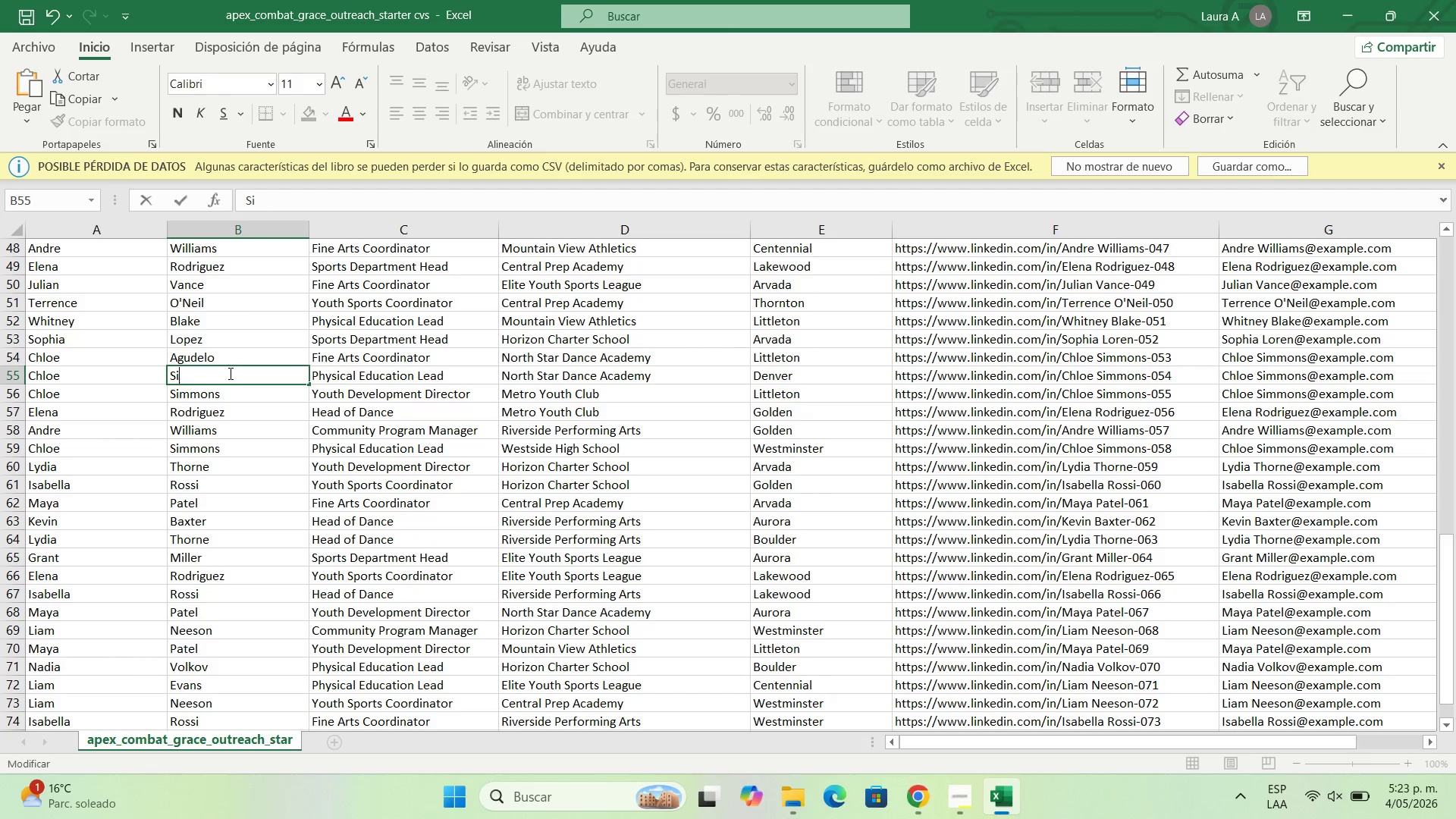 
key(Backspace)
 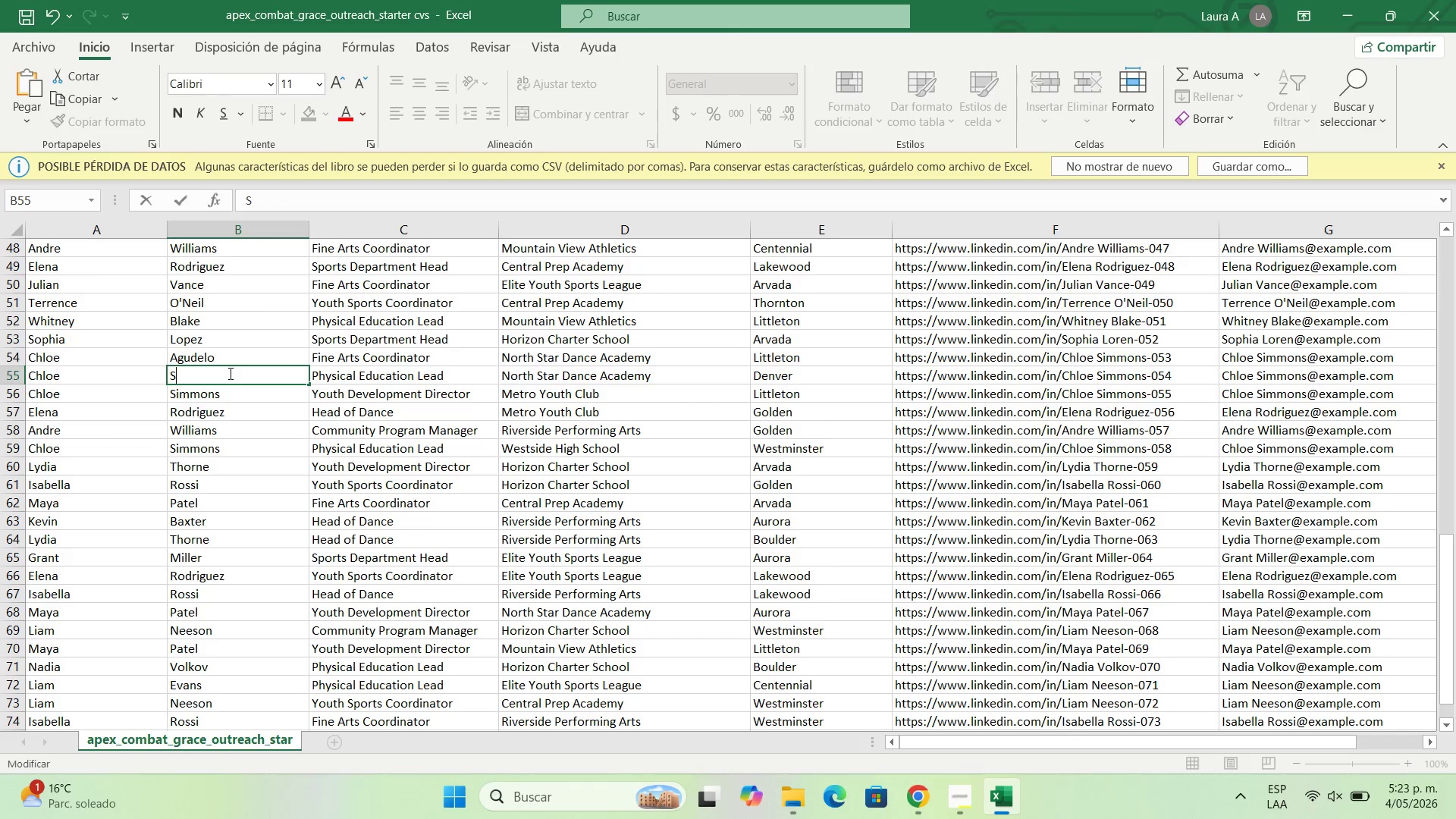 
key(Backspace)
 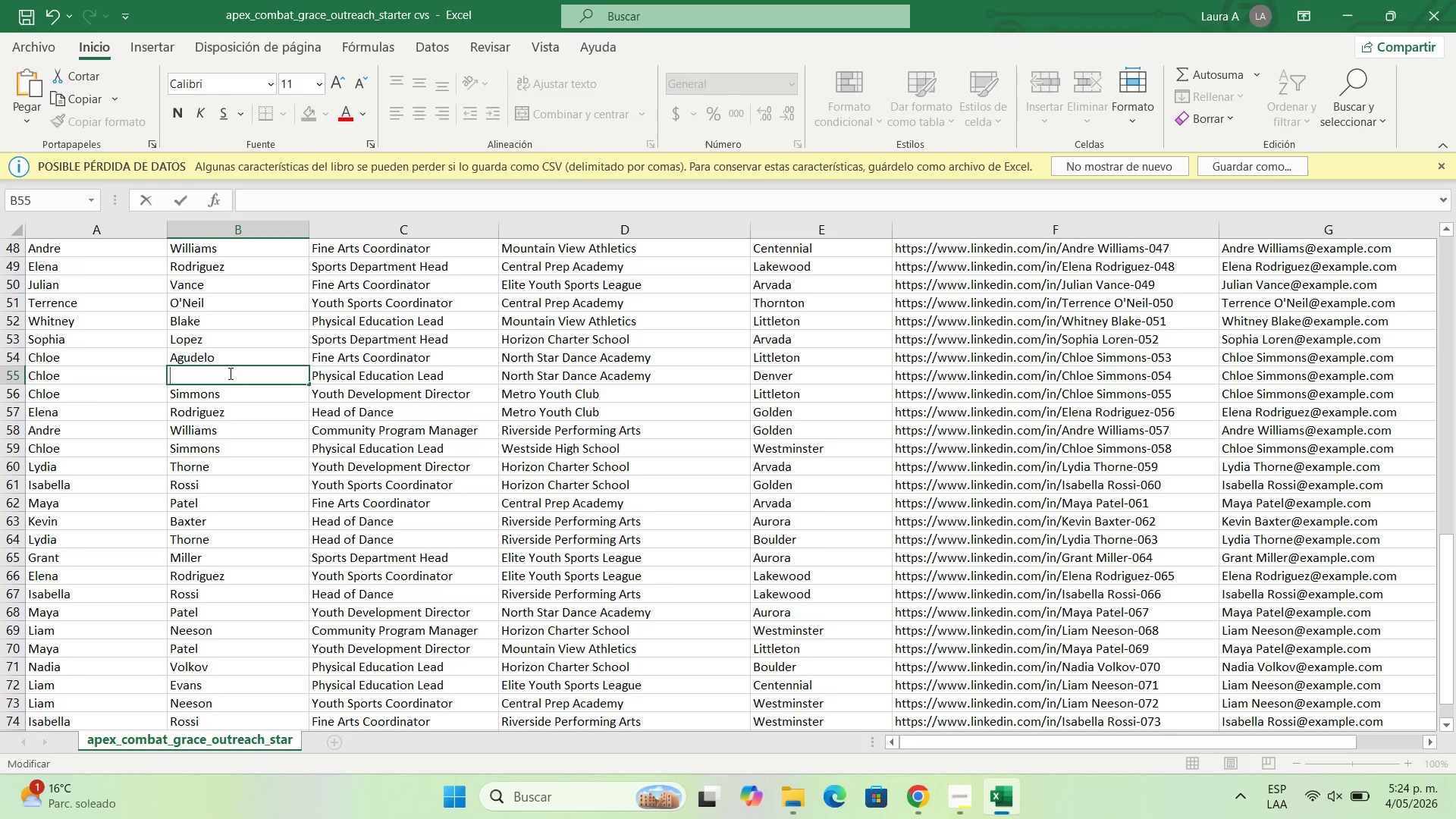 
wait(33.84)
 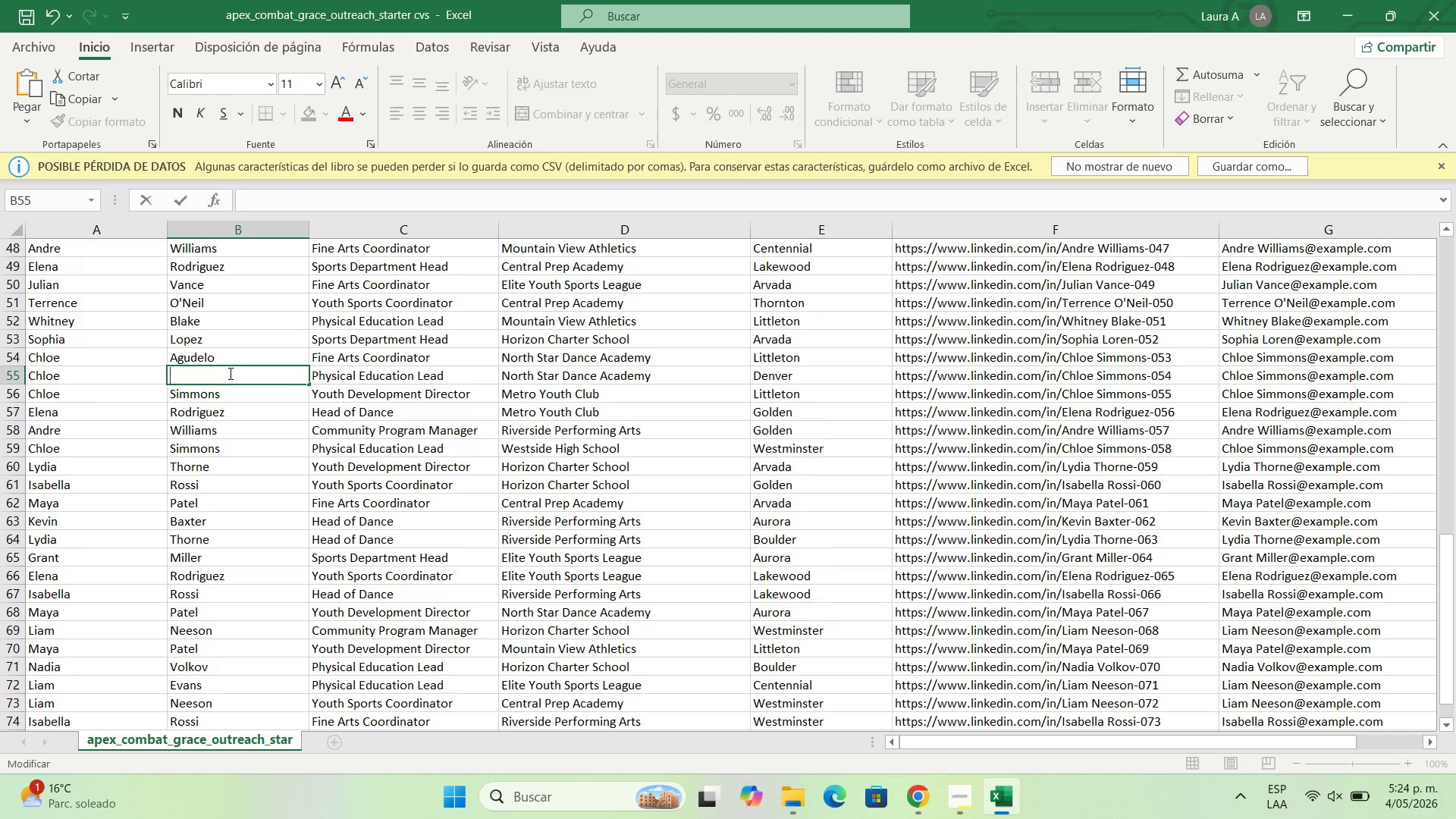 
type(P)
key(Backspace)
type(Vergara)
 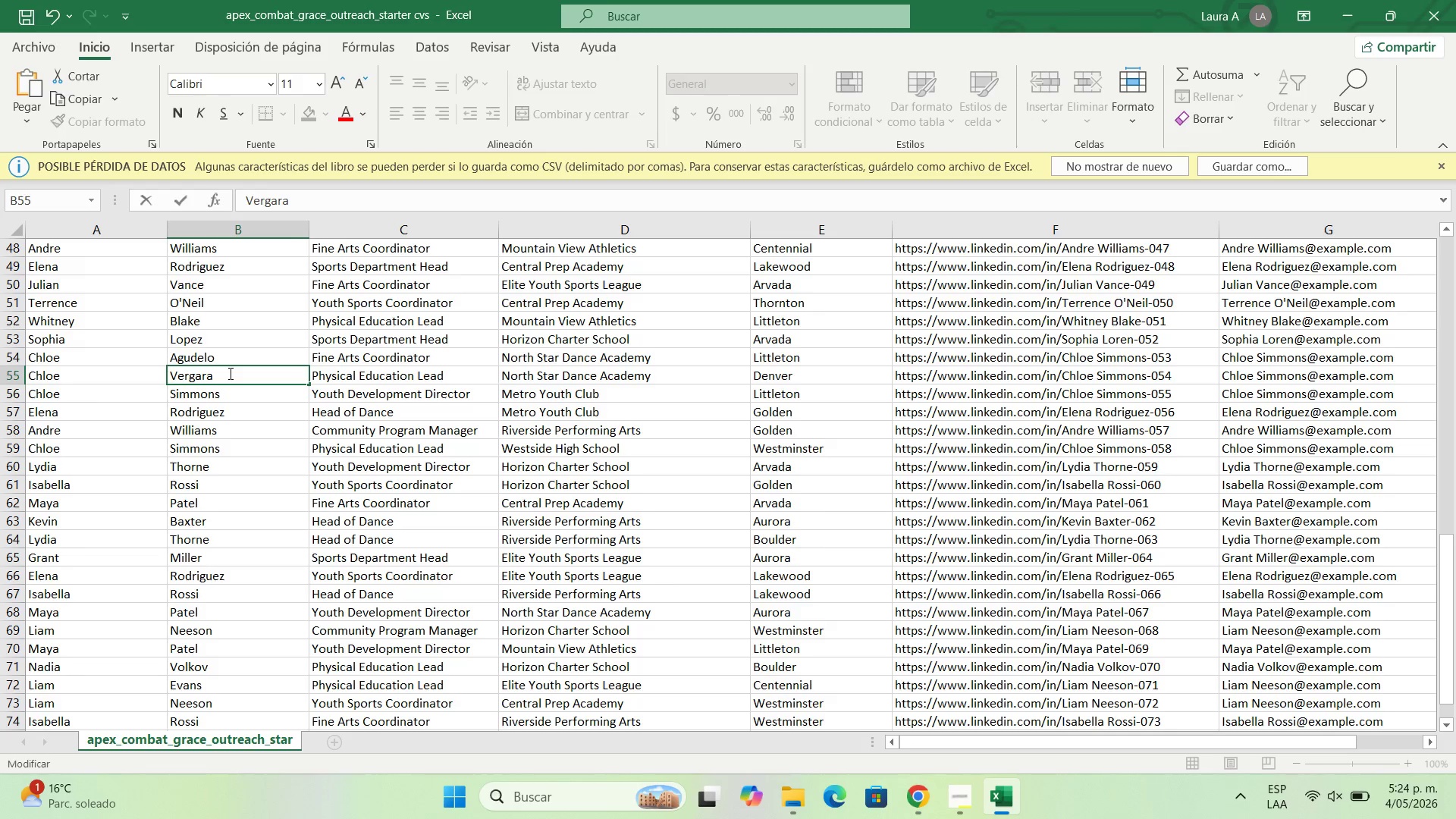 
left_click([261, 495])
 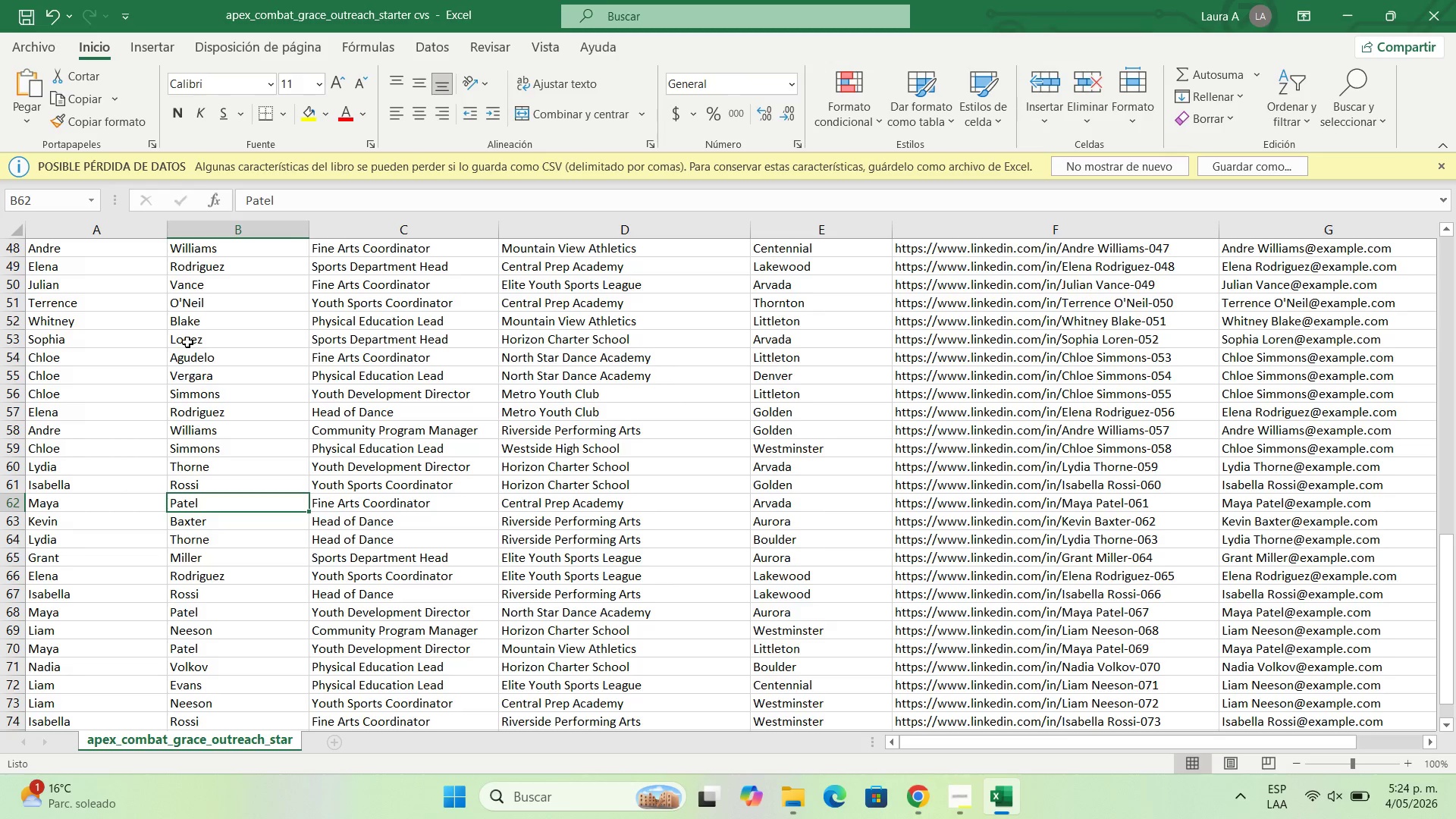 
scroll: coordinate [187, 342], scroll_direction: none, amount: 0.0
 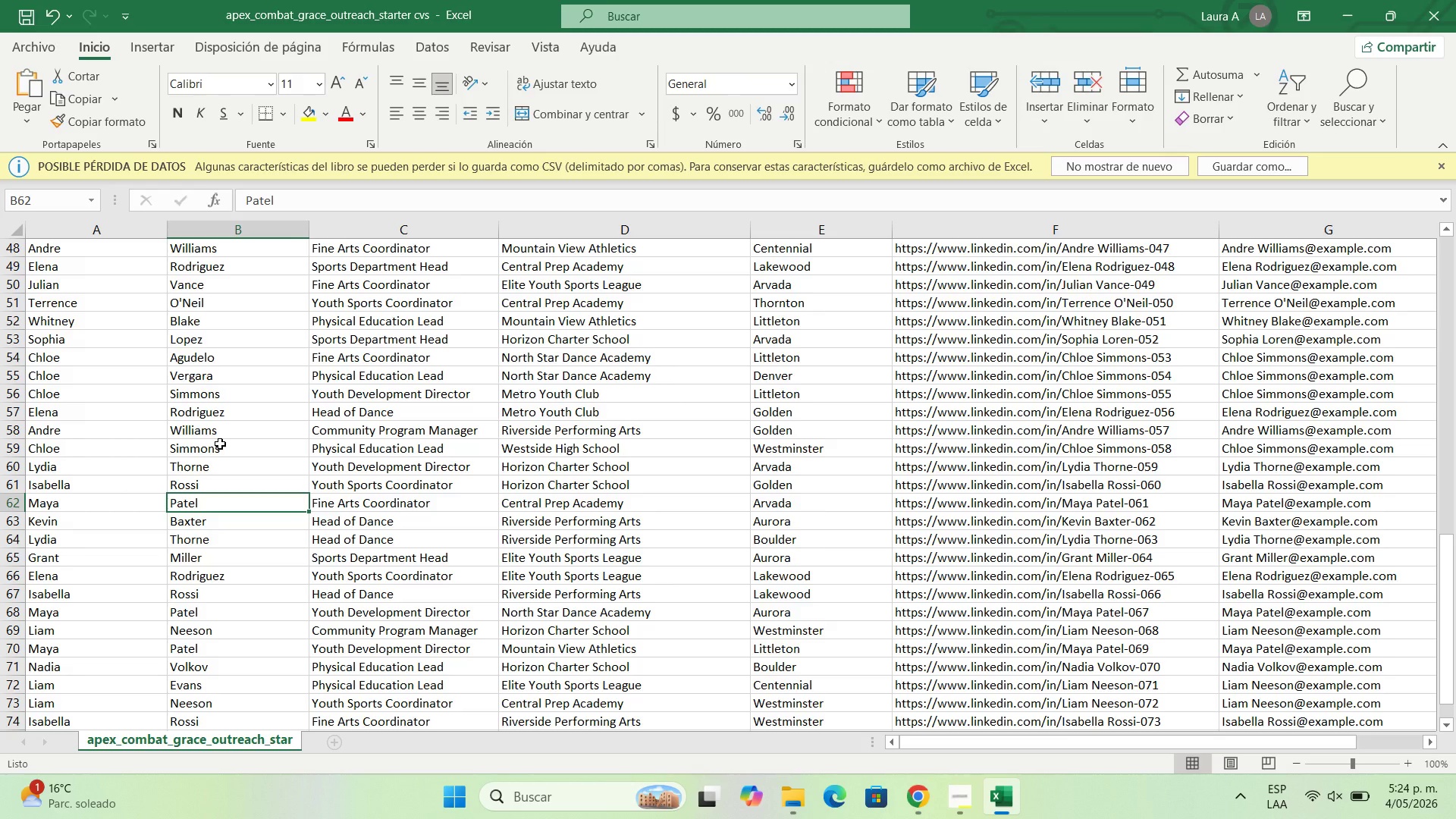 
double_click([220, 444])
 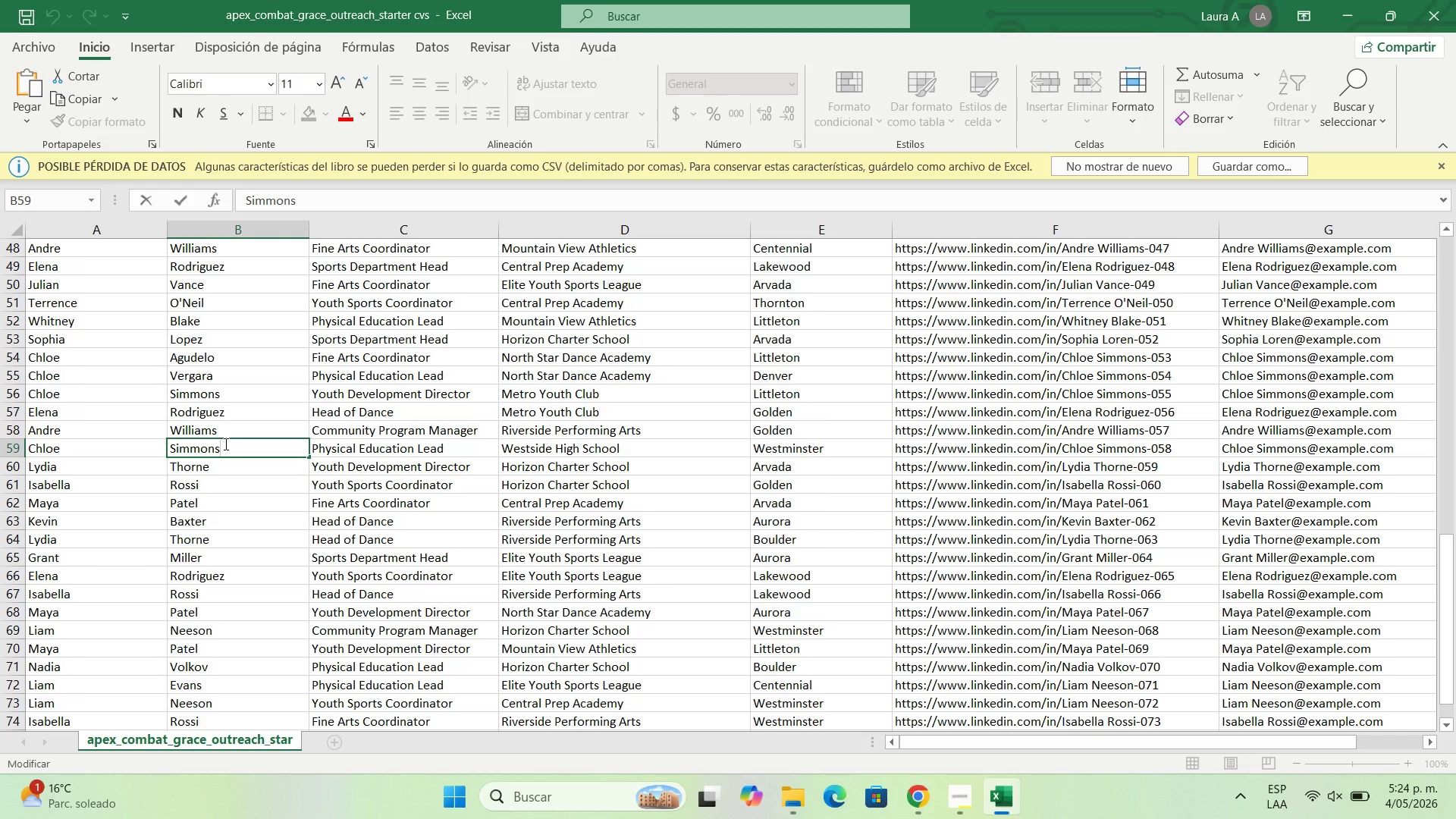 
left_click_drag(start_coordinate=[224, 444], to_coordinate=[162, 452])
 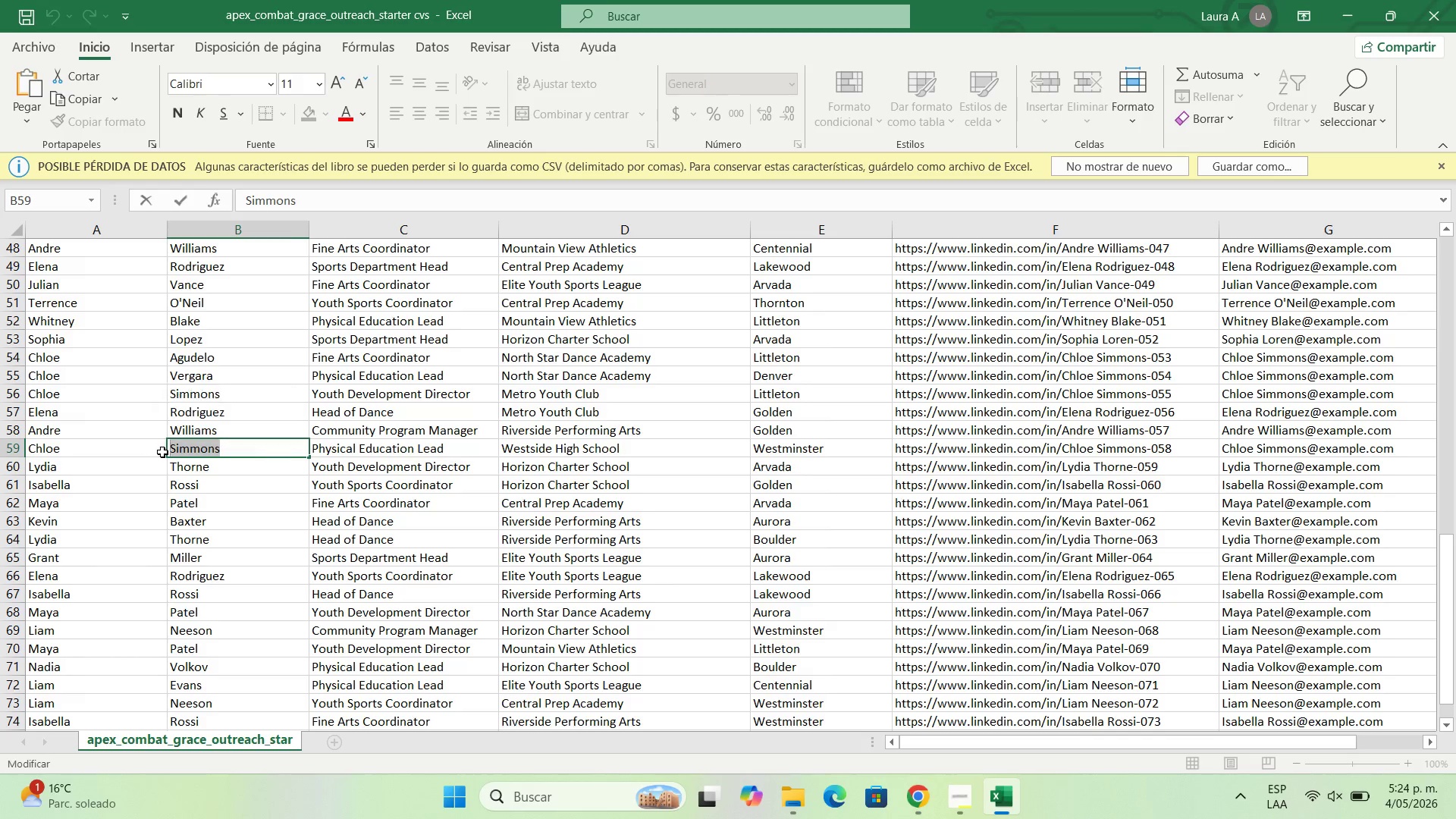 
type(Alberto)
 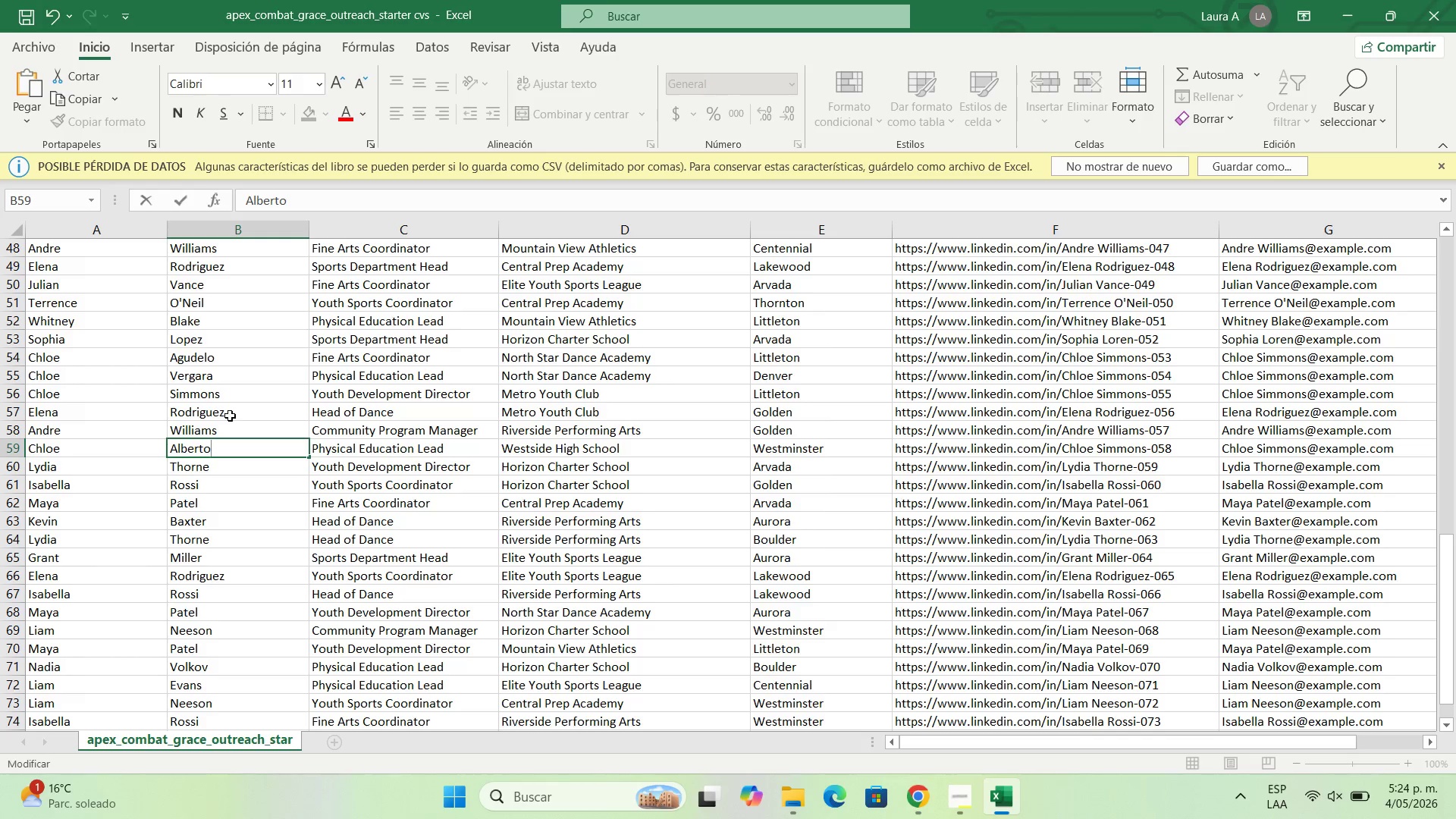 
left_click([230, 416])
 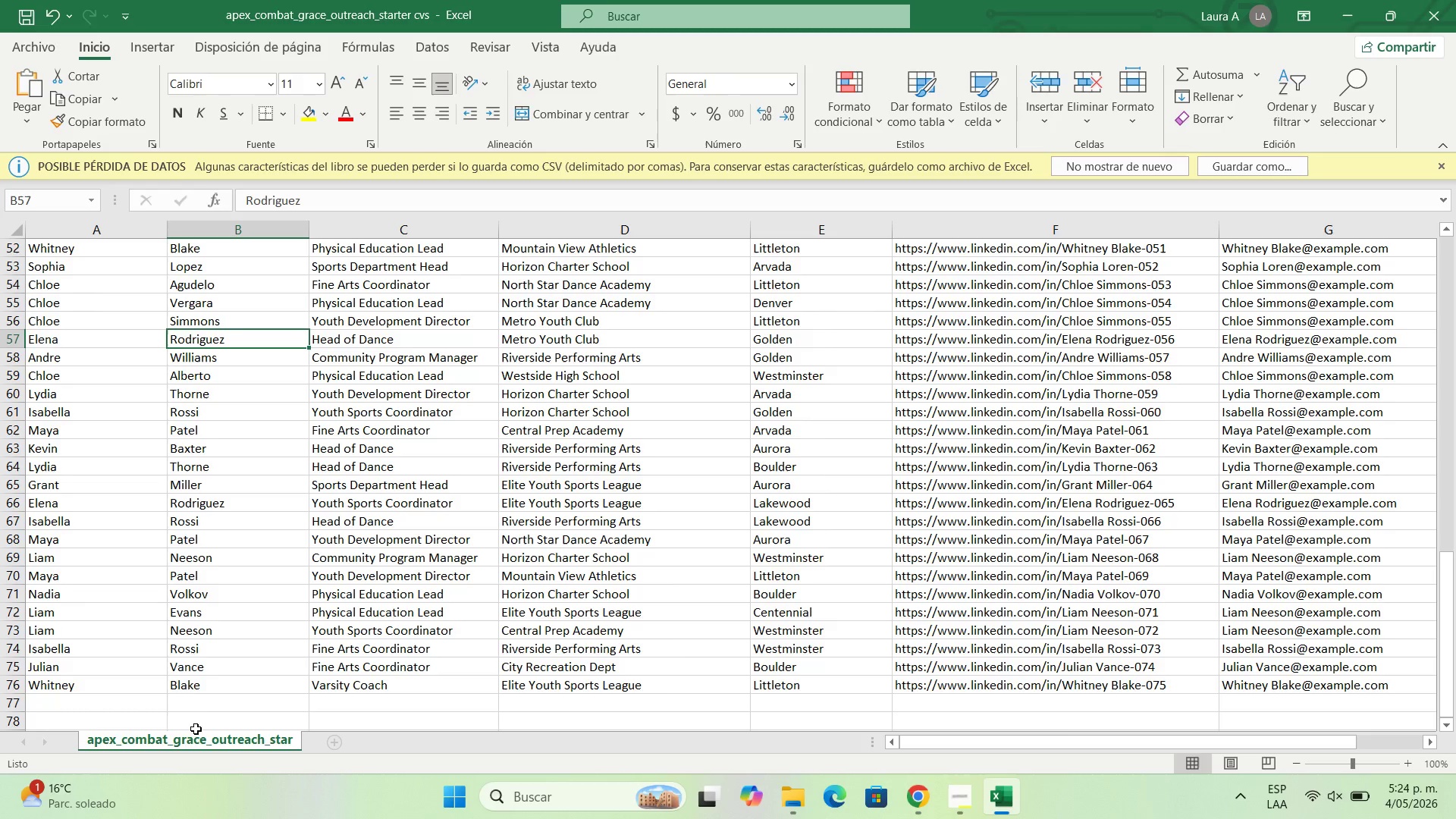 
wait(7.47)
 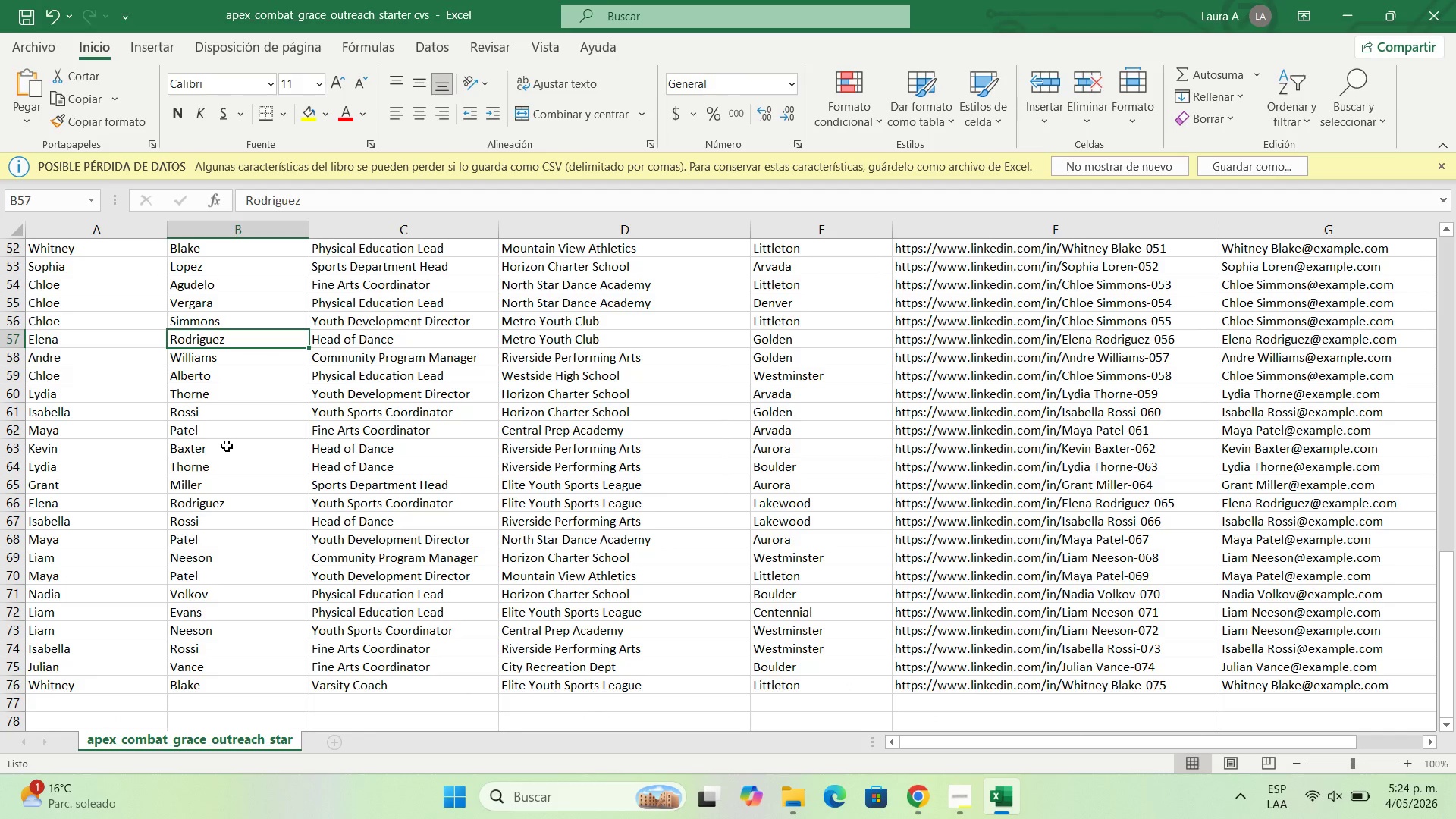 
double_click([191, 648])
 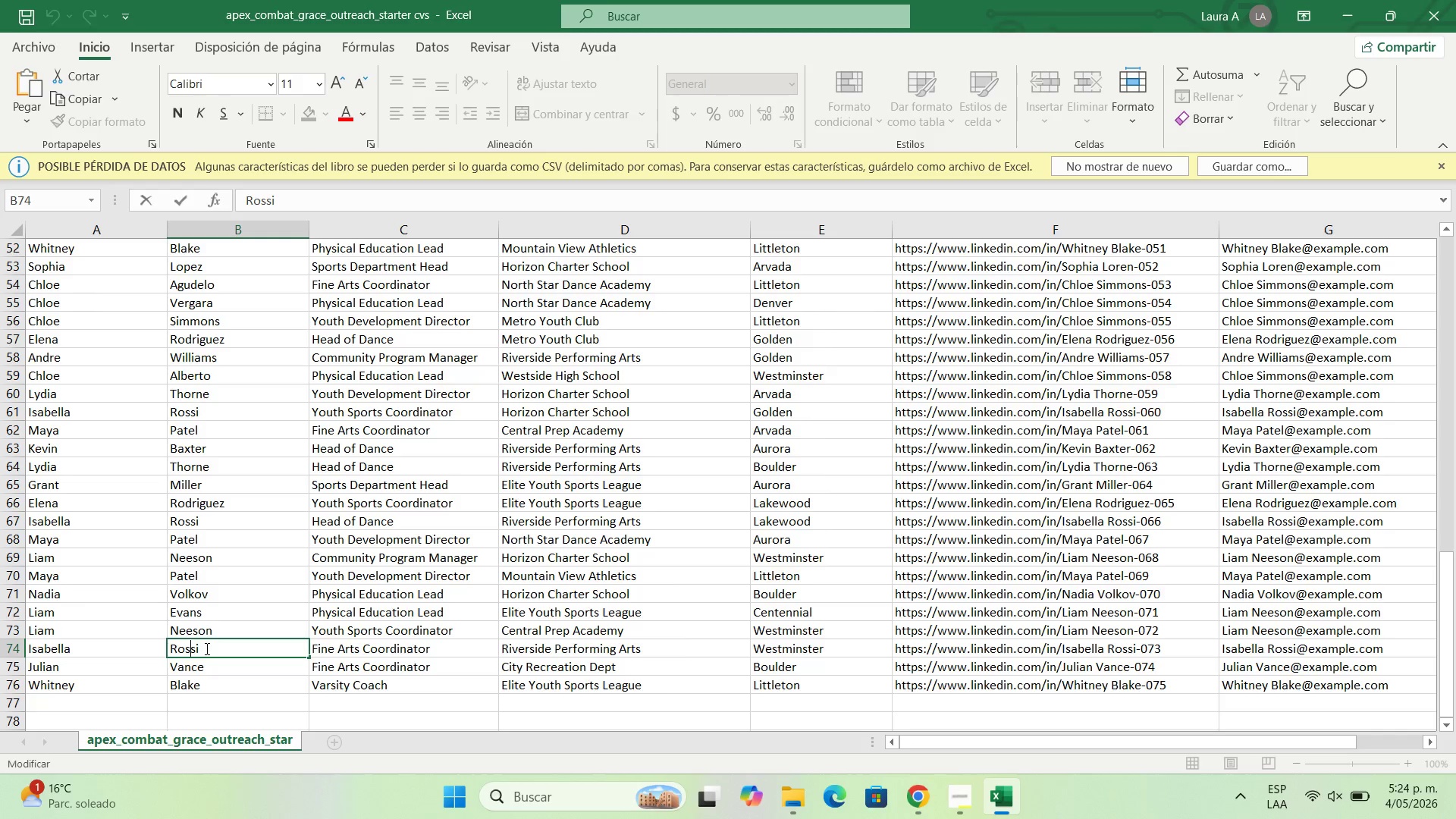 
left_click([206, 648])
 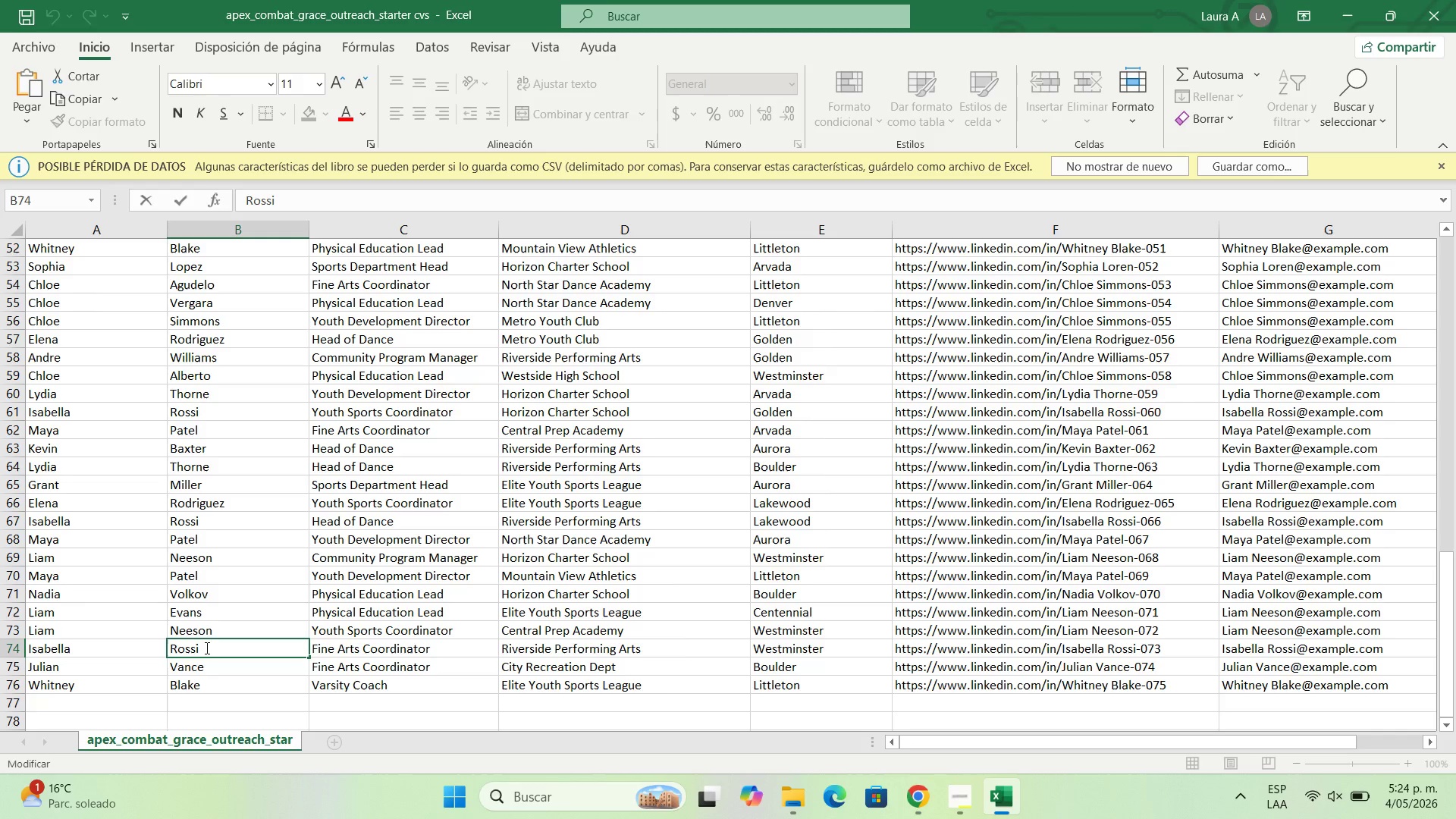 
key(Backspace)
 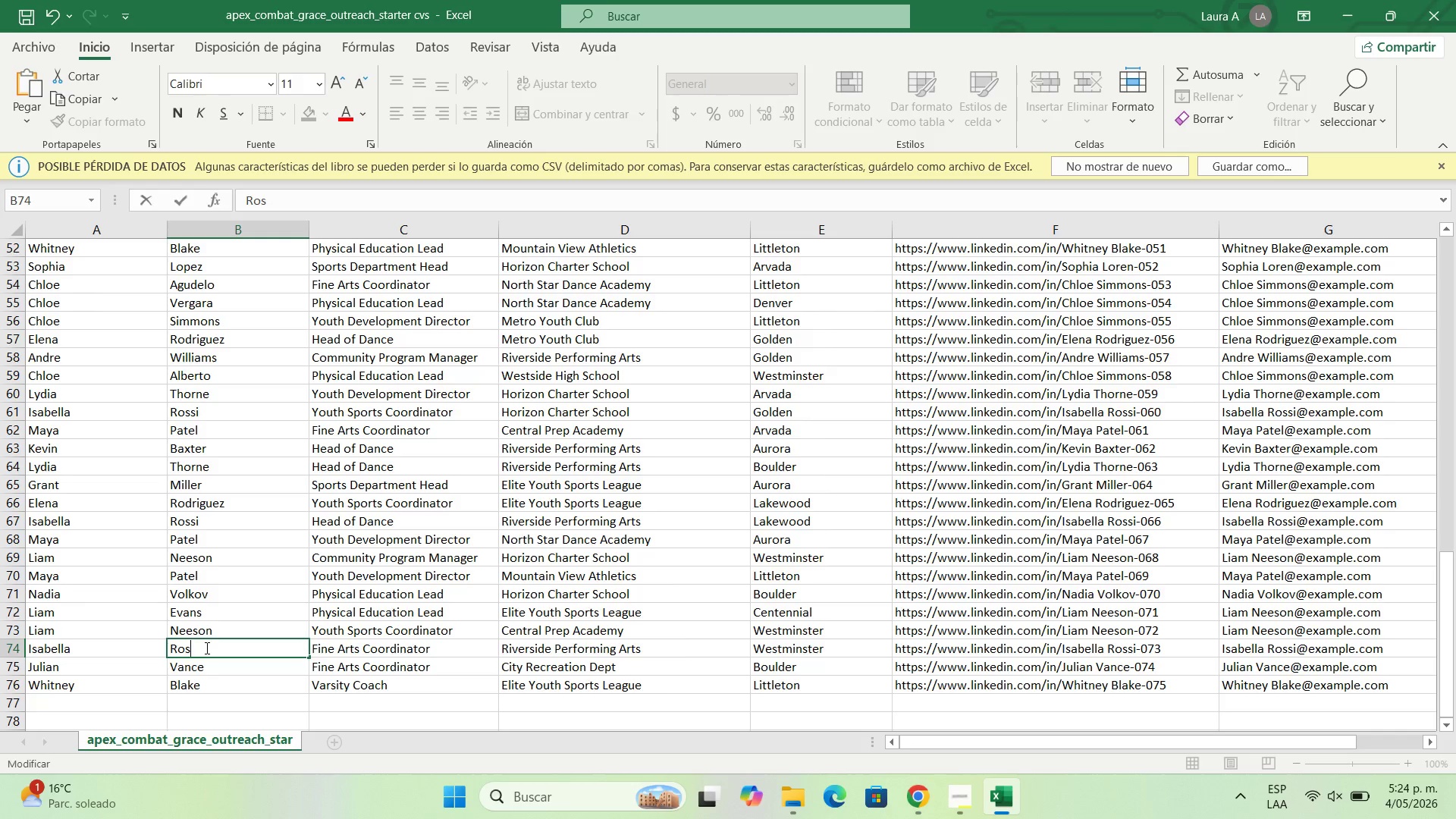 
key(Backspace)
 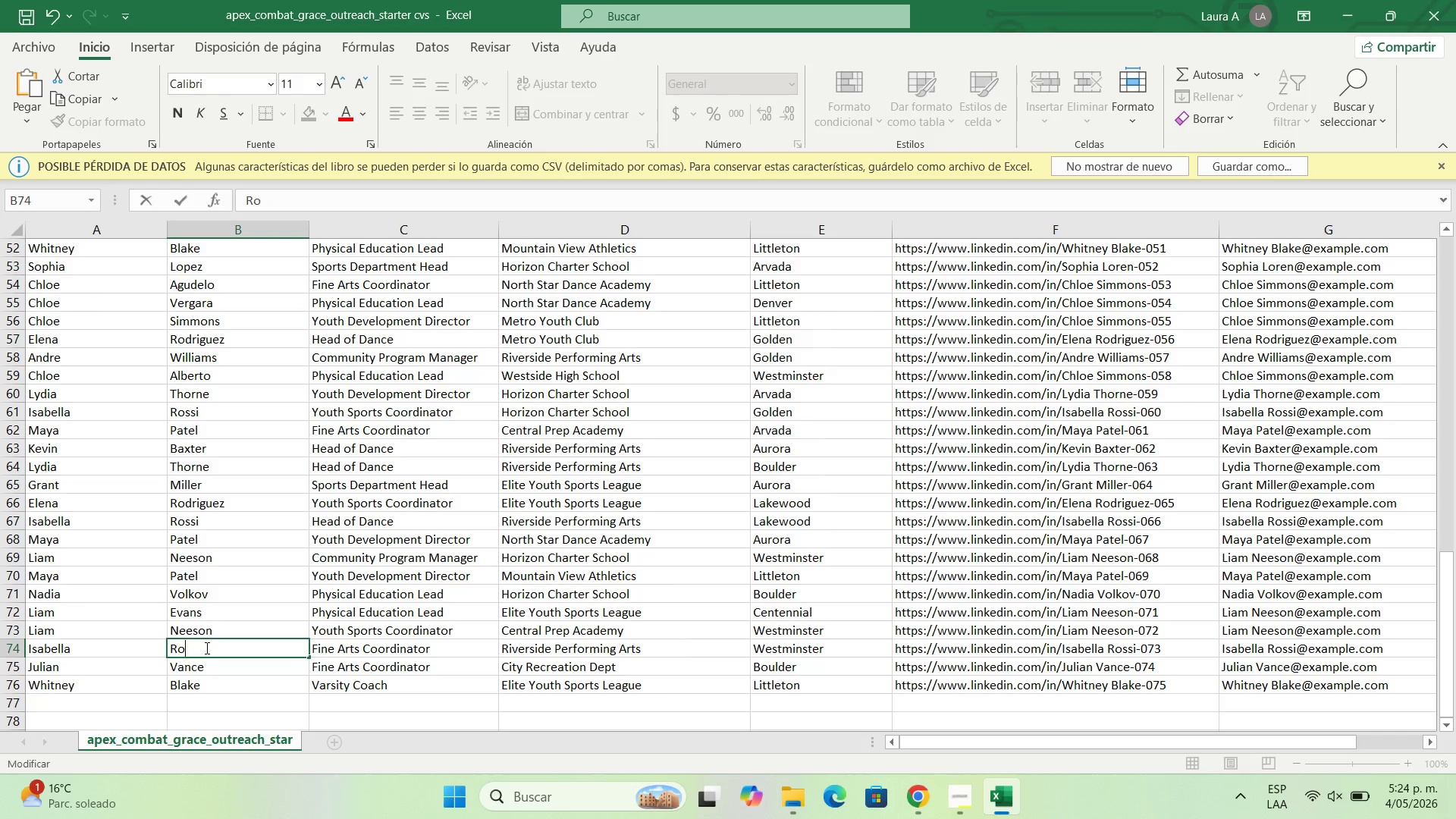 
key(Backspace)
 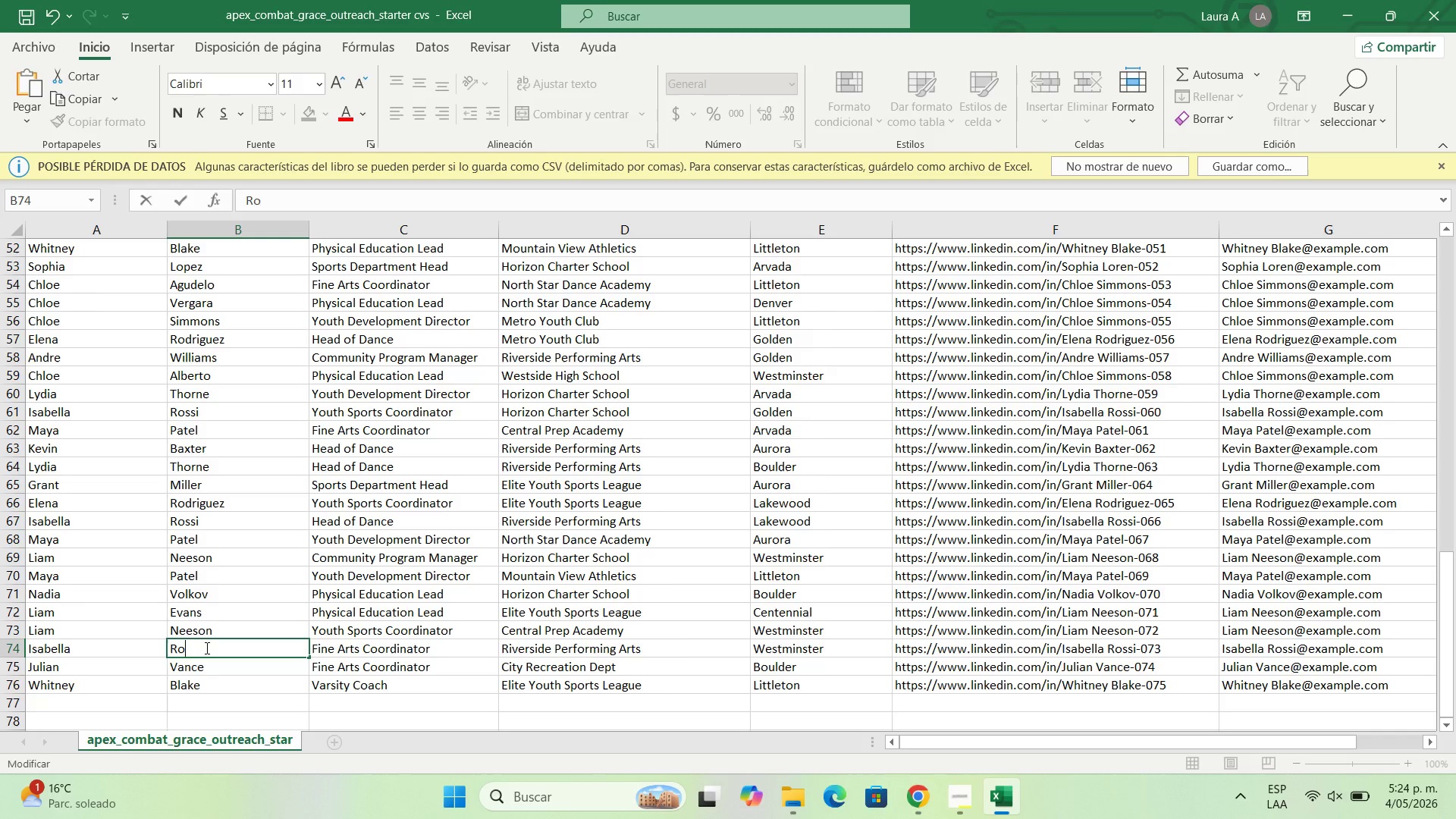 
key(Backspace)
 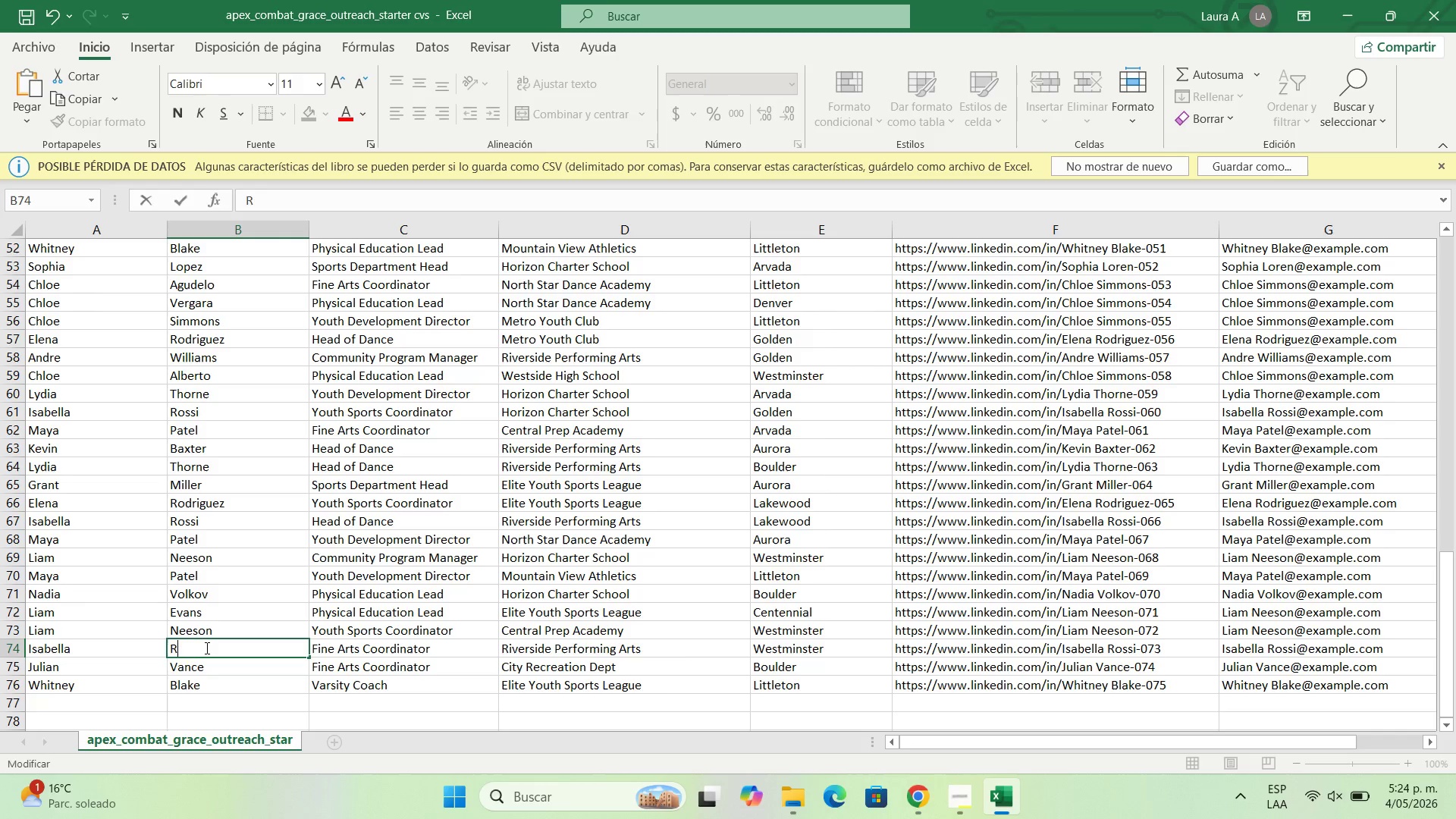 
key(Backspace)
 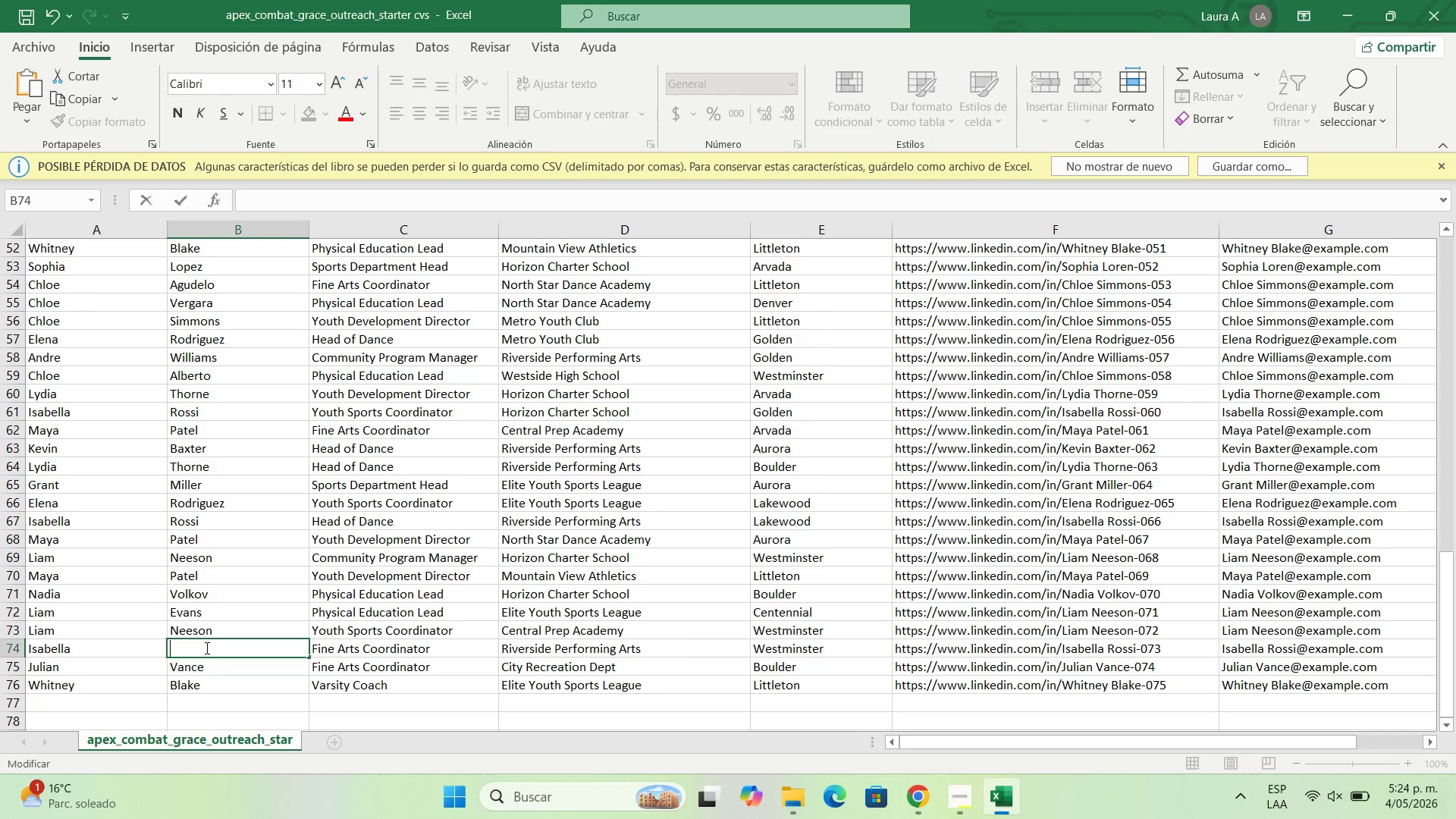 
hold_key(key=ShiftLeft, duration=1.45)
 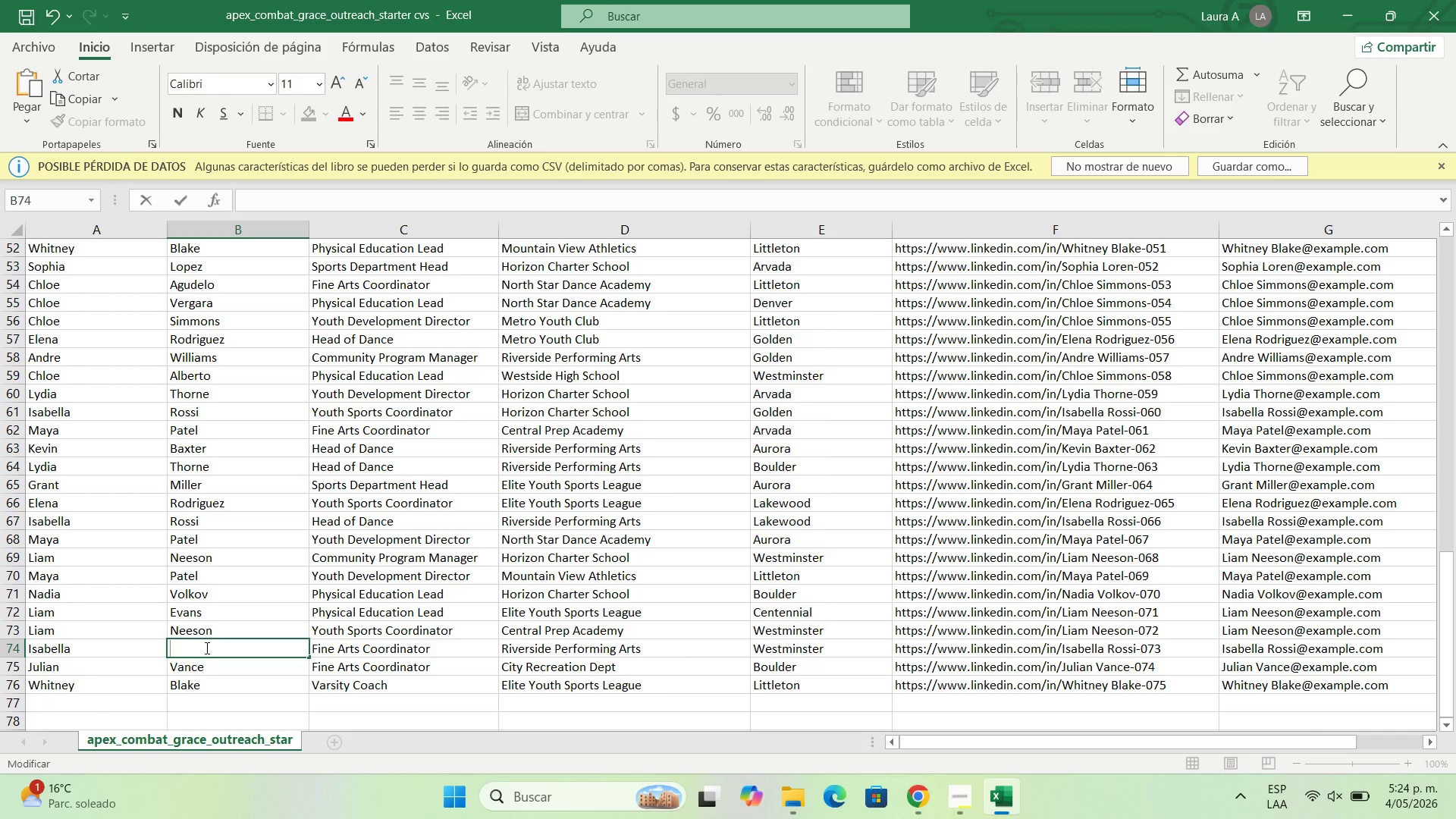 
wait(9.11)
 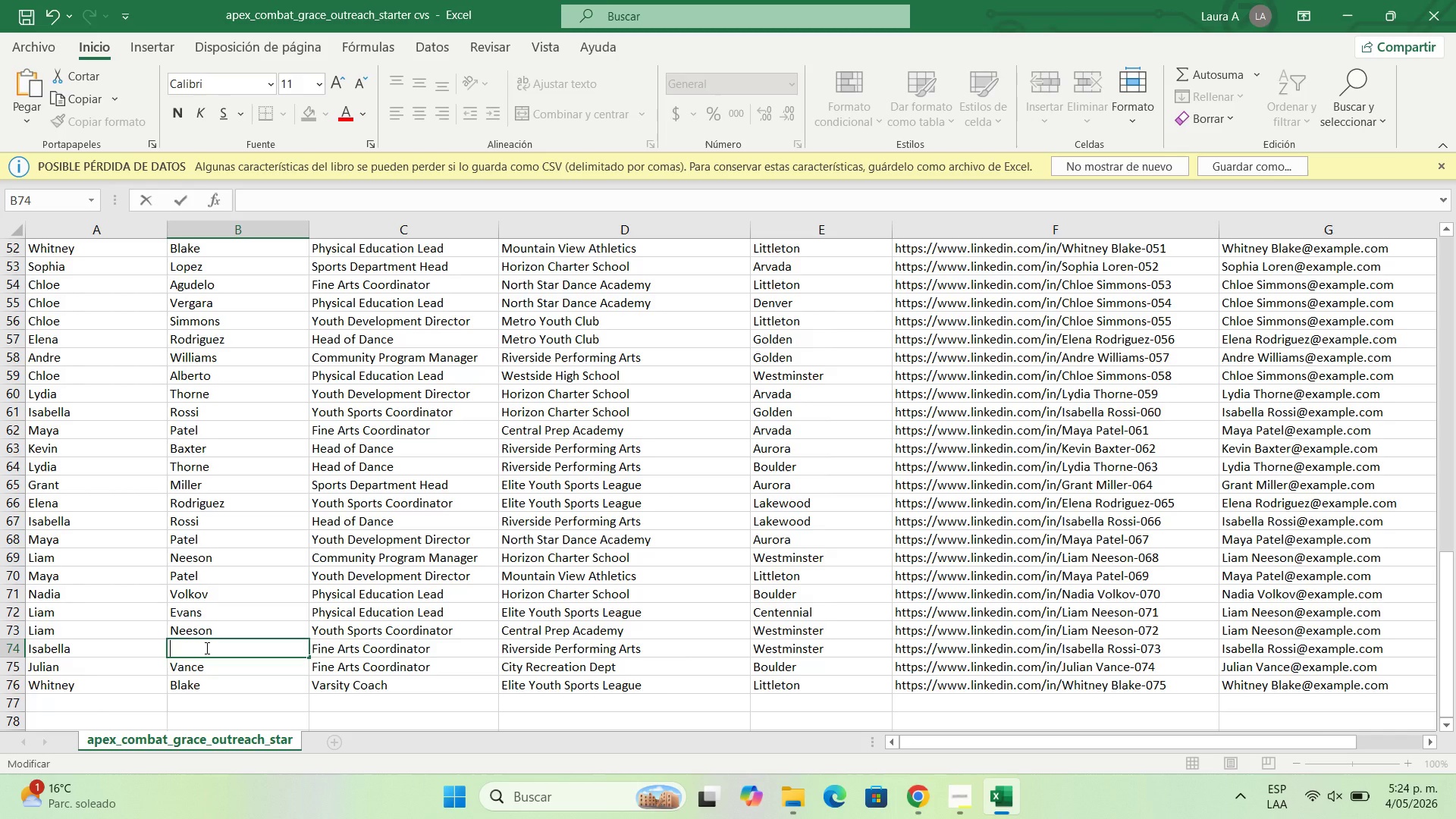 
type(Gave)
key(Backspace)
key(Backspace)
type(lvez)
 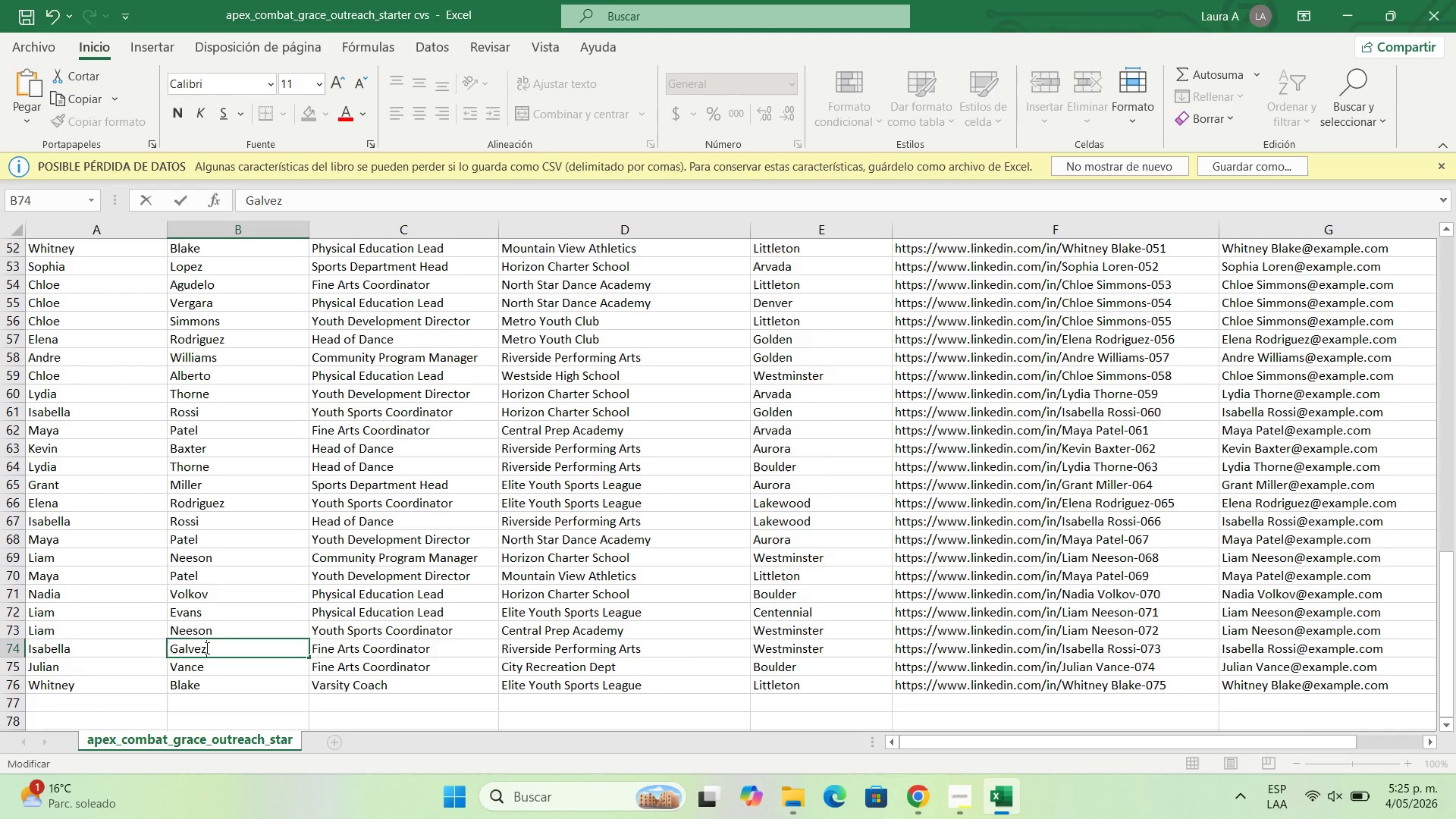 
wait(9.28)
 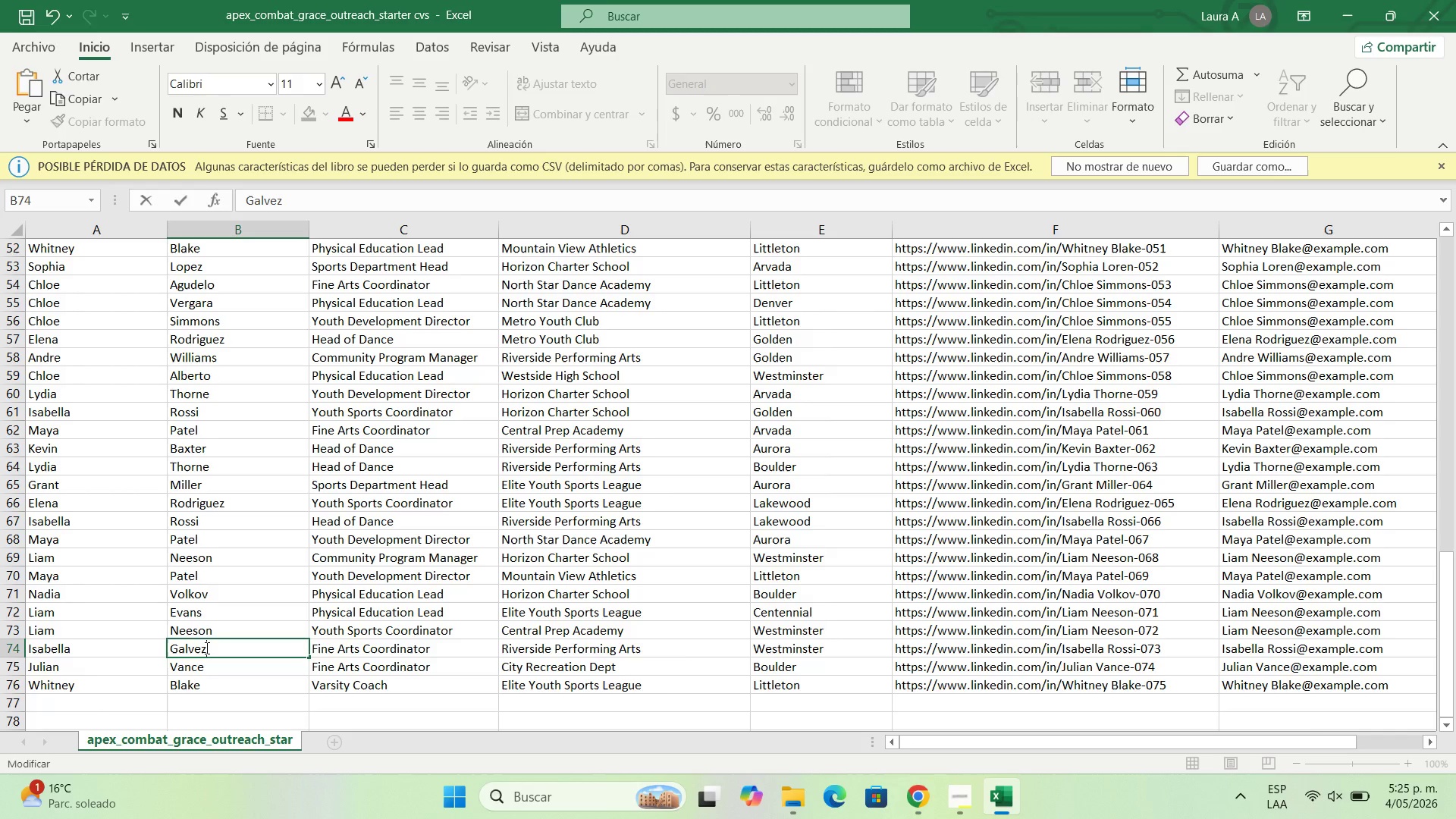 
left_click([231, 628])
 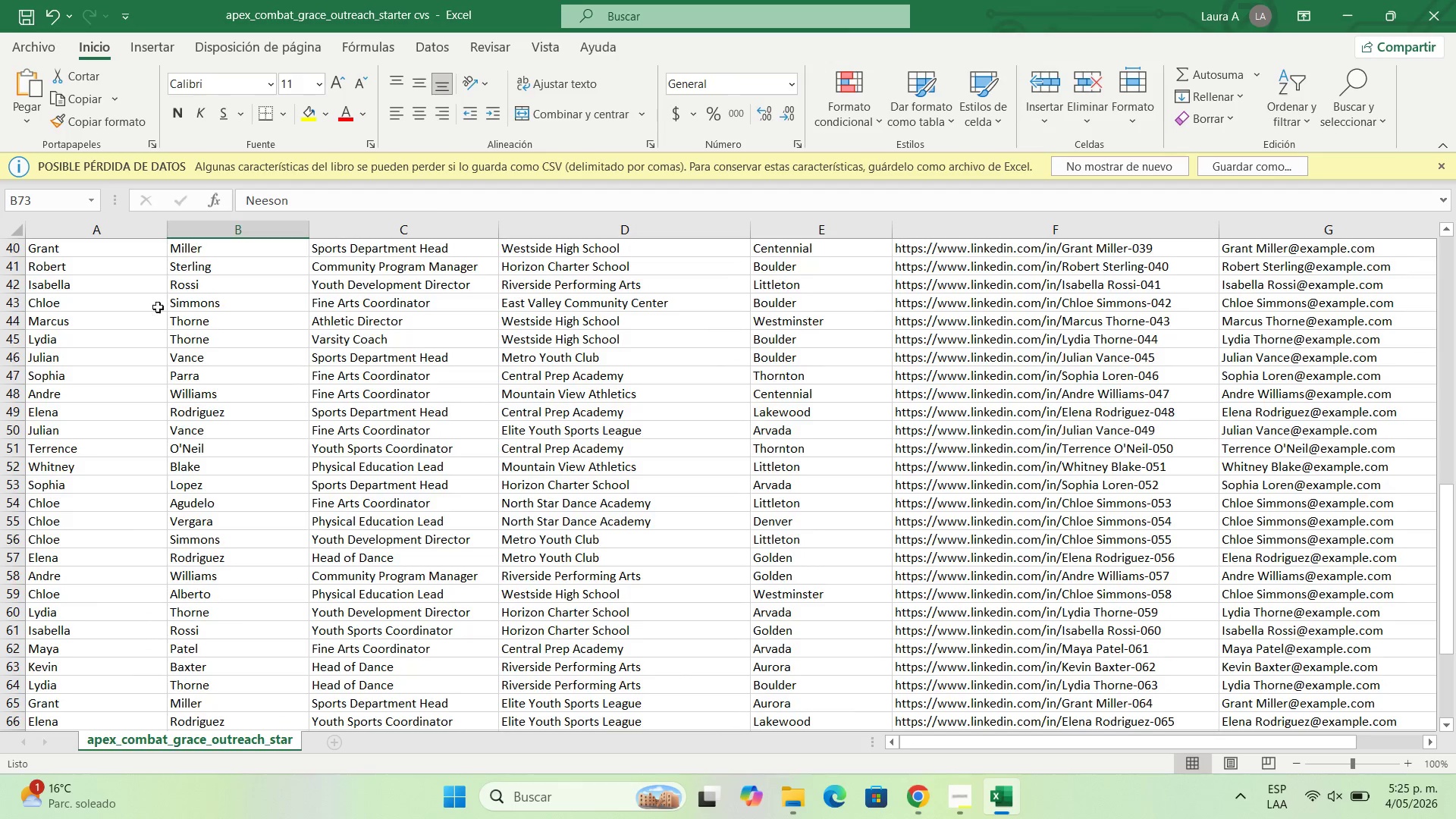 
wait(5.22)
 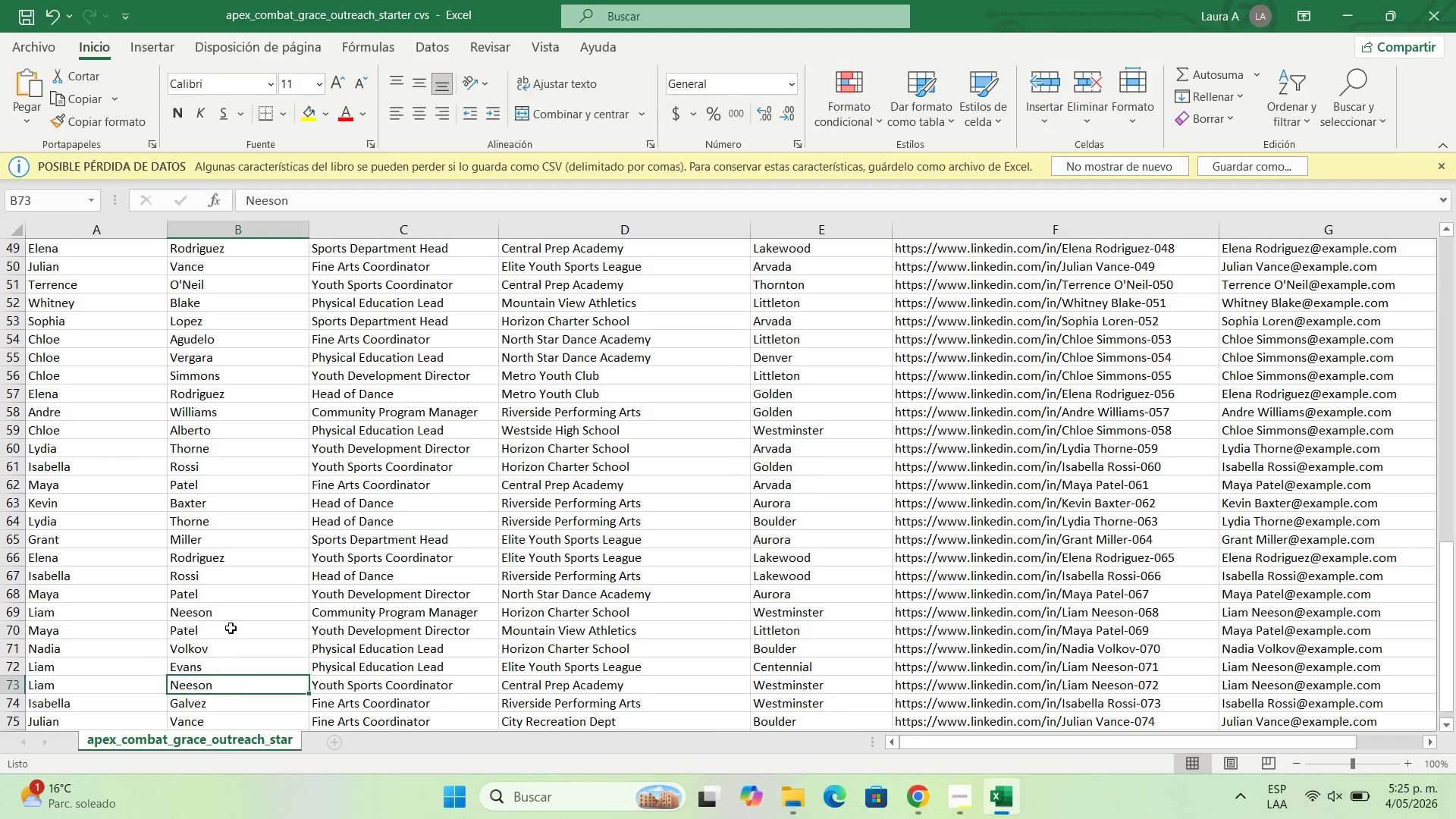 
double_click([210, 323])
 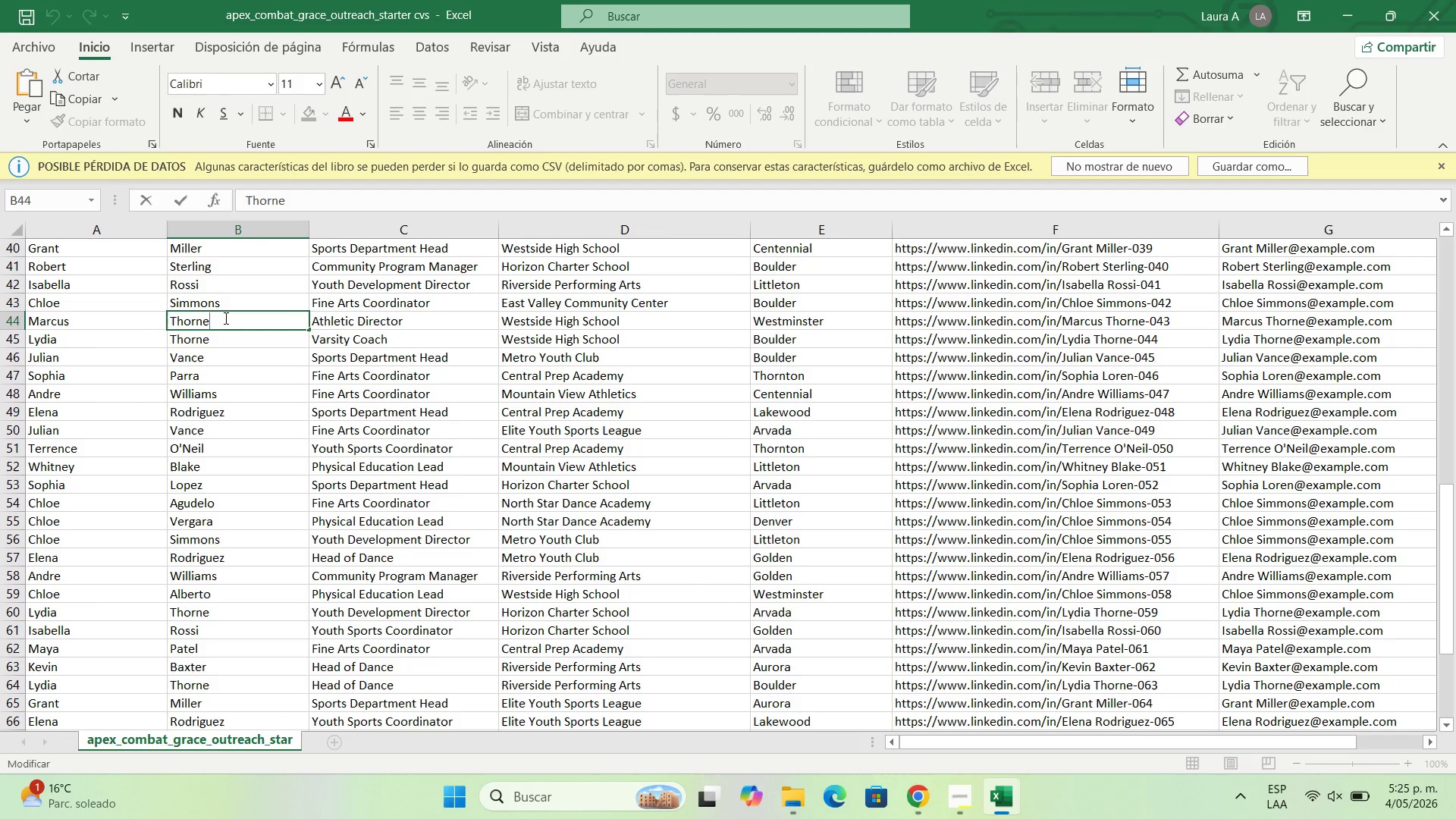 
left_click_drag(start_coordinate=[224, 318], to_coordinate=[165, 317])
 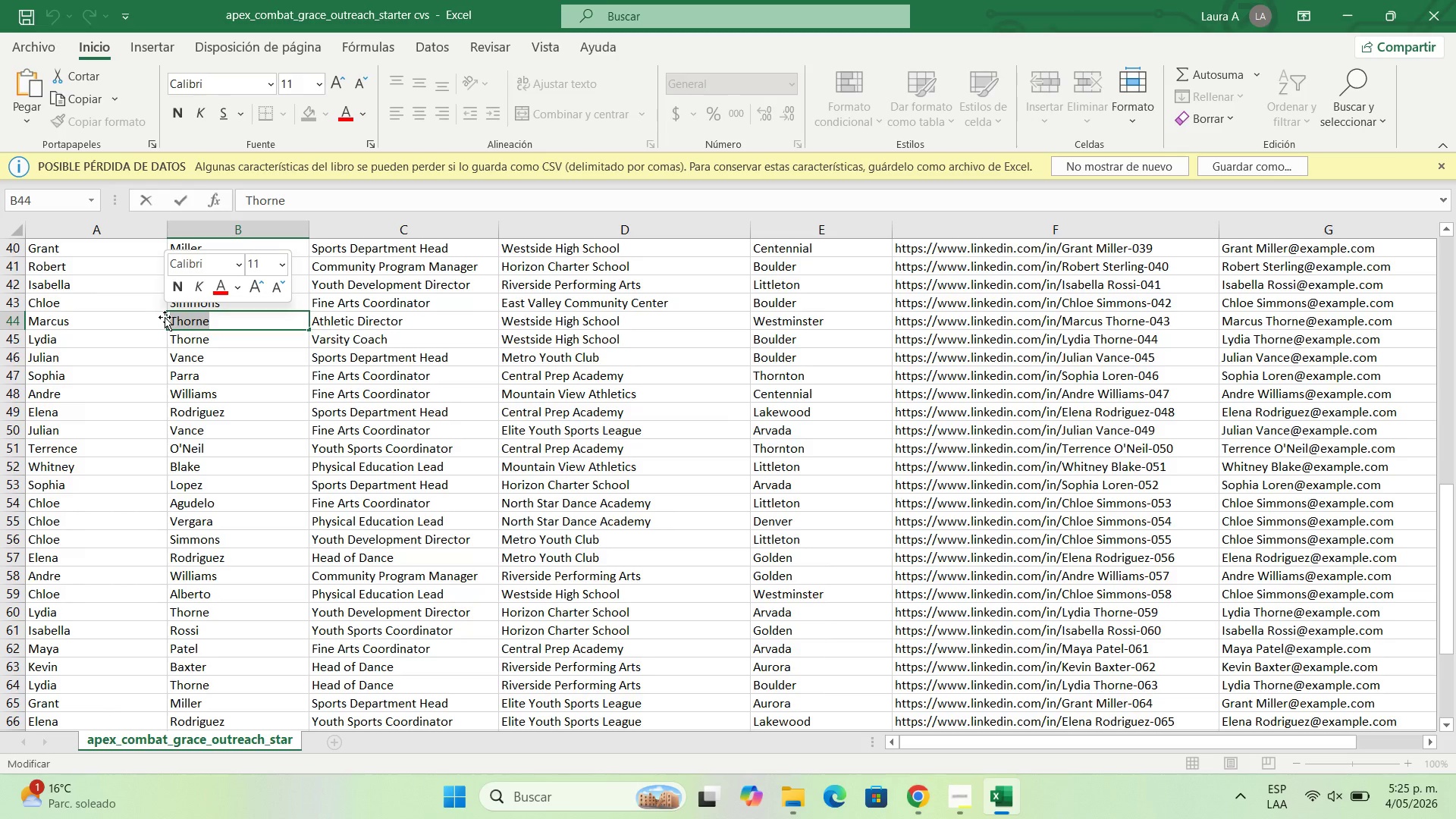 
type(Valdez)
 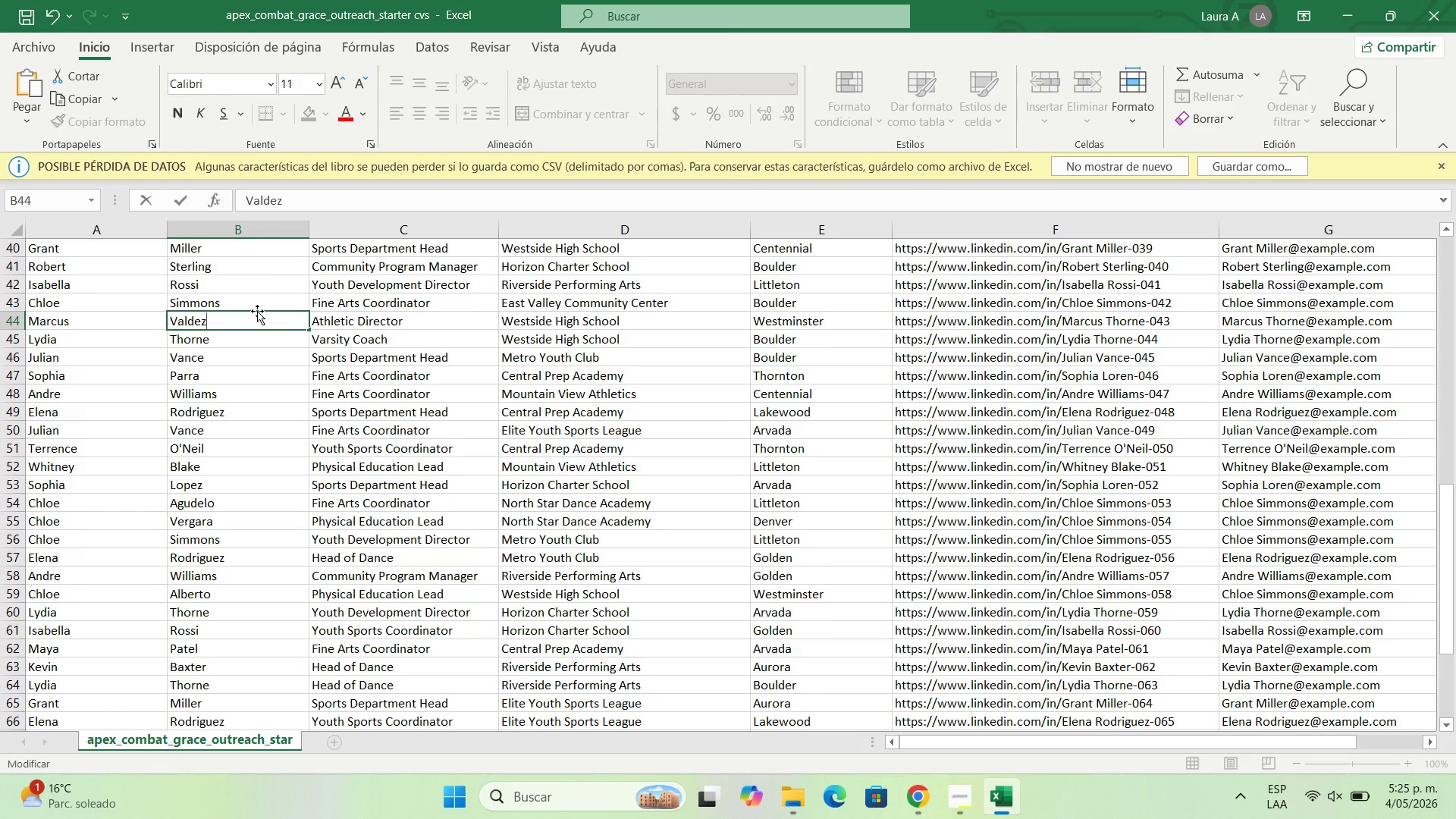 
left_click([264, 266])
 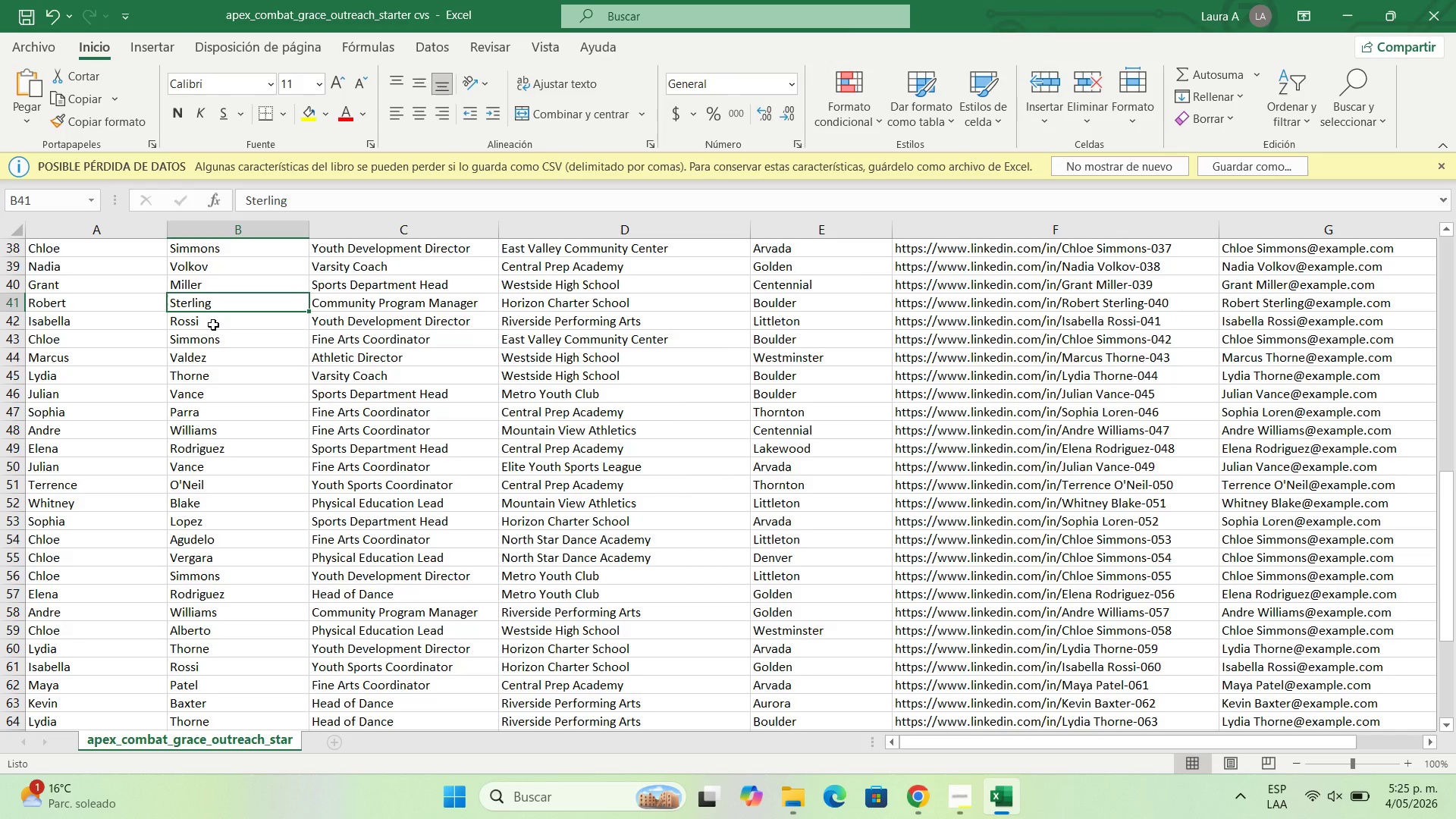 
double_click([213, 325])
 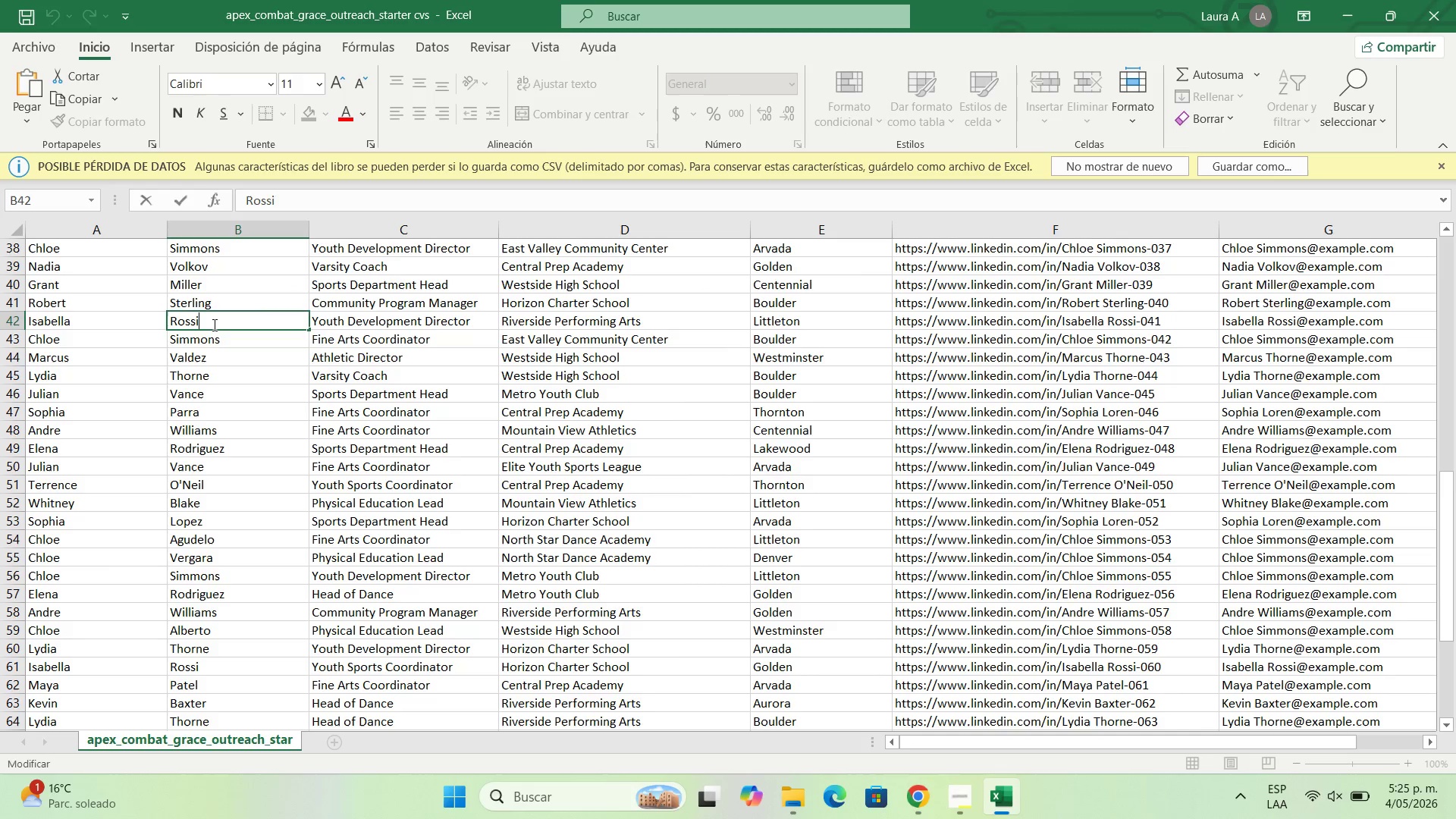 
scroll: coordinate [213, 325], scroll_direction: none, amount: 0.0
 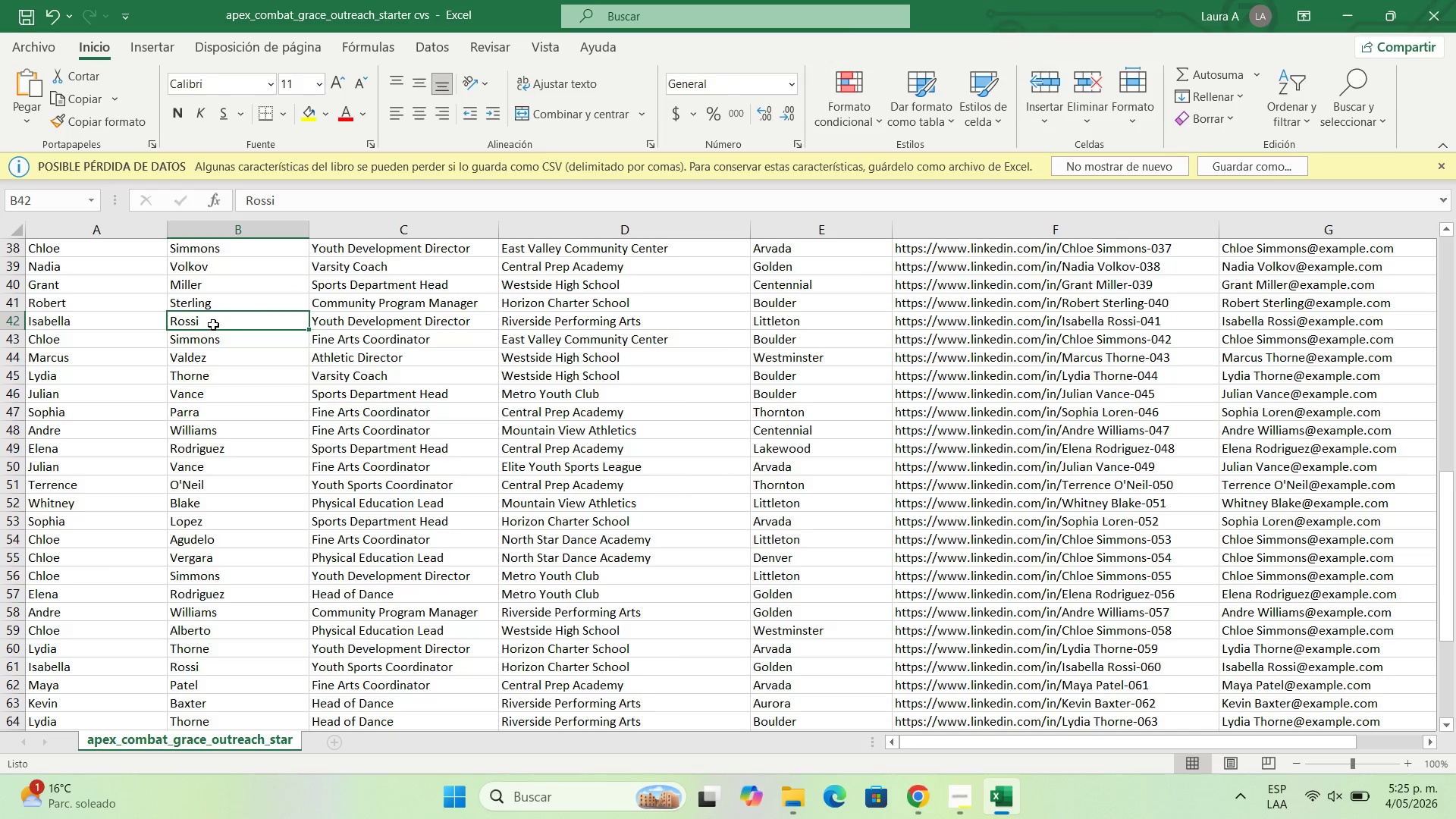 
key(Backspace)
key(Backspace)
key(Backspace)
key(Backspace)
key(Backspace)
type(Haimes)
key(Backspace)
key(Backspace)
key(Backspace)
type(milton)
 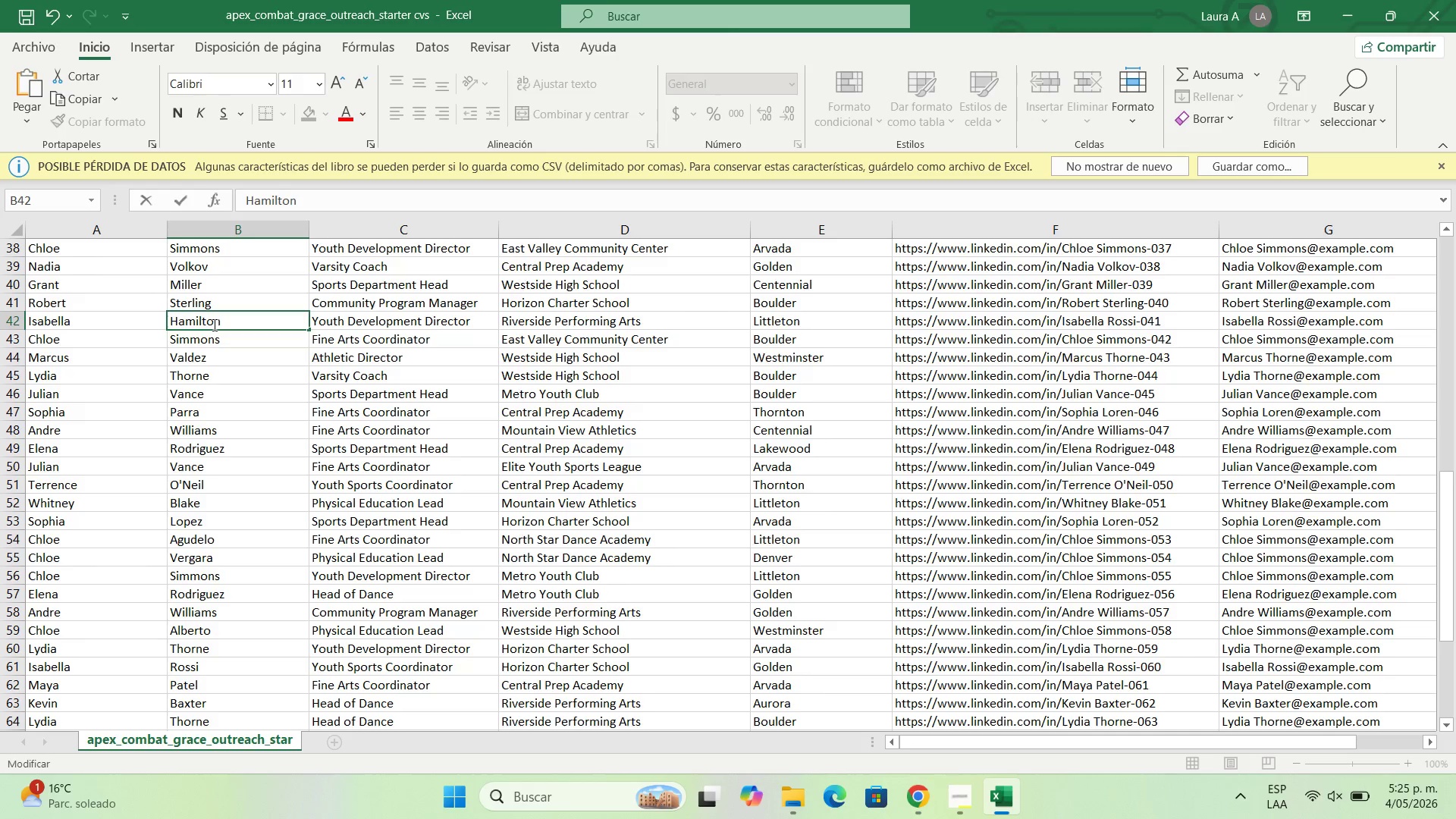 
left_click([265, 374])
 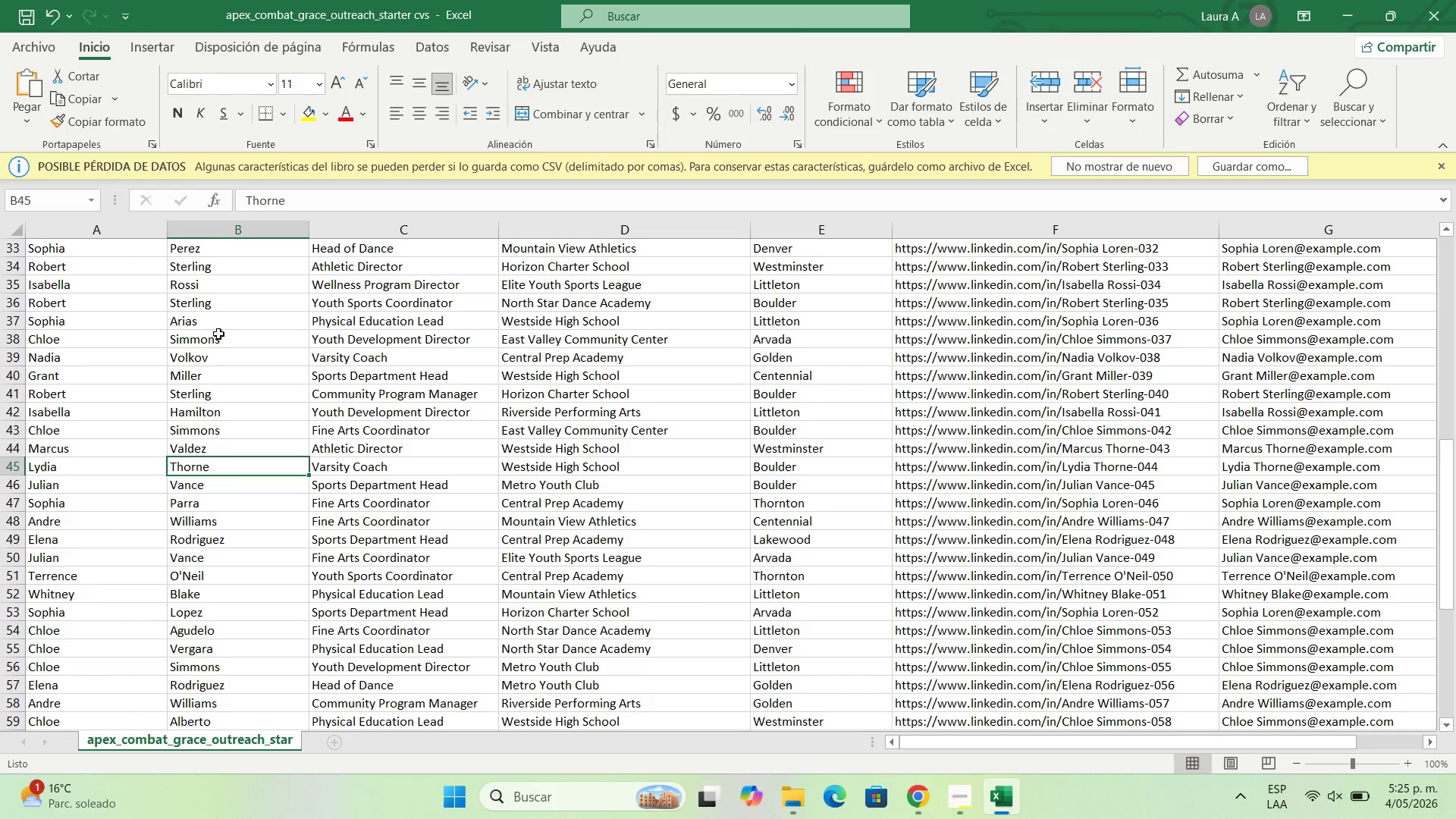 
double_click([218, 337])
 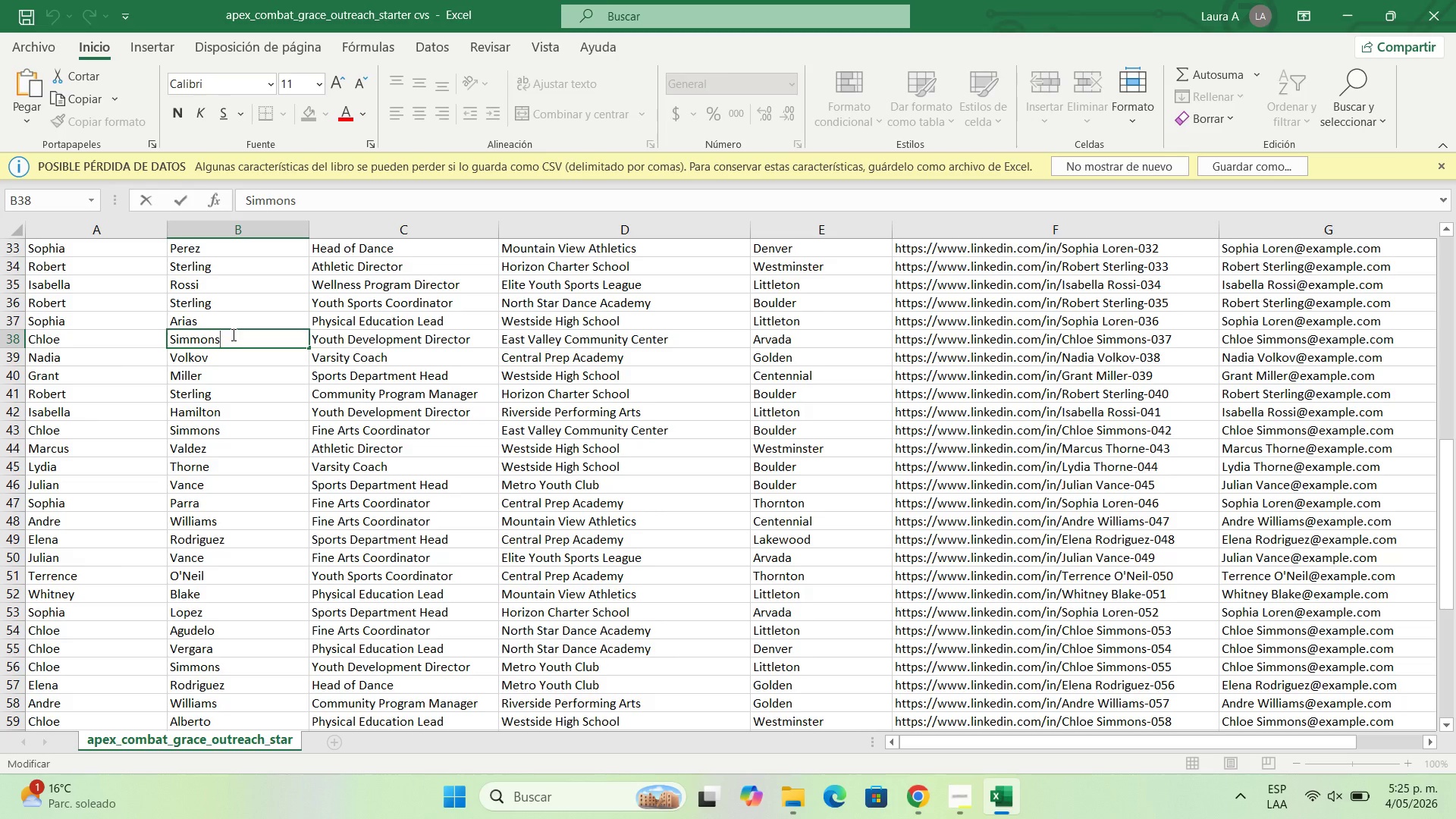 
left_click_drag(start_coordinate=[232, 334], to_coordinate=[151, 342])
 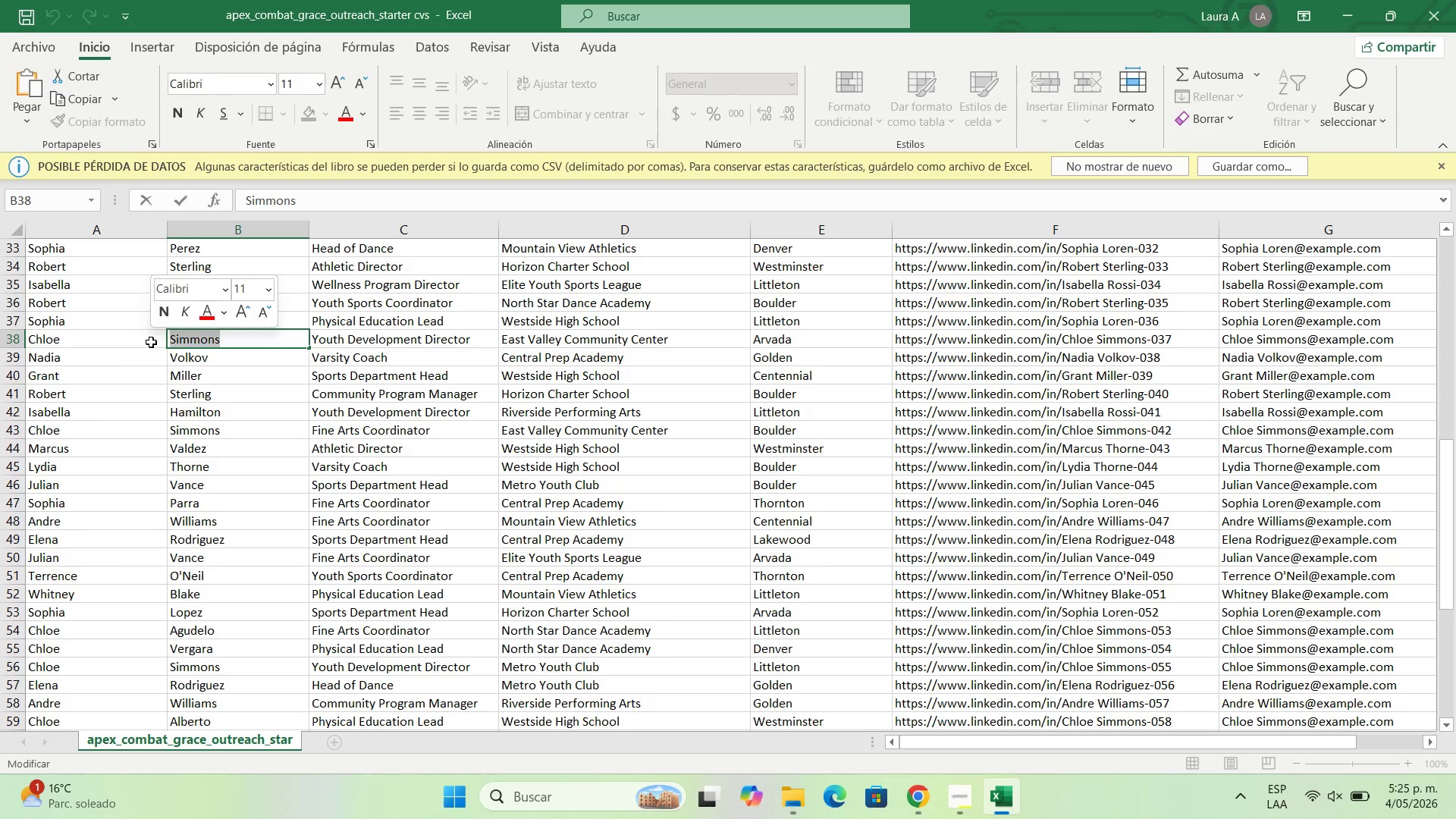 
type(happy)
 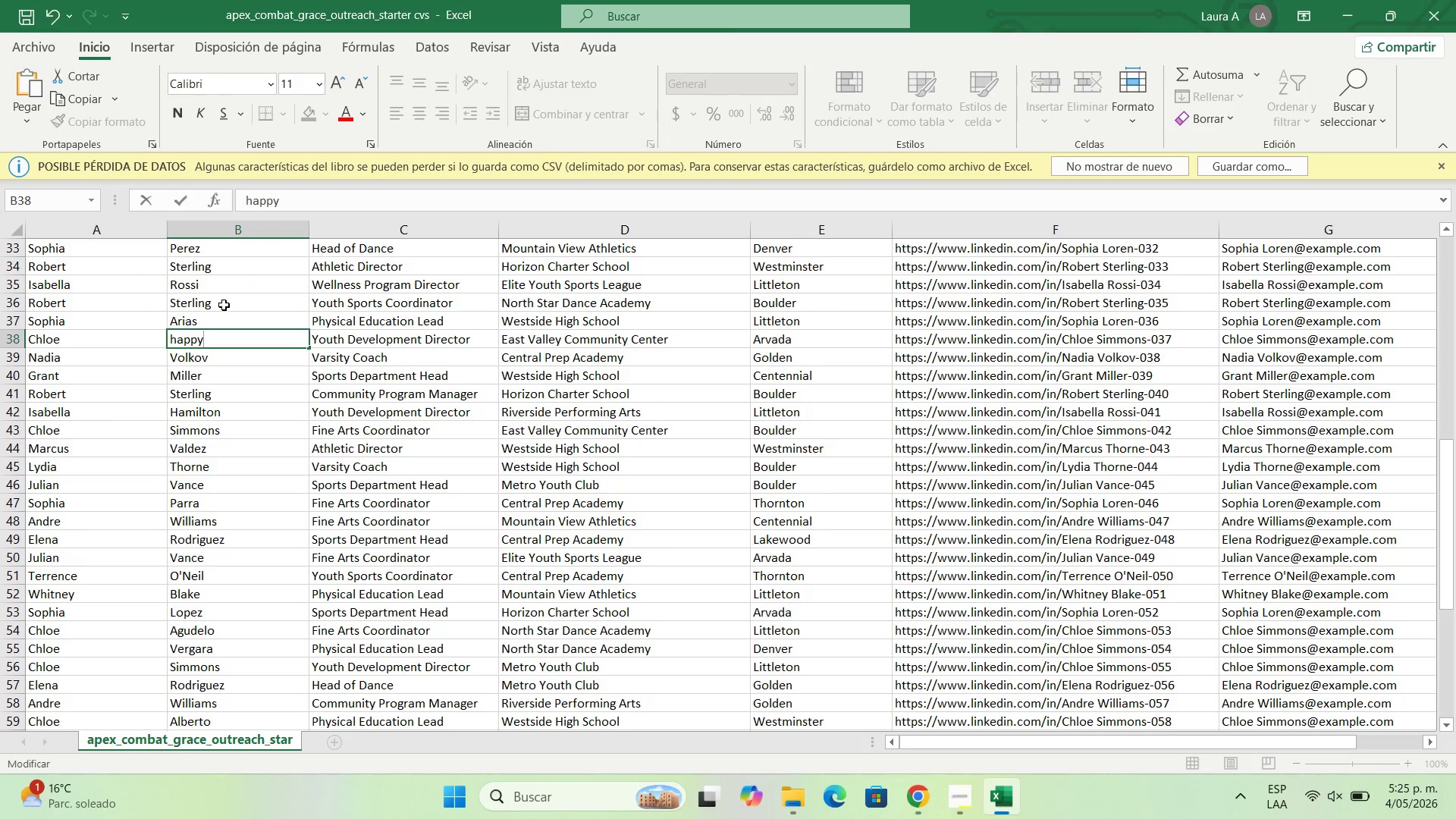 
left_click([224, 305])
 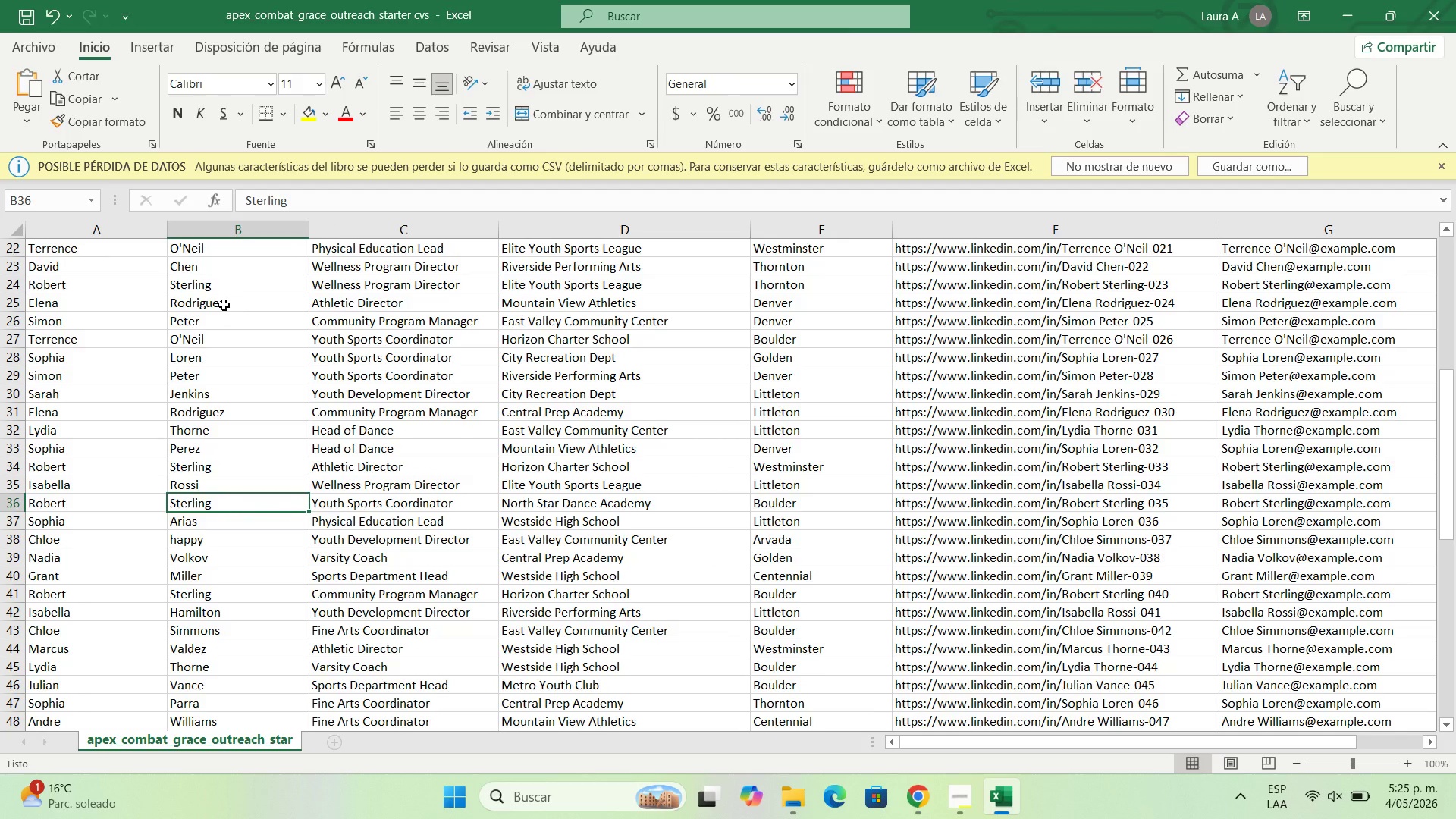 
wait(5.67)
 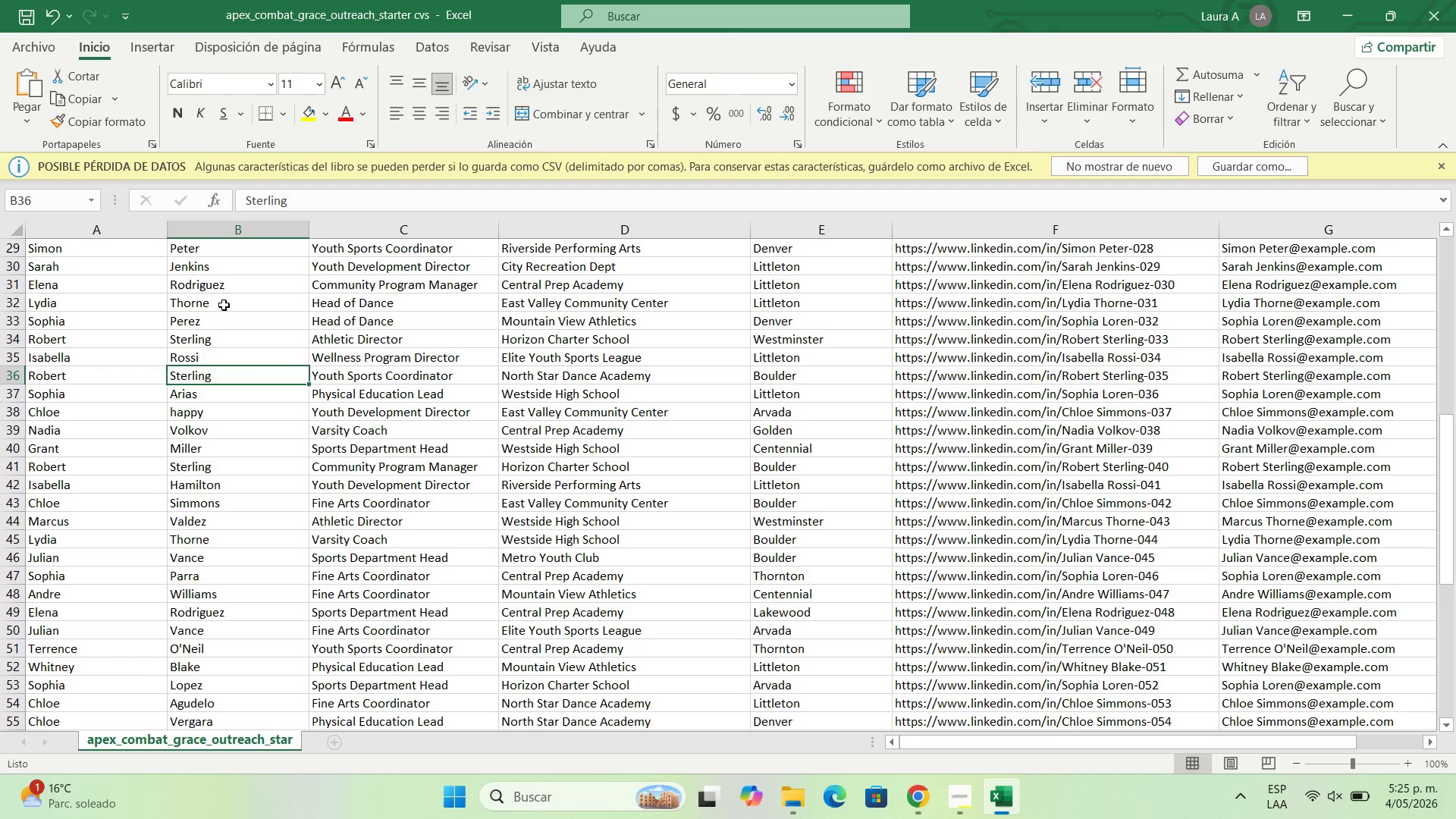 
double_click([203, 337])
 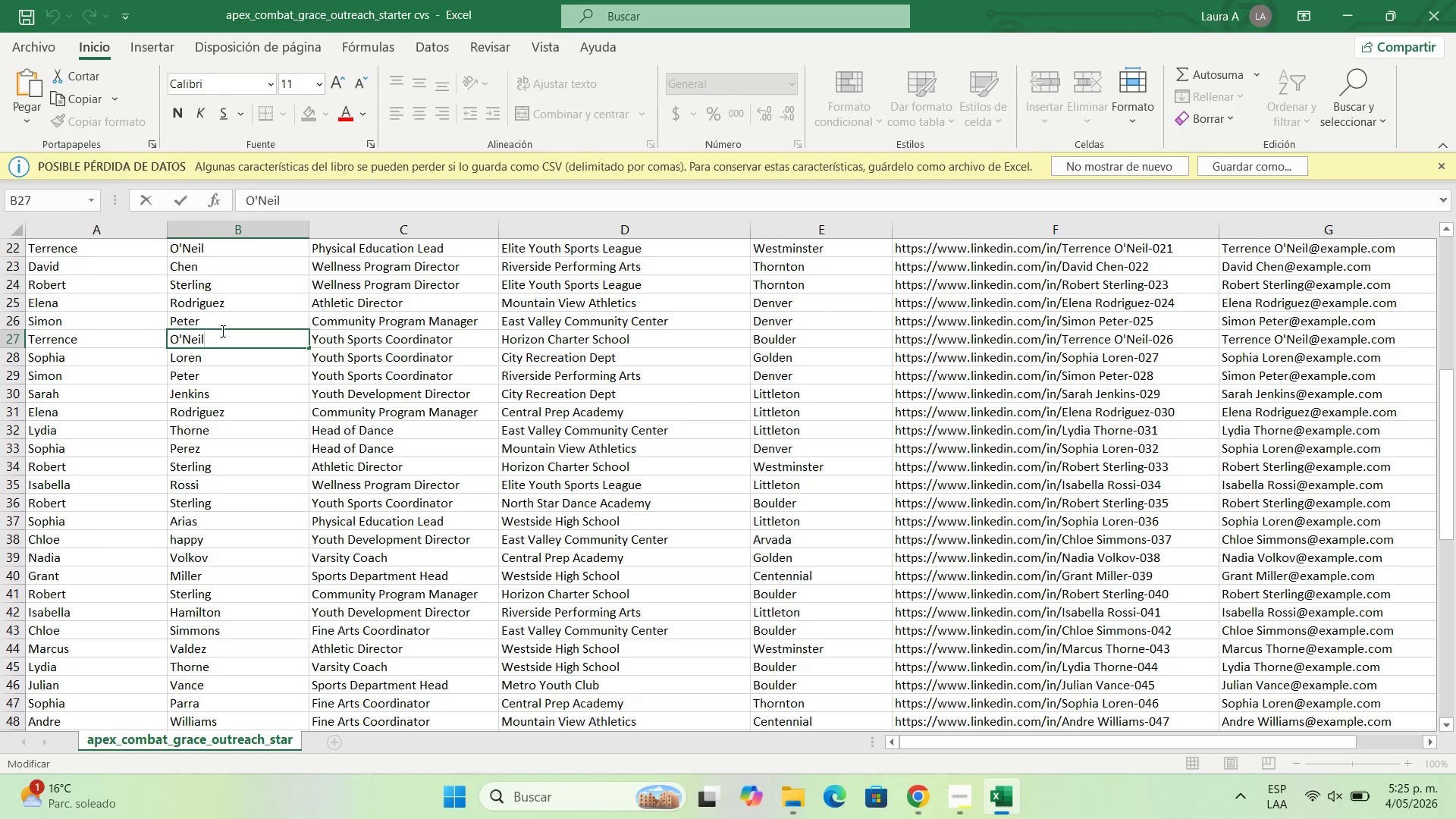 
left_click_drag(start_coordinate=[221, 331], to_coordinate=[118, 347])
 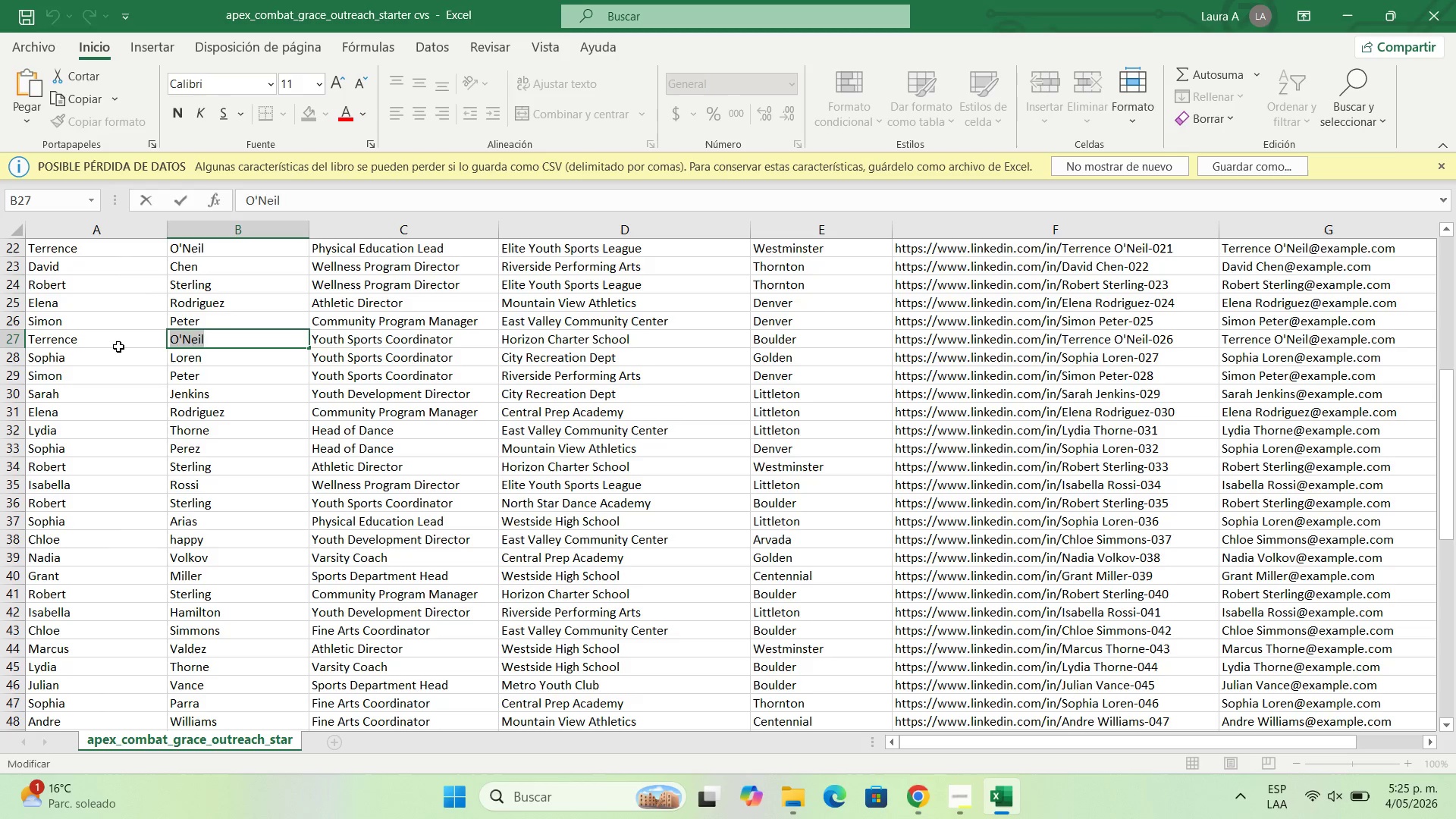 
key(Backspace)
 